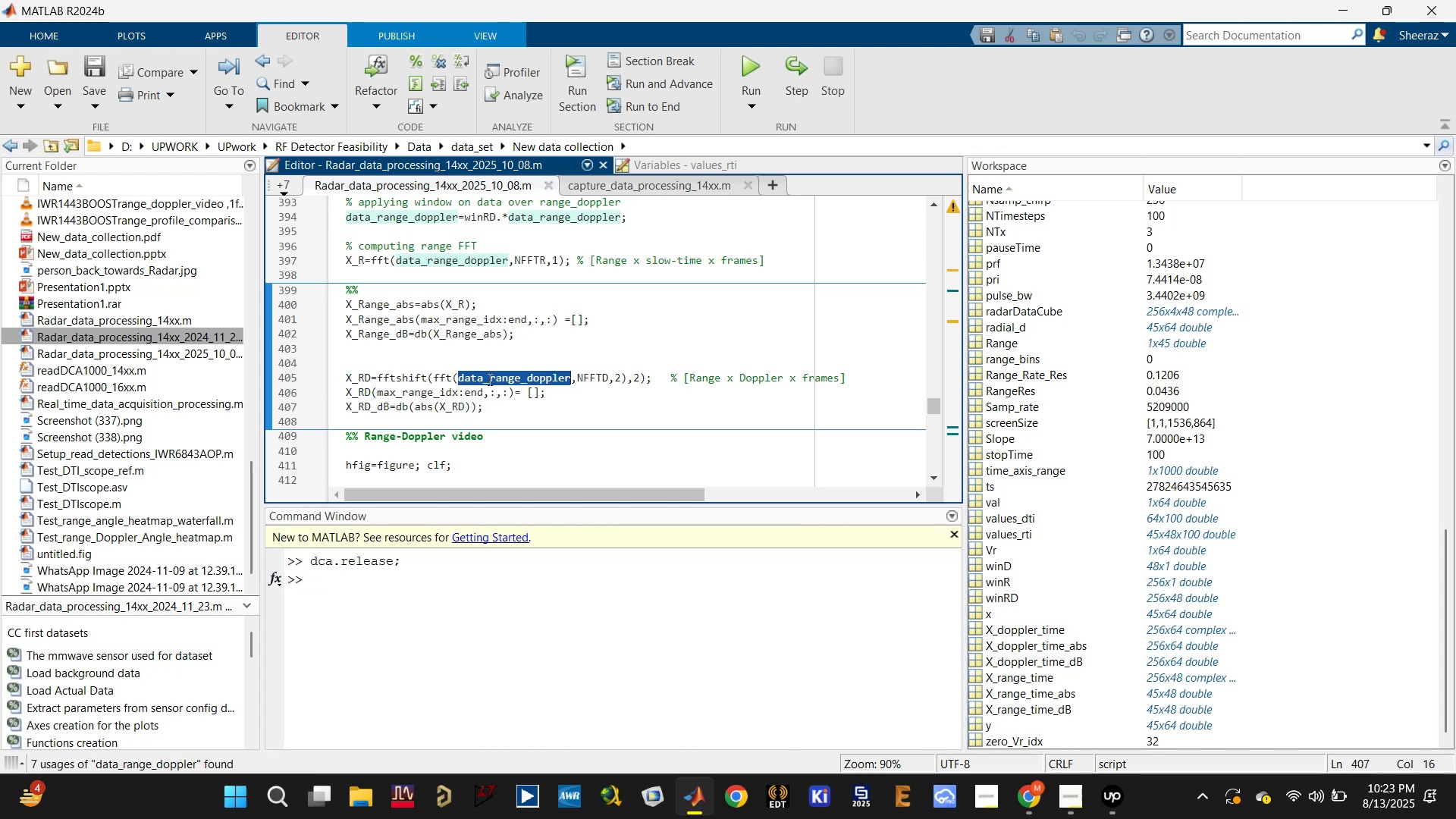 
key(Control+ControlLeft)
 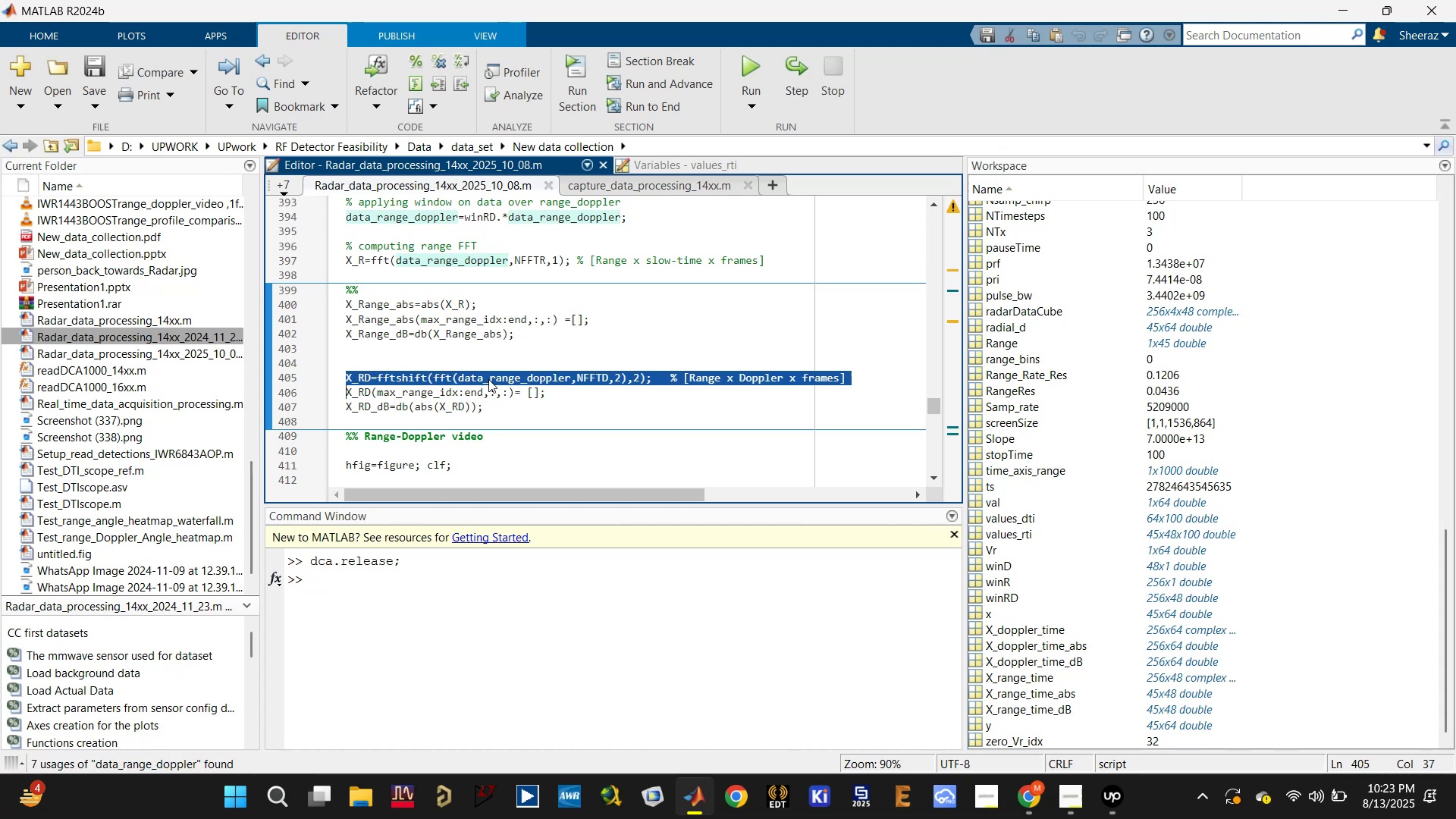 
triple_click([488, 379])
 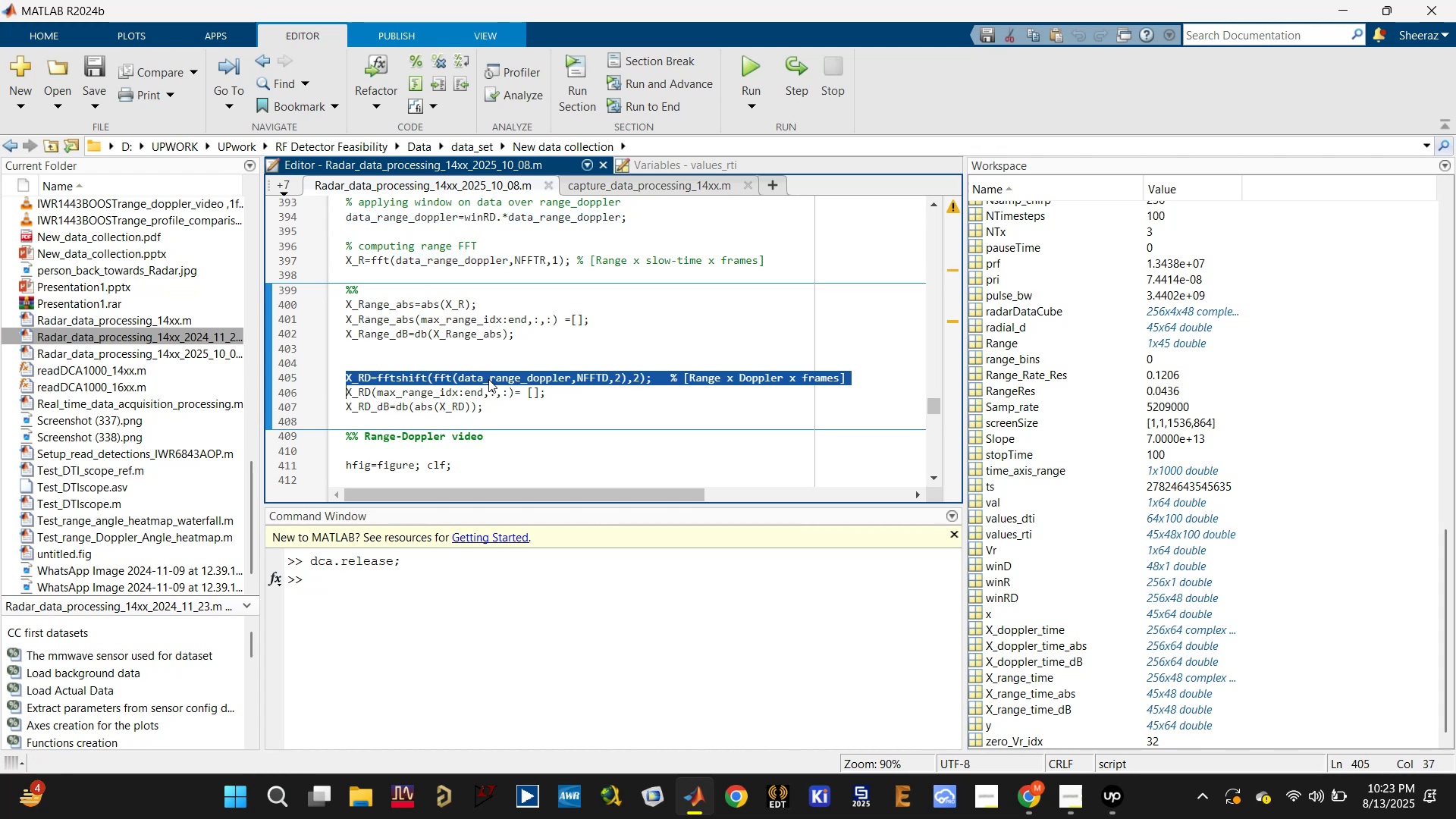 
key(Control+C)
 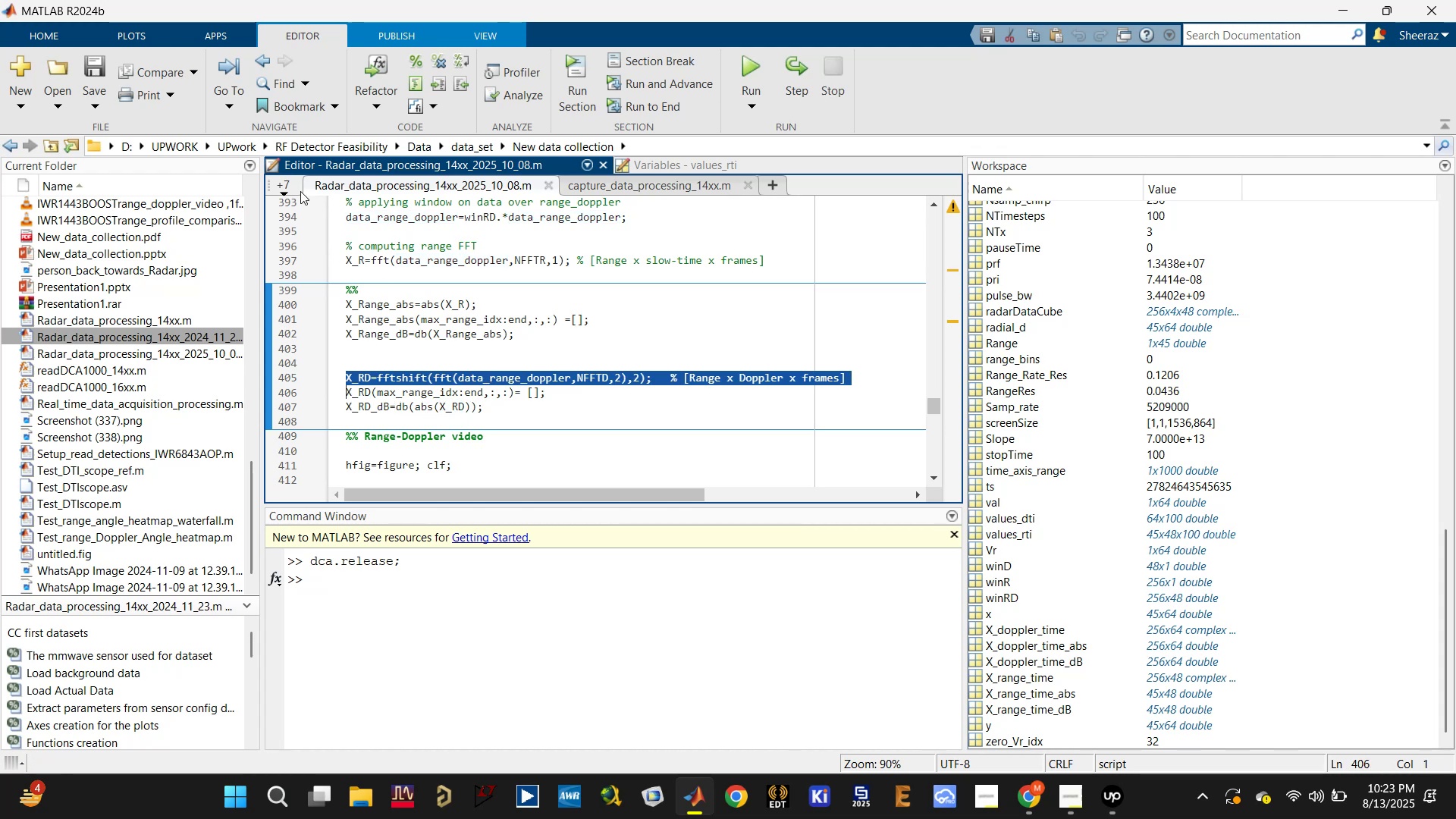 
left_click([284, 184])
 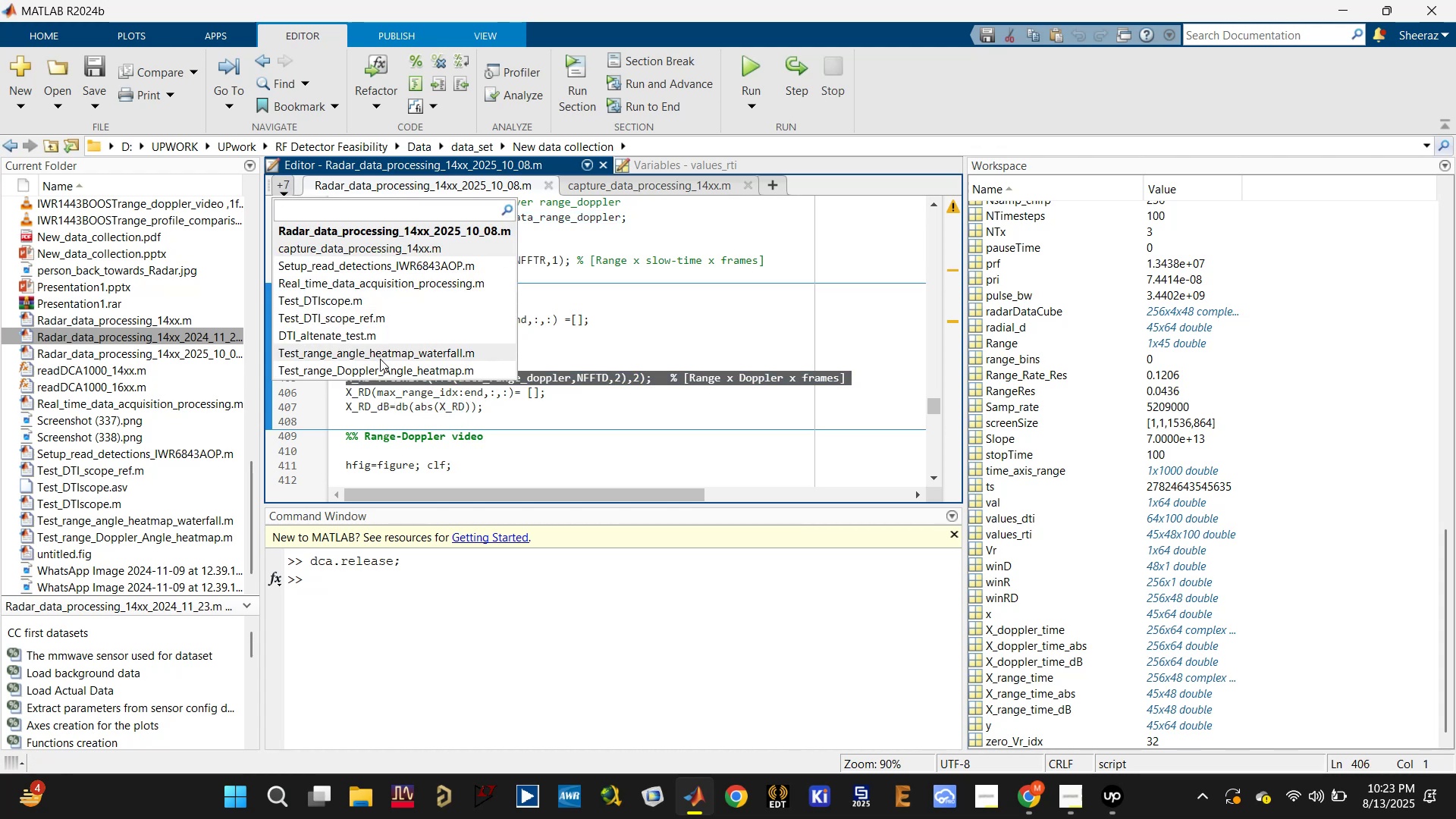 
left_click([378, 364])
 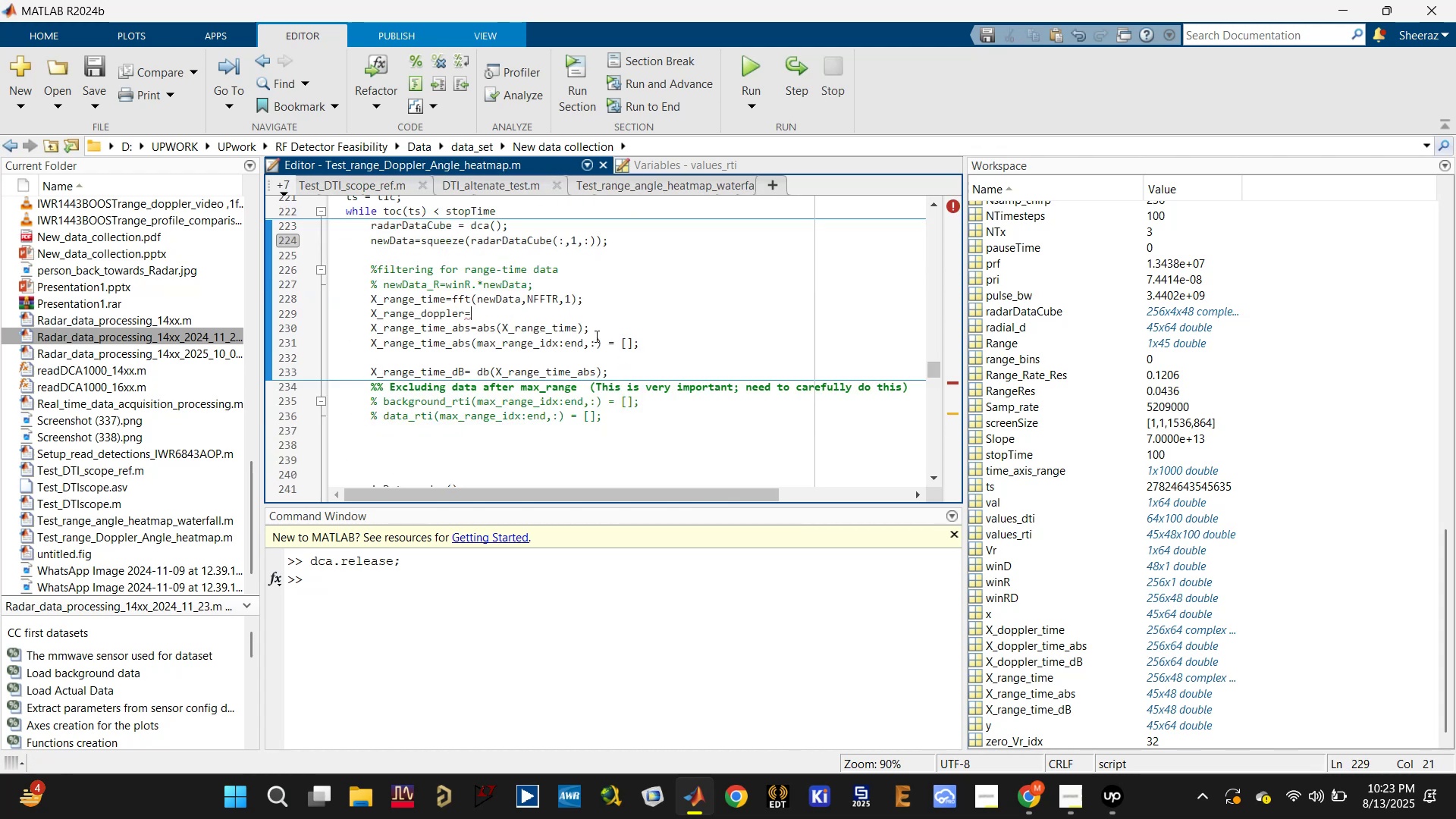 
scroll: coordinate [577, 330], scroll_direction: up, amount: 1.0
 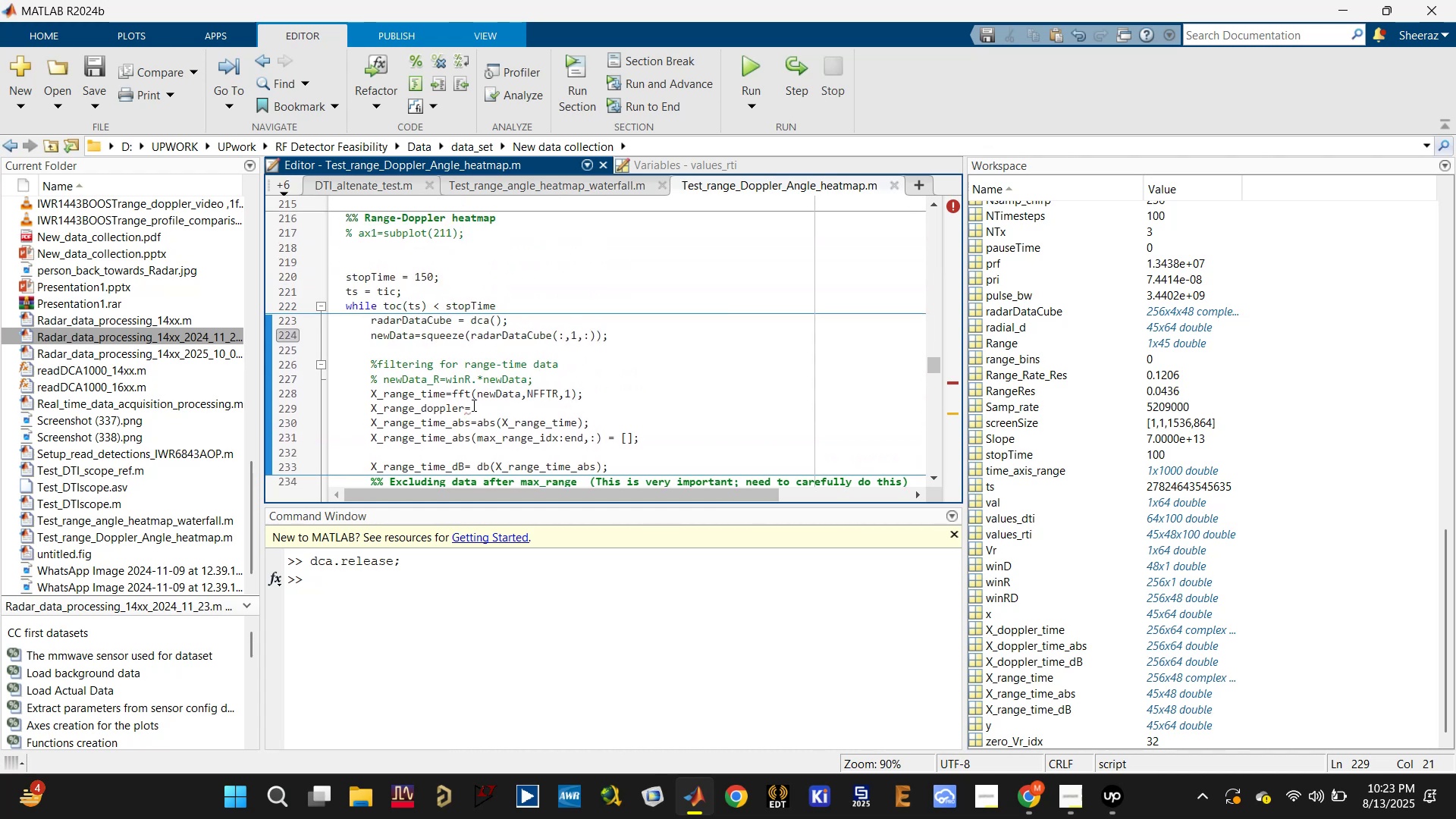 
double_click([456, 405])
 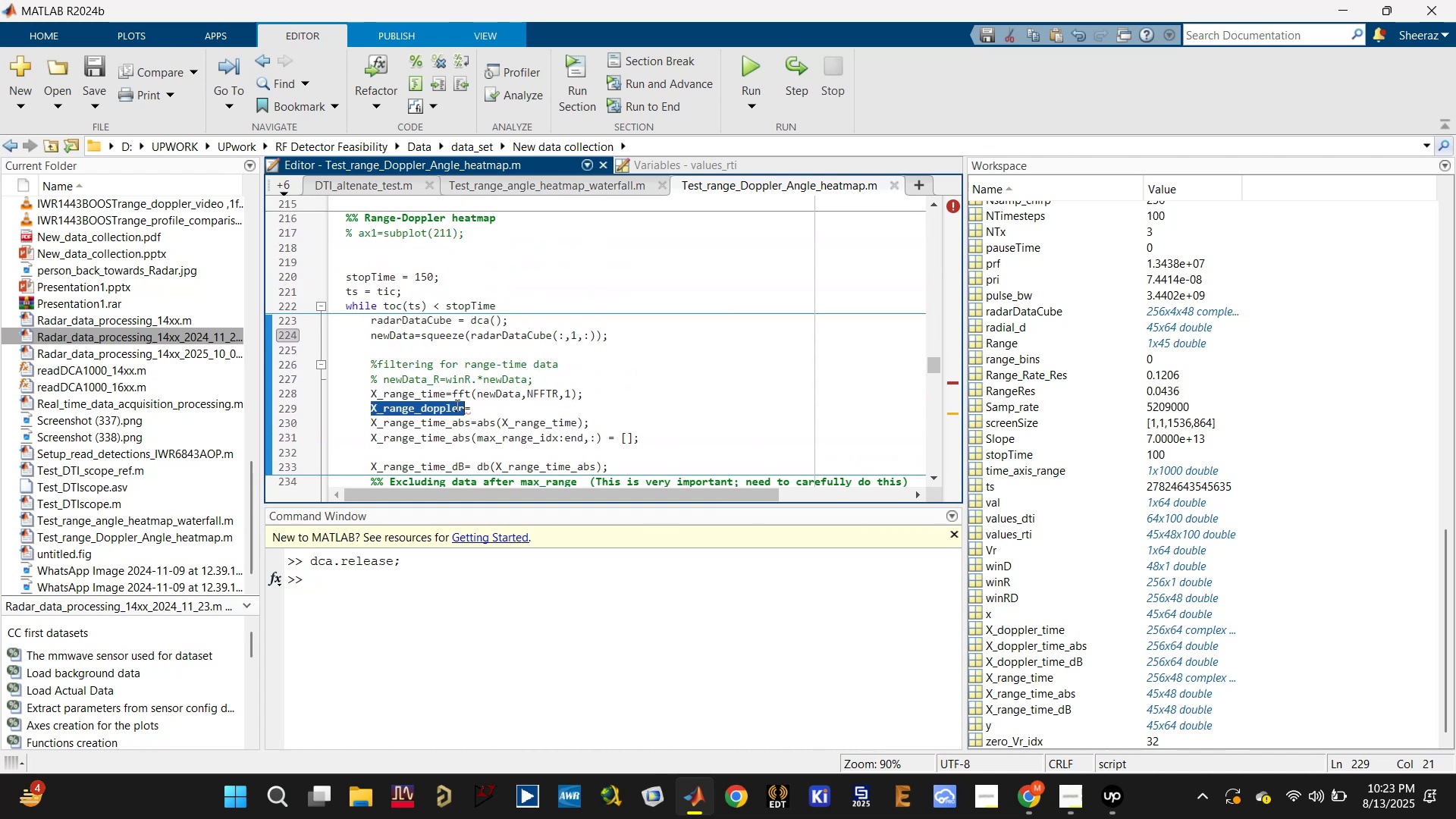 
triple_click([456, 405])
 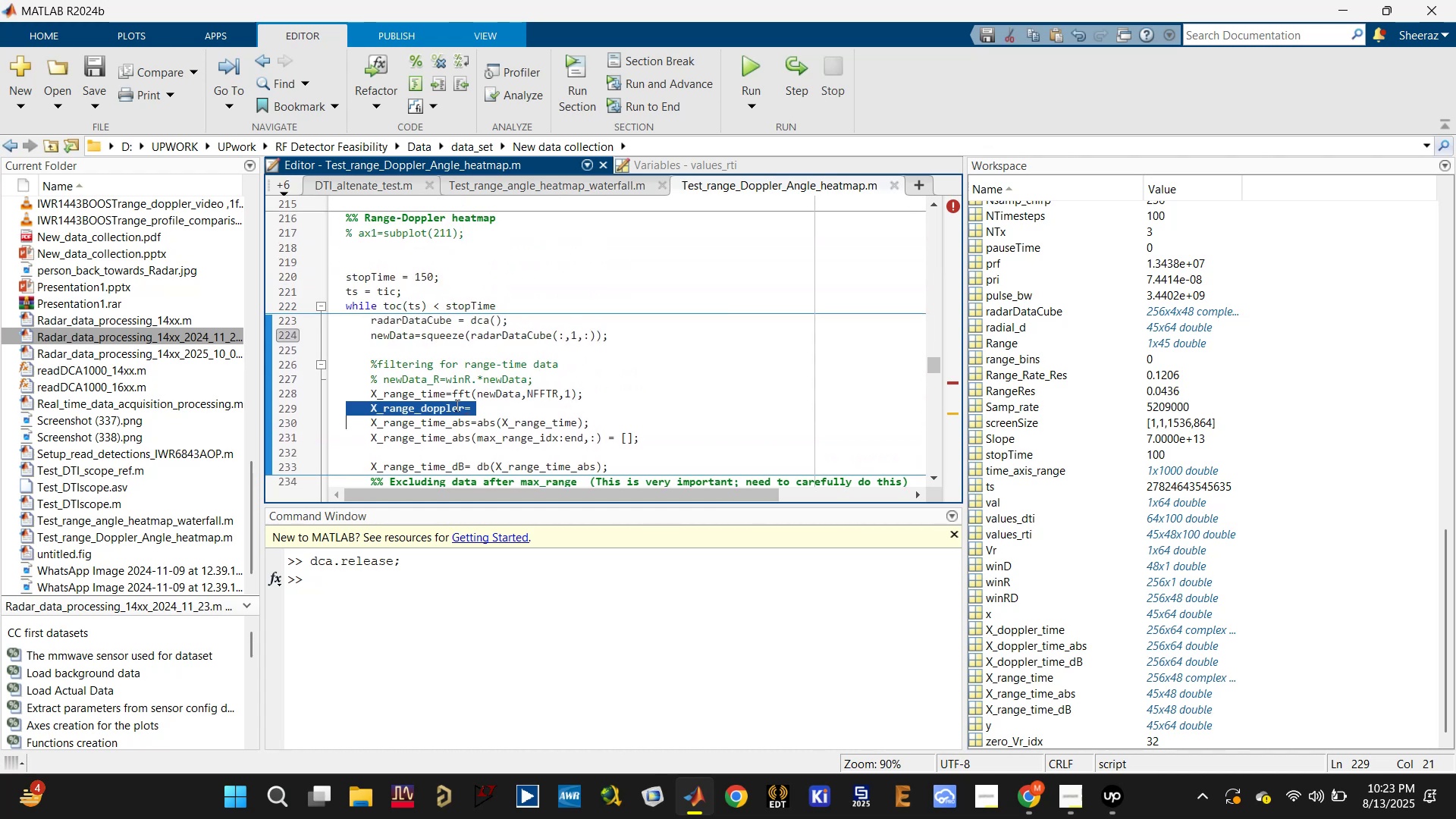 
key(Control+V)
 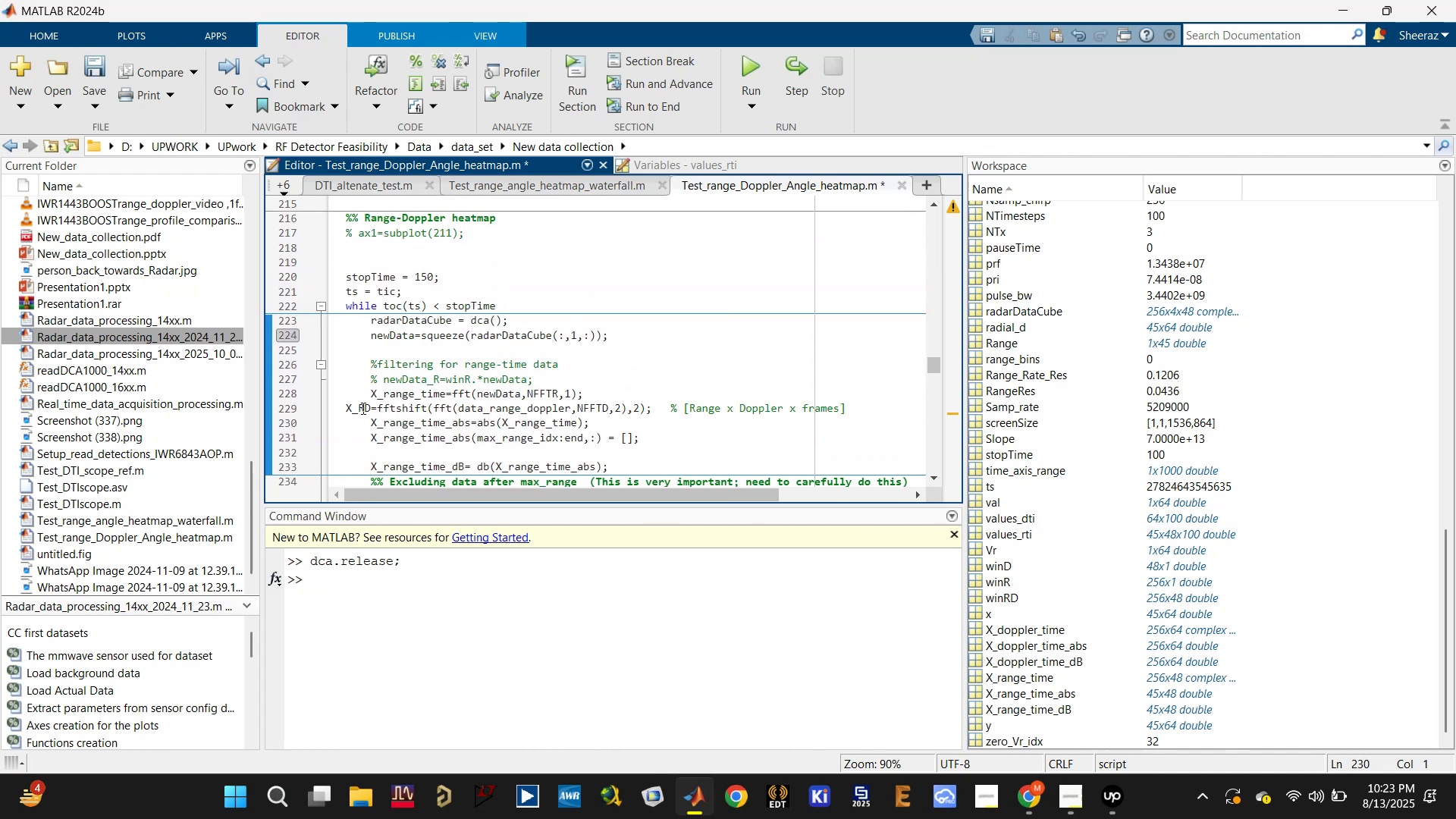 
left_click([349, 406])
 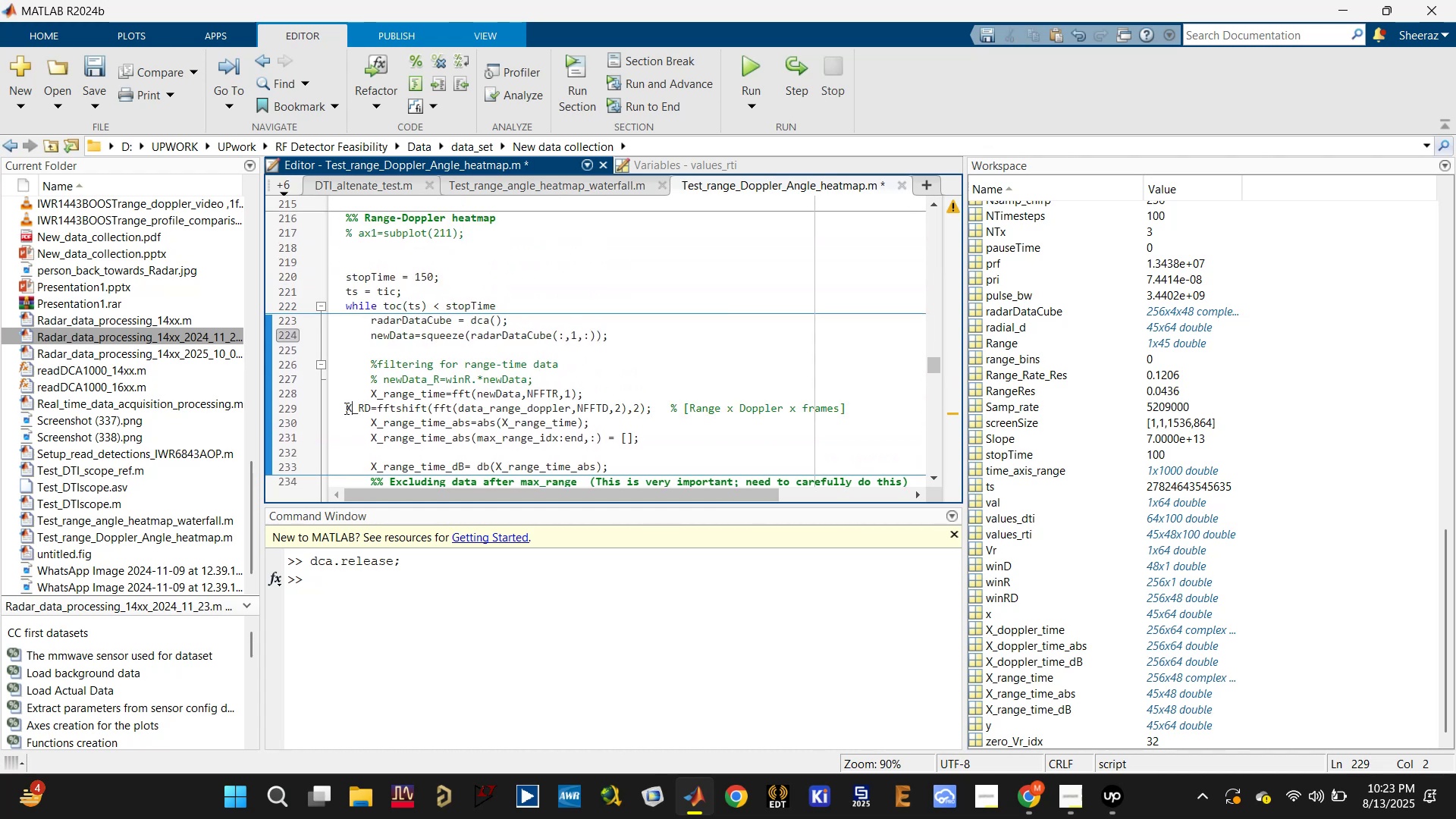 
left_click([342, 408])
 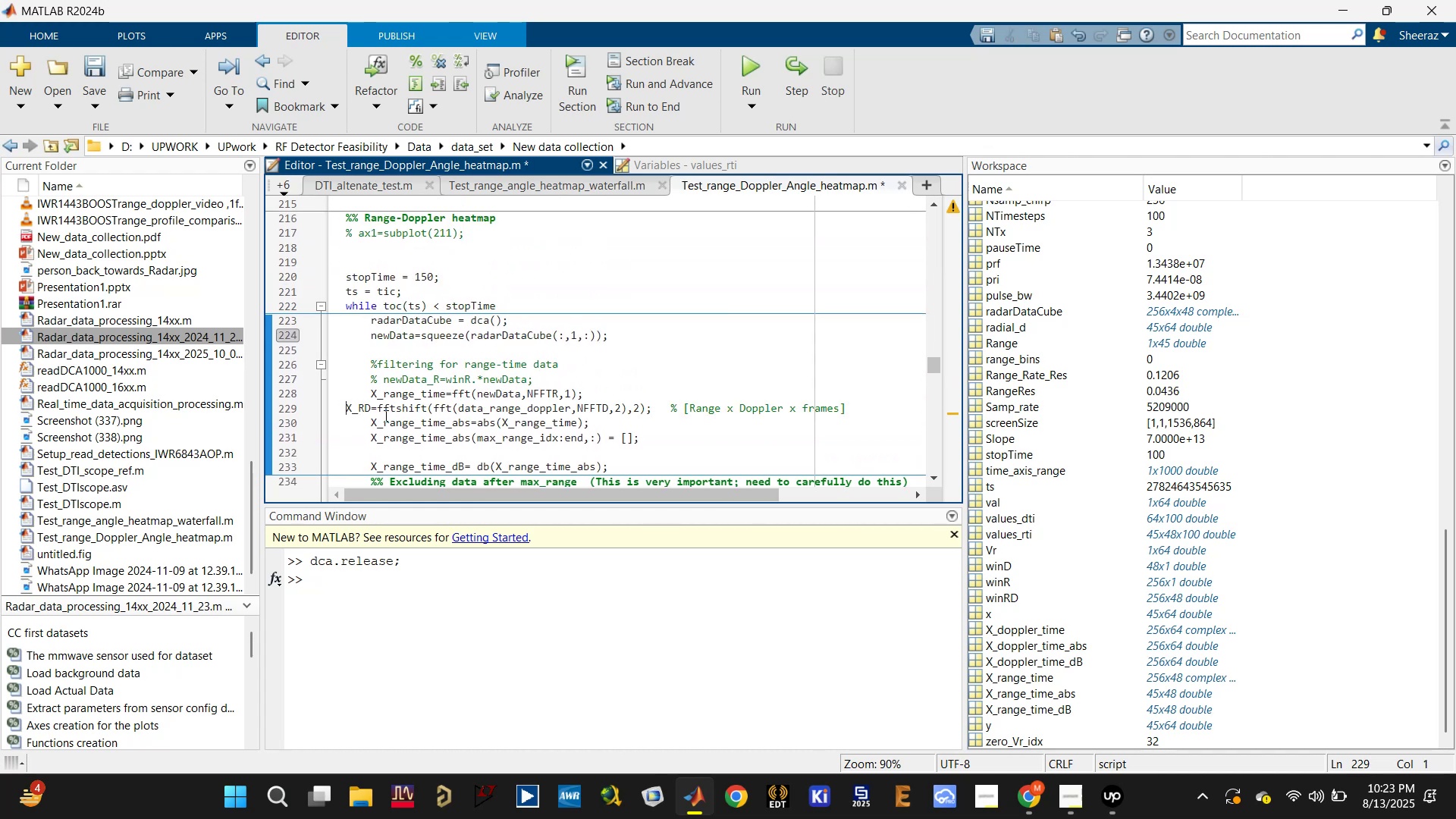 
key(Tab)
 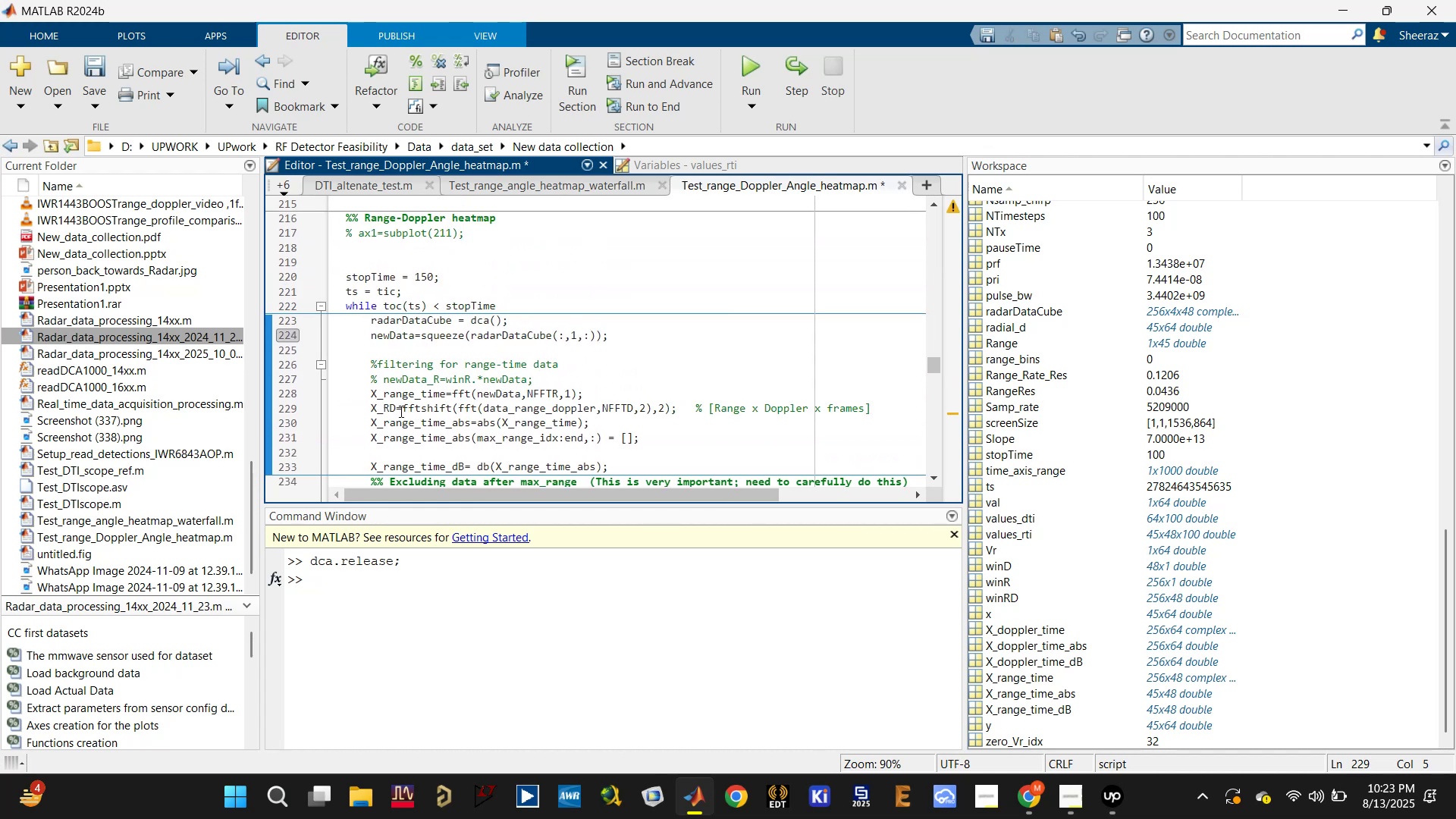 
left_click([394, 410])
 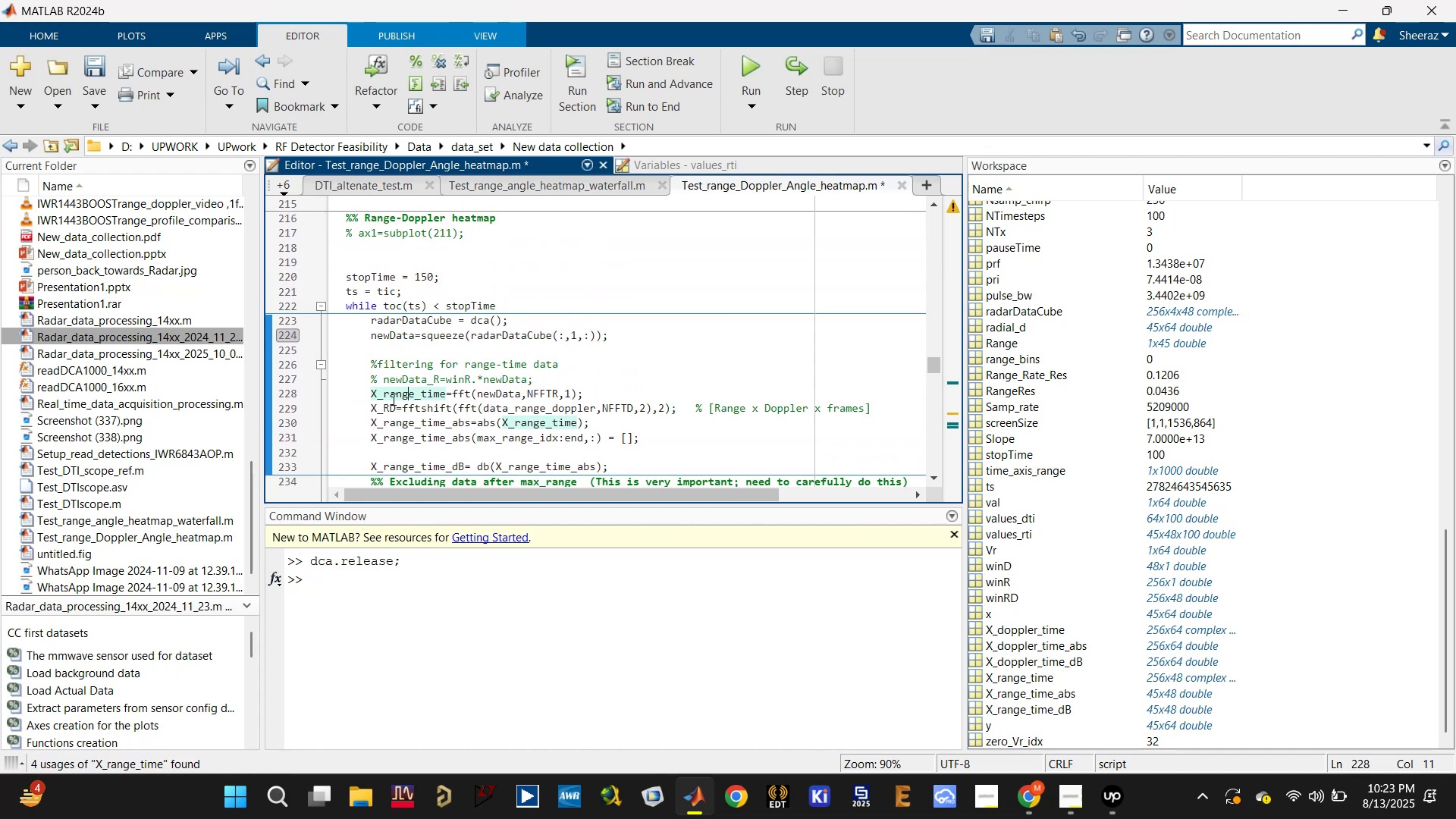 
left_click_drag(start_coordinate=[385, 396], to_coordinate=[445, 391])
 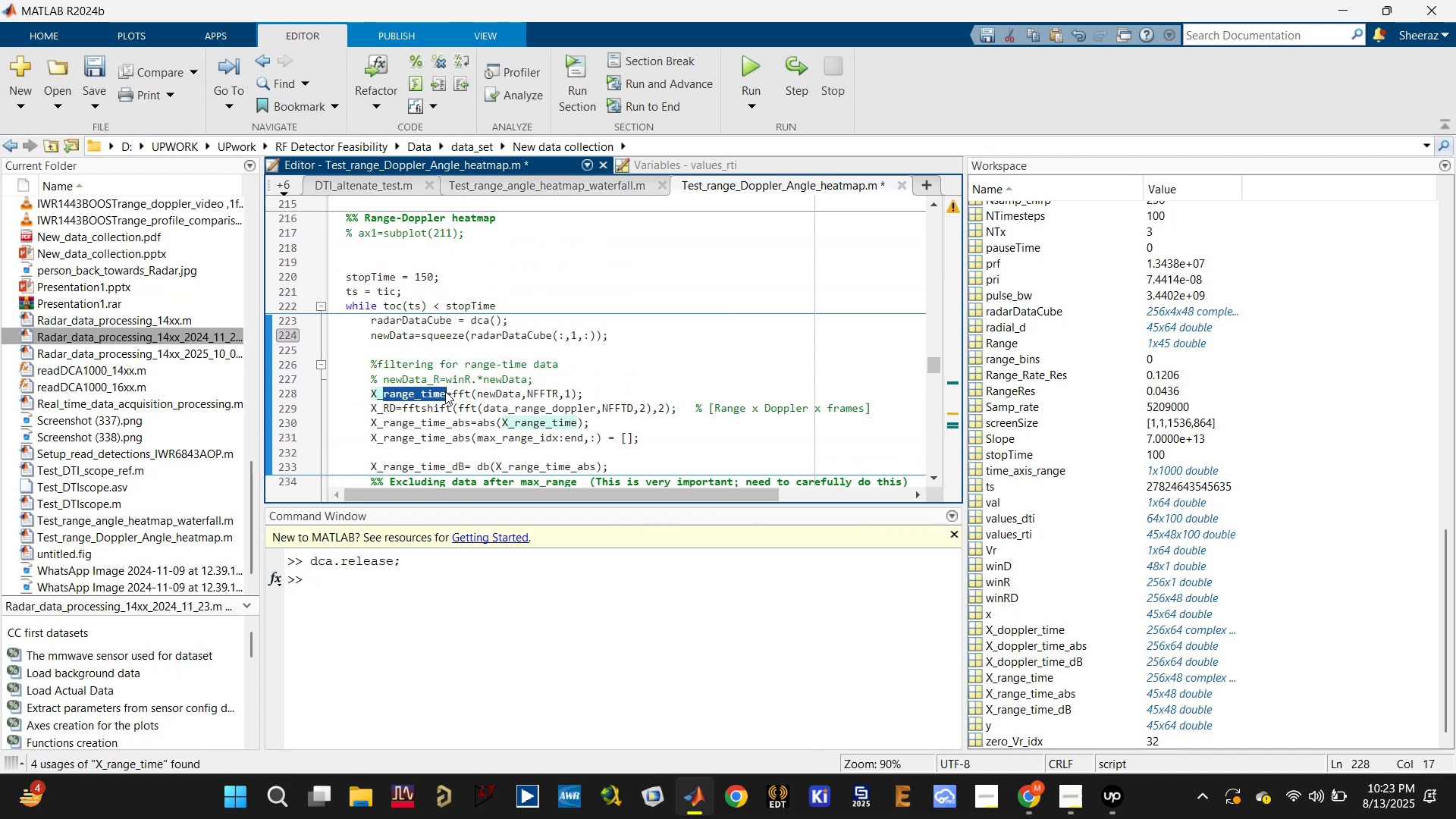 
key(Control+C)
 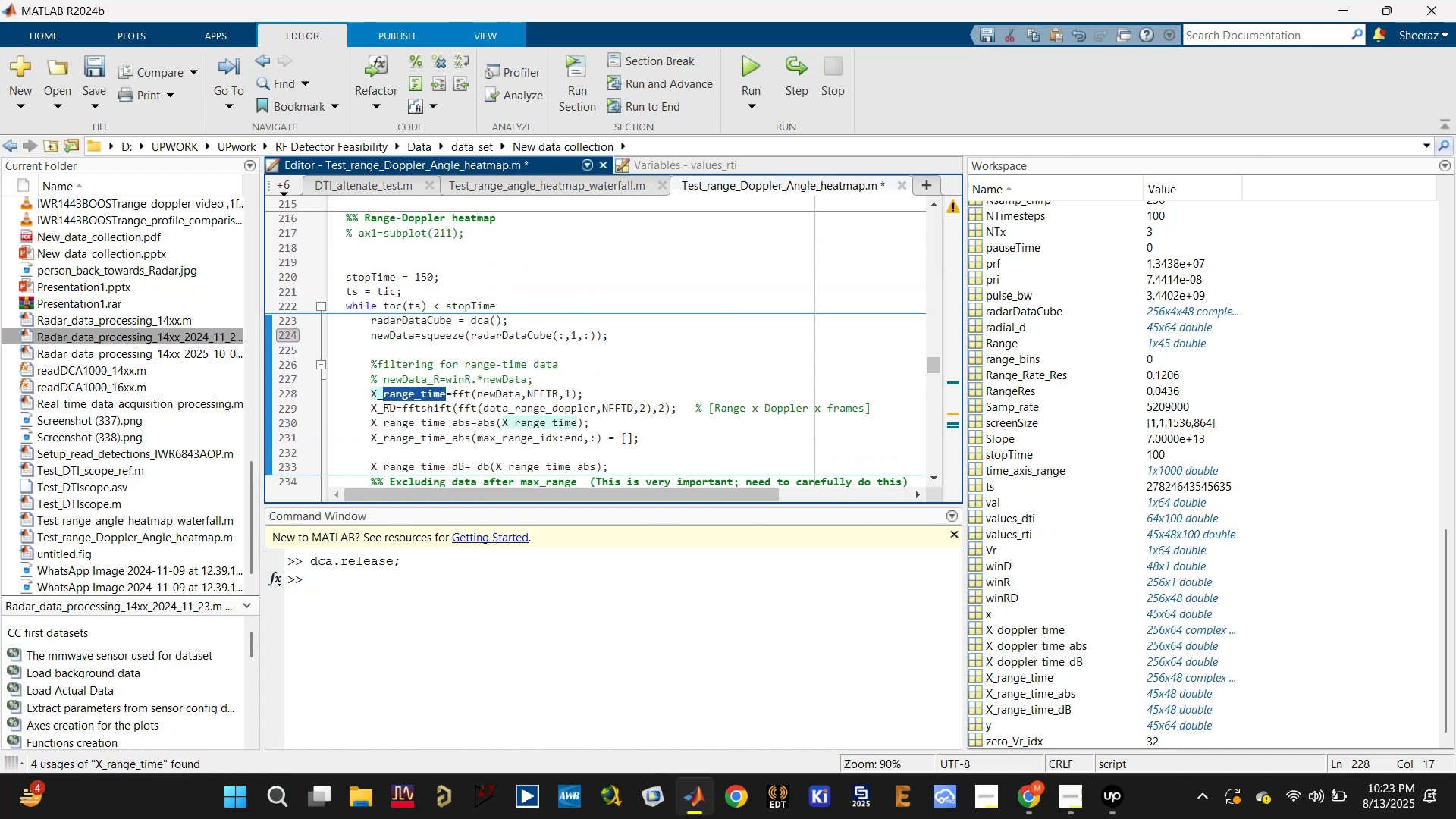 
left_click_drag(start_coordinate=[385, 407], to_coordinate=[397, 407])
 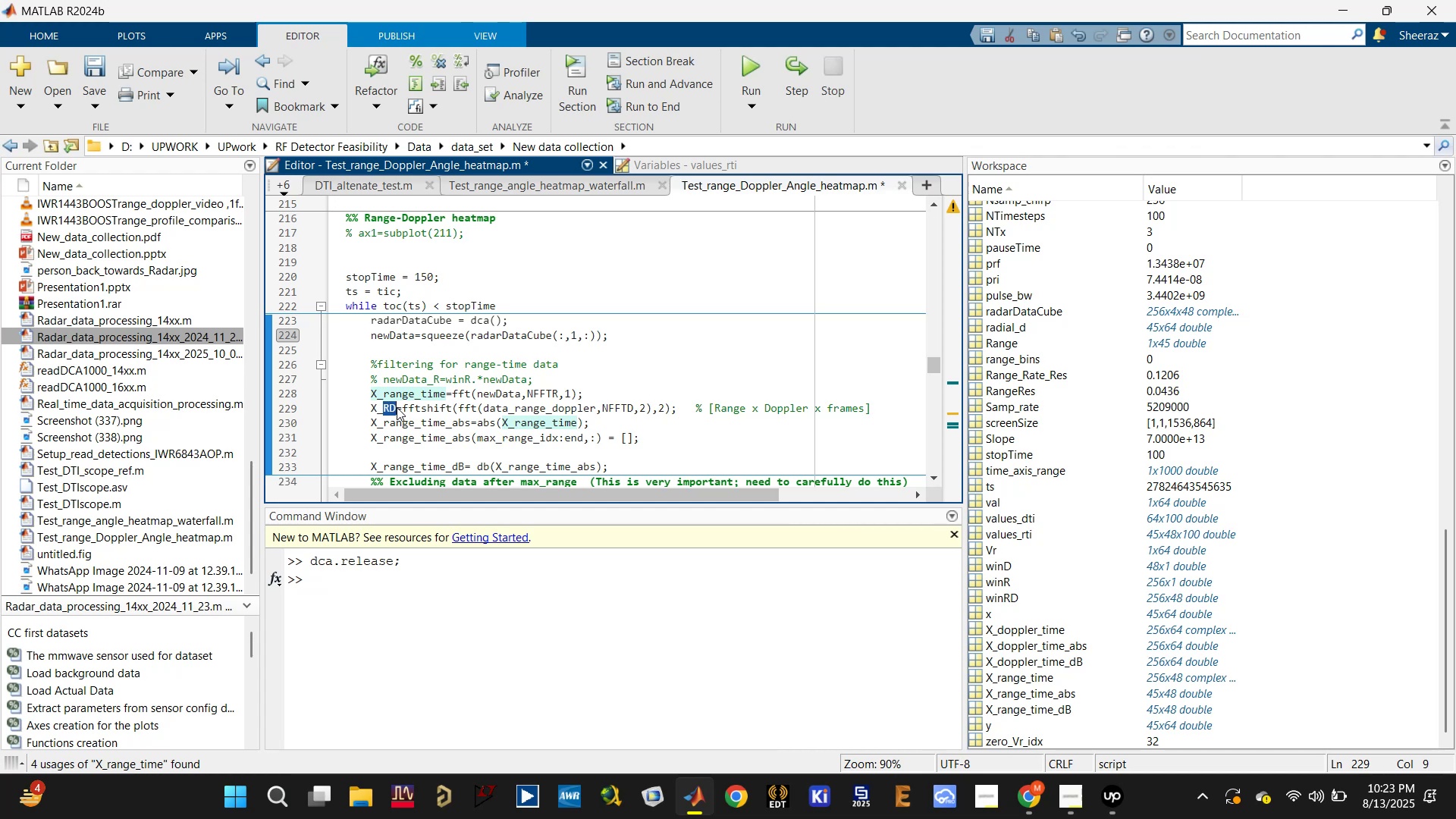 
key(Control+V)
 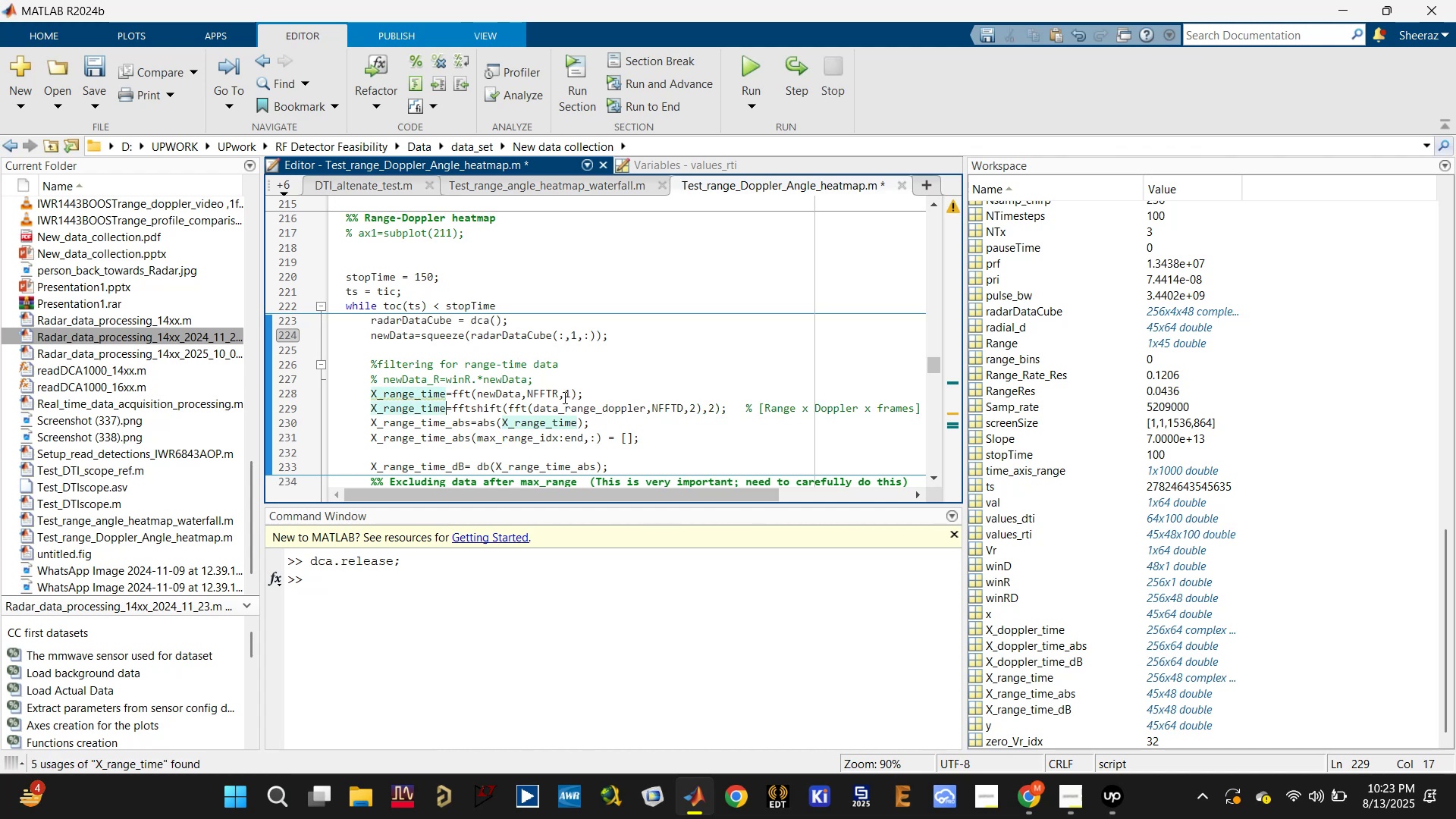 
left_click([589, 392])
 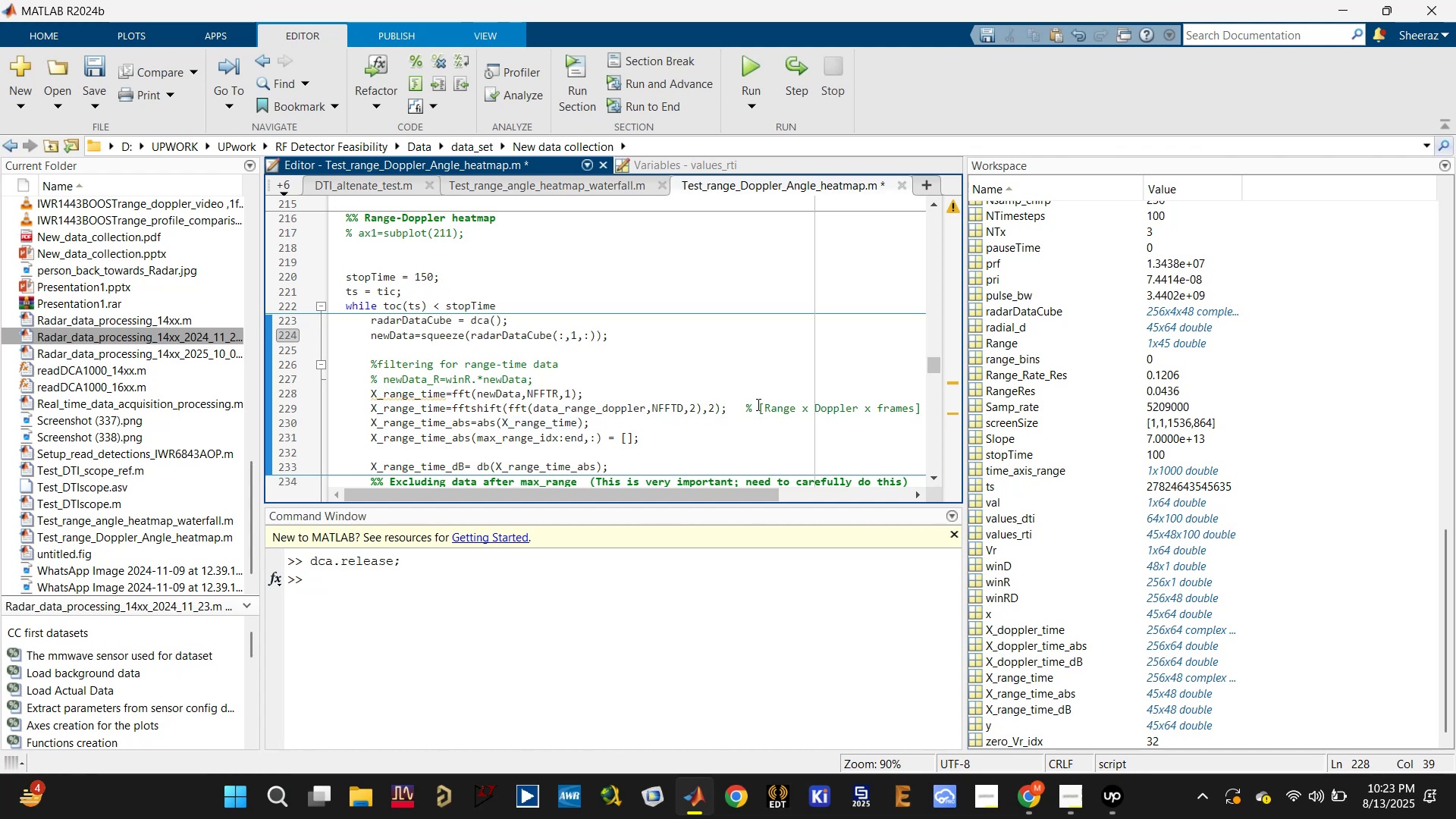 
left_click_drag(start_coordinate=[745, 406], to_coordinate=[893, 411])
 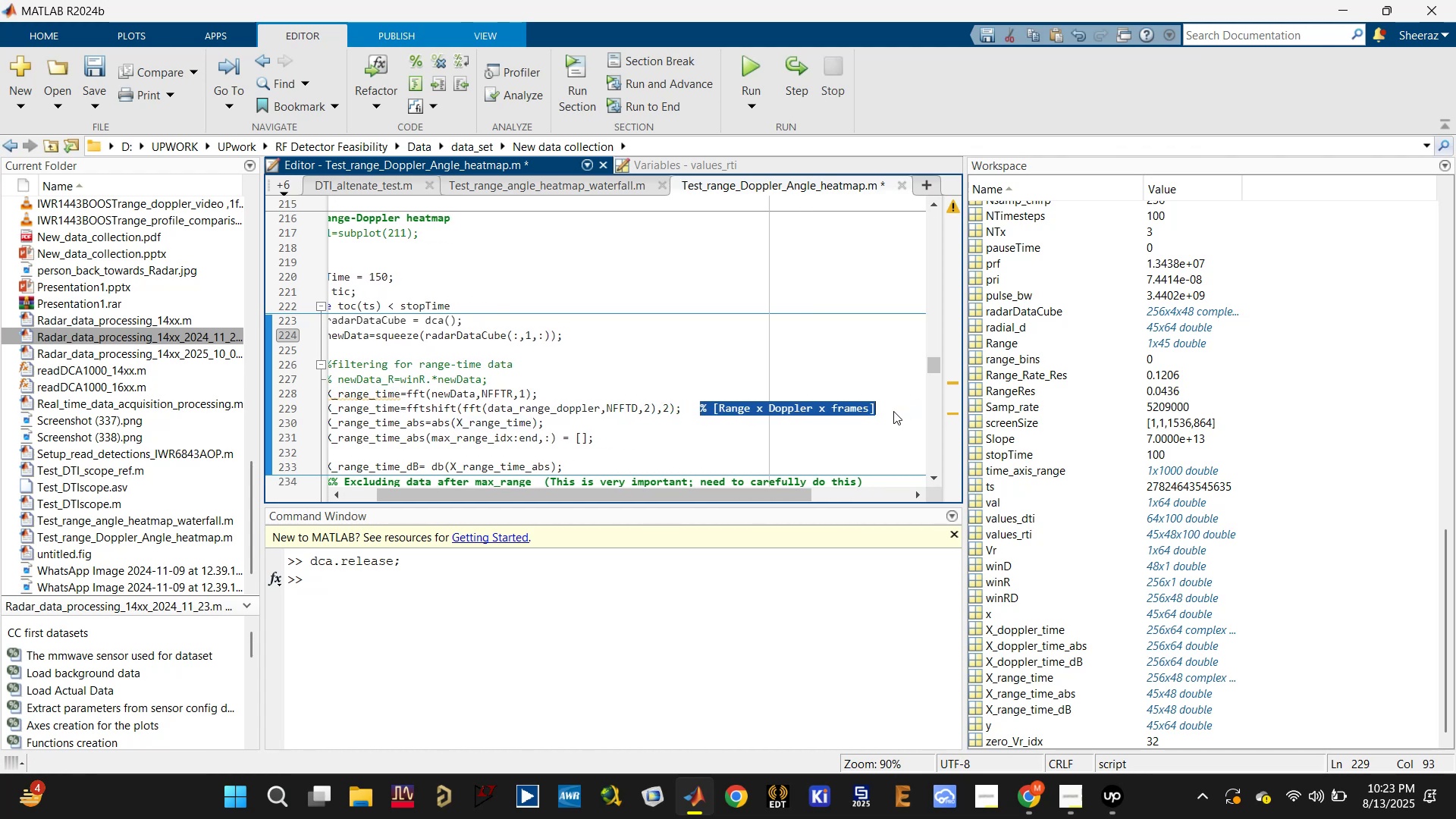 
key(Control+C)
 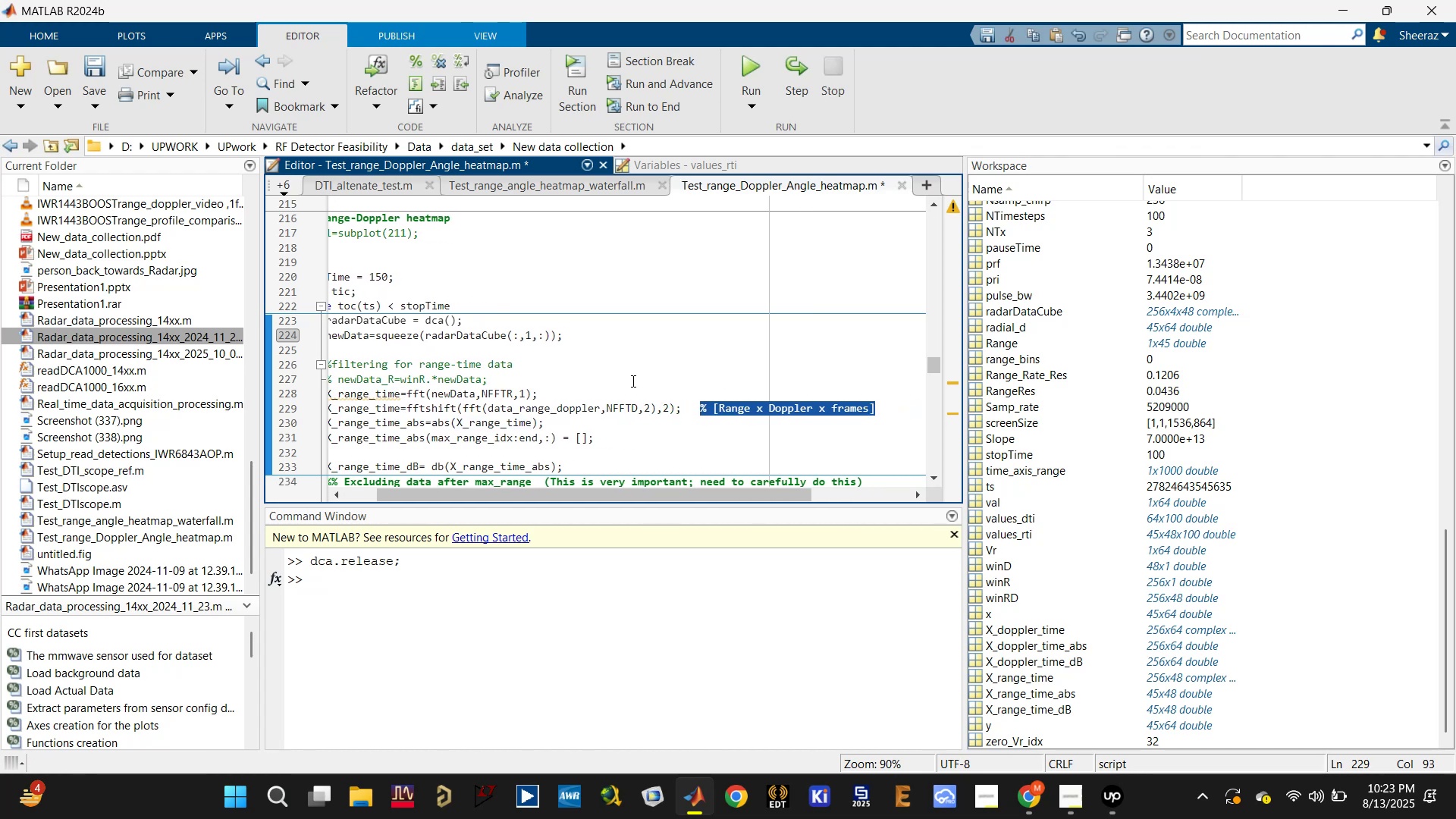 
left_click([632, 388])
 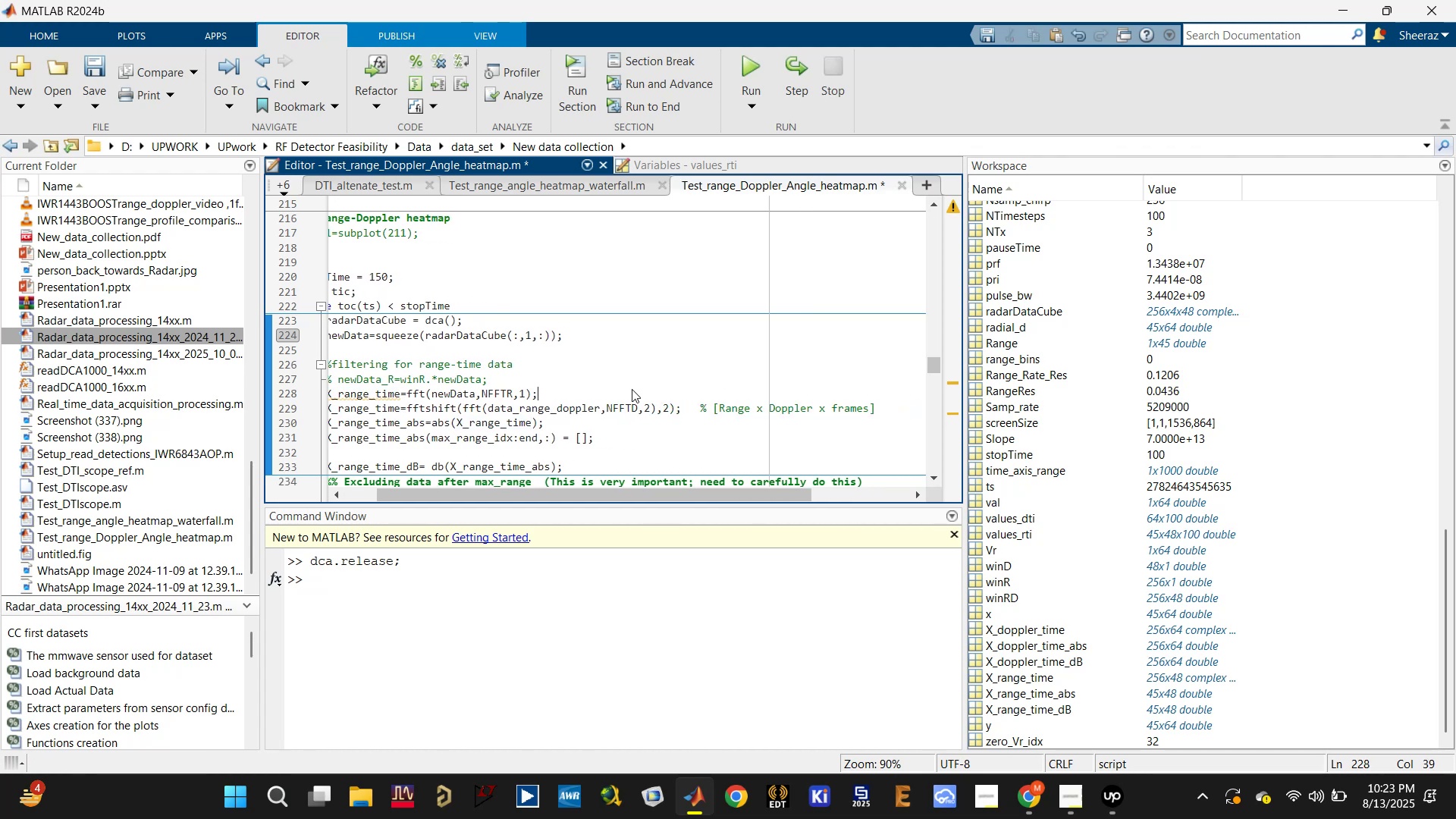 
key(Space)
 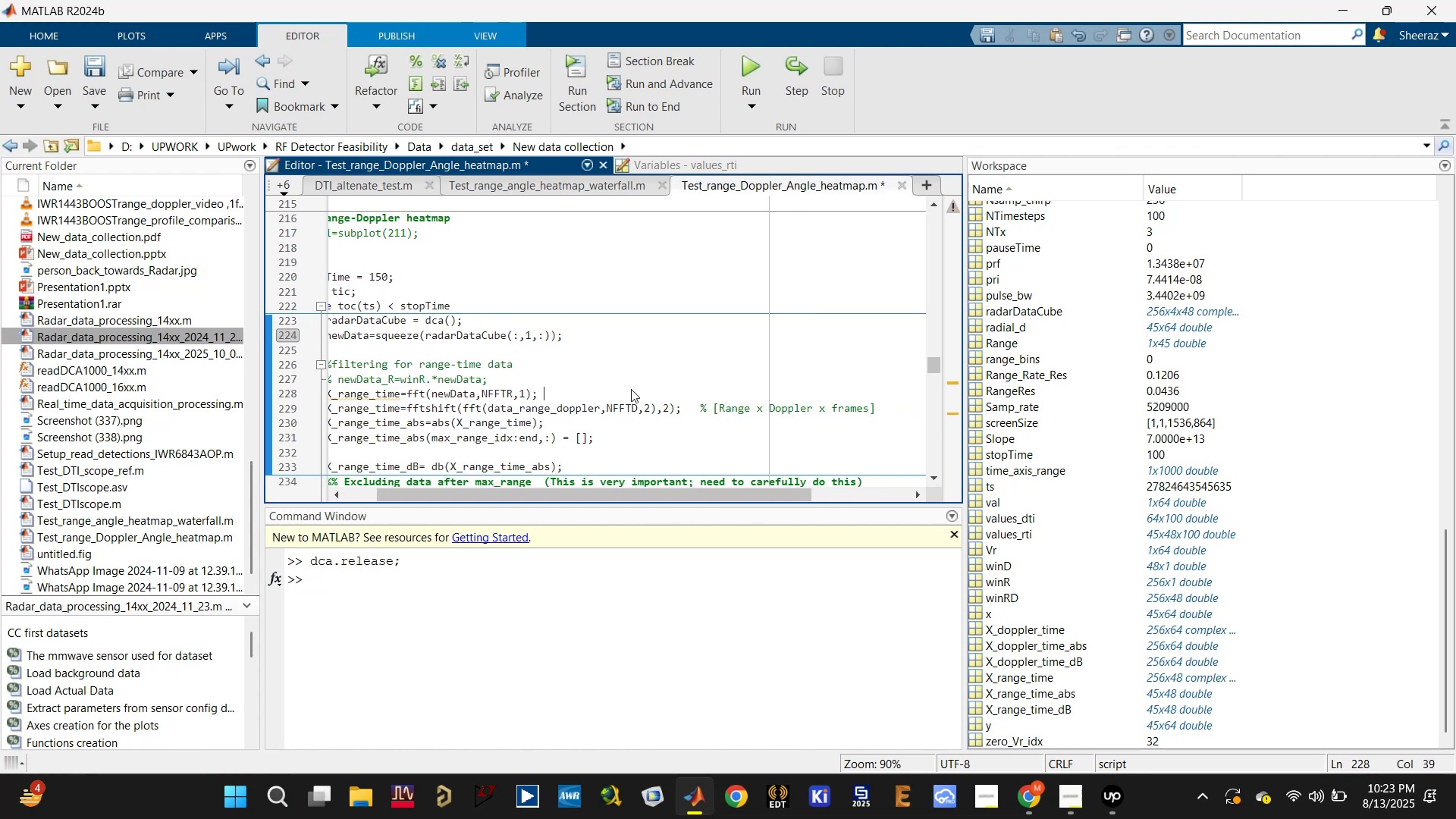 
key(Control+V)
 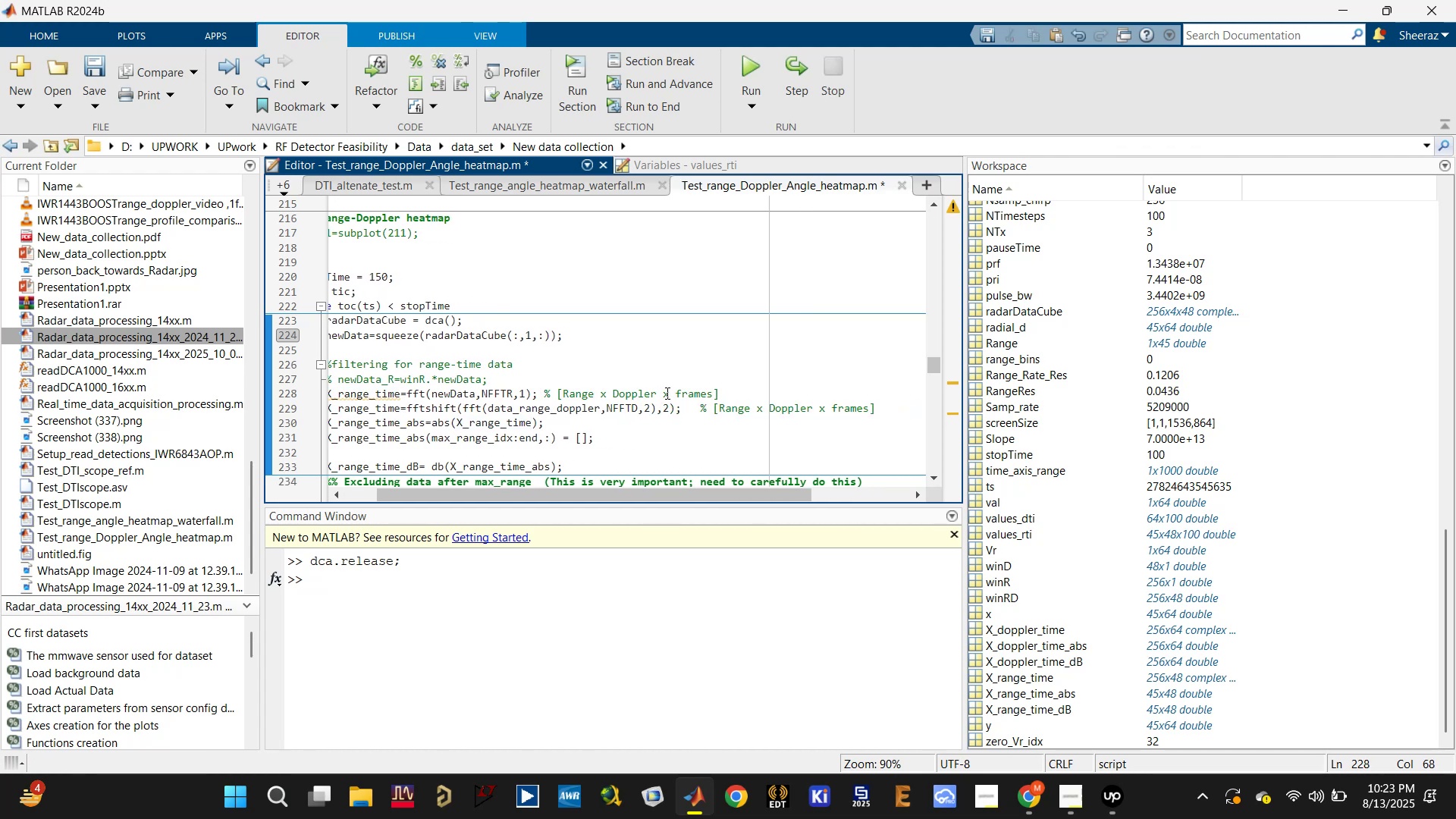 
left_click_drag(start_coordinate=[669, 391], to_coordinate=[612, 390])
 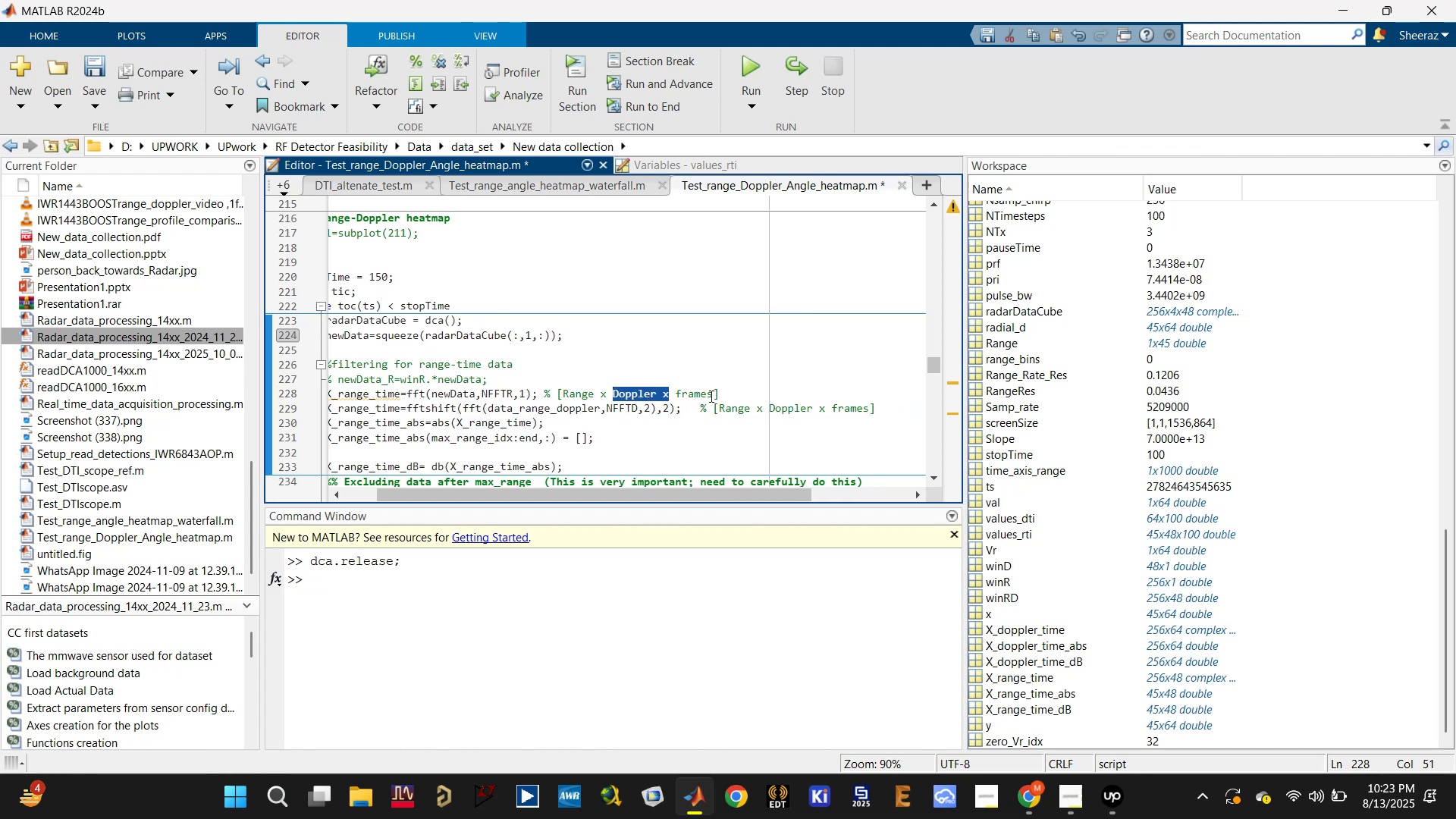 
left_click_drag(start_coordinate=[712, 393], to_coordinate=[614, 394])
 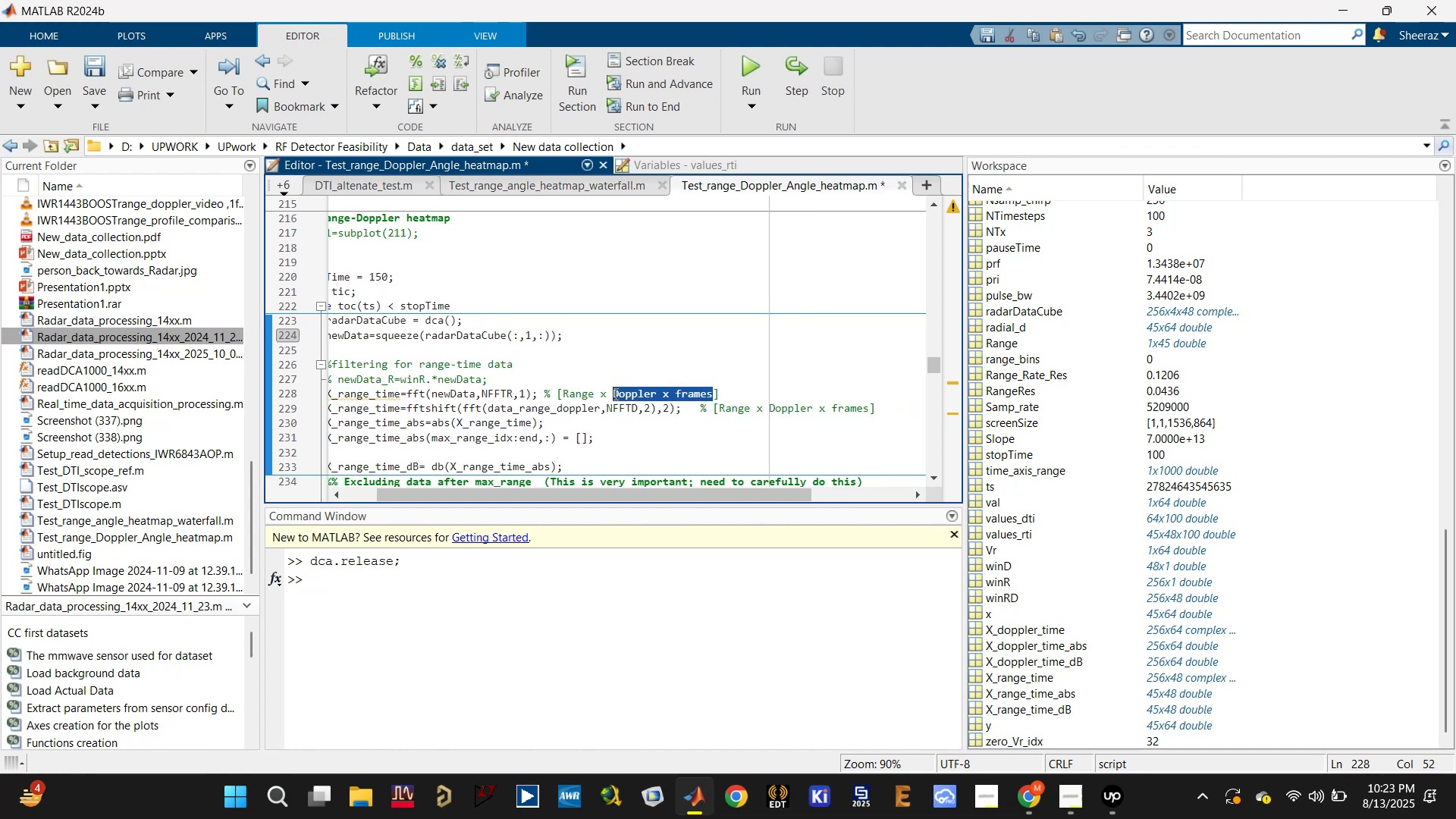 
type(Slow-time)
 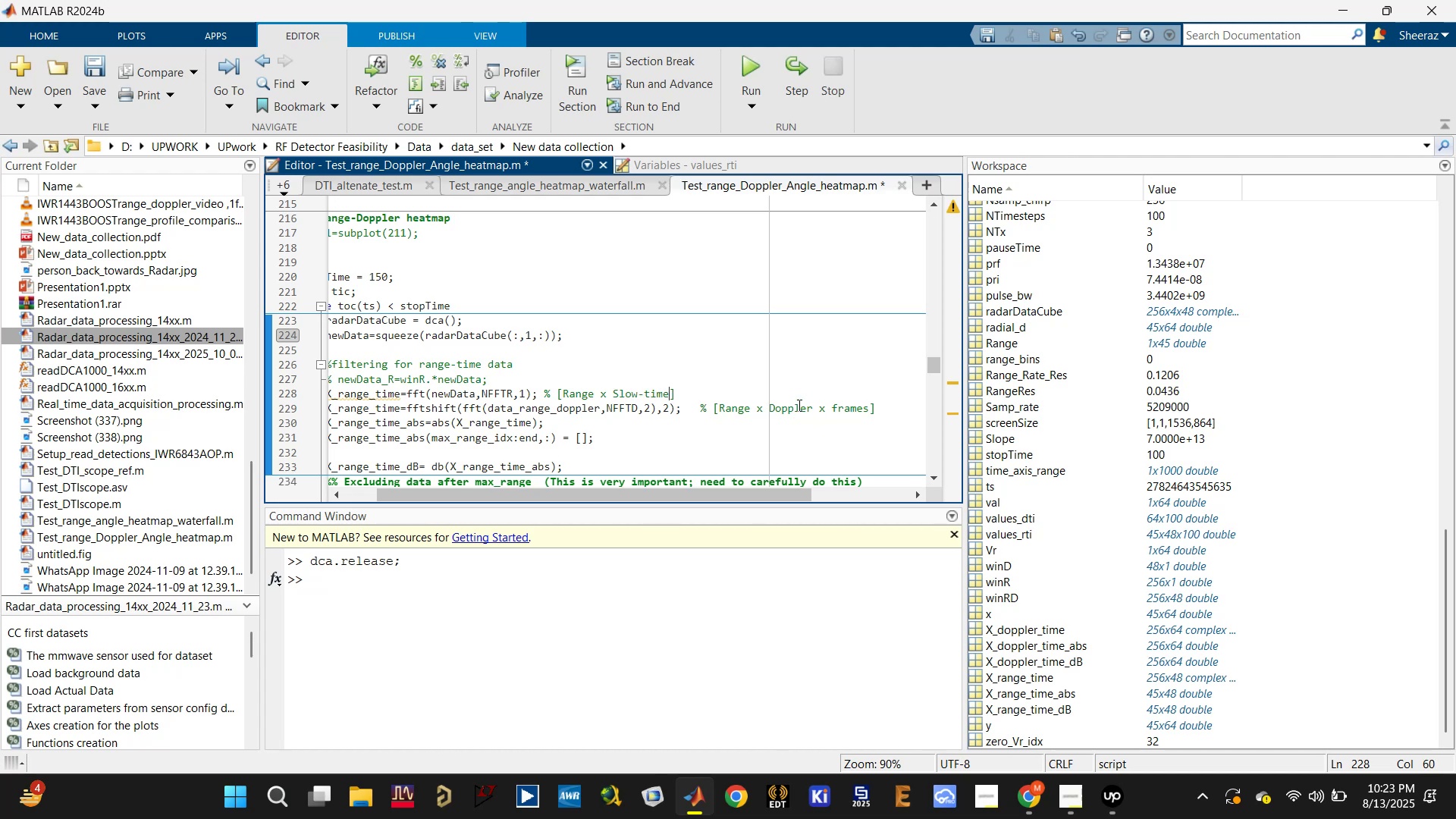 
left_click_drag(start_coordinate=[812, 404], to_coordinate=[868, 405])
 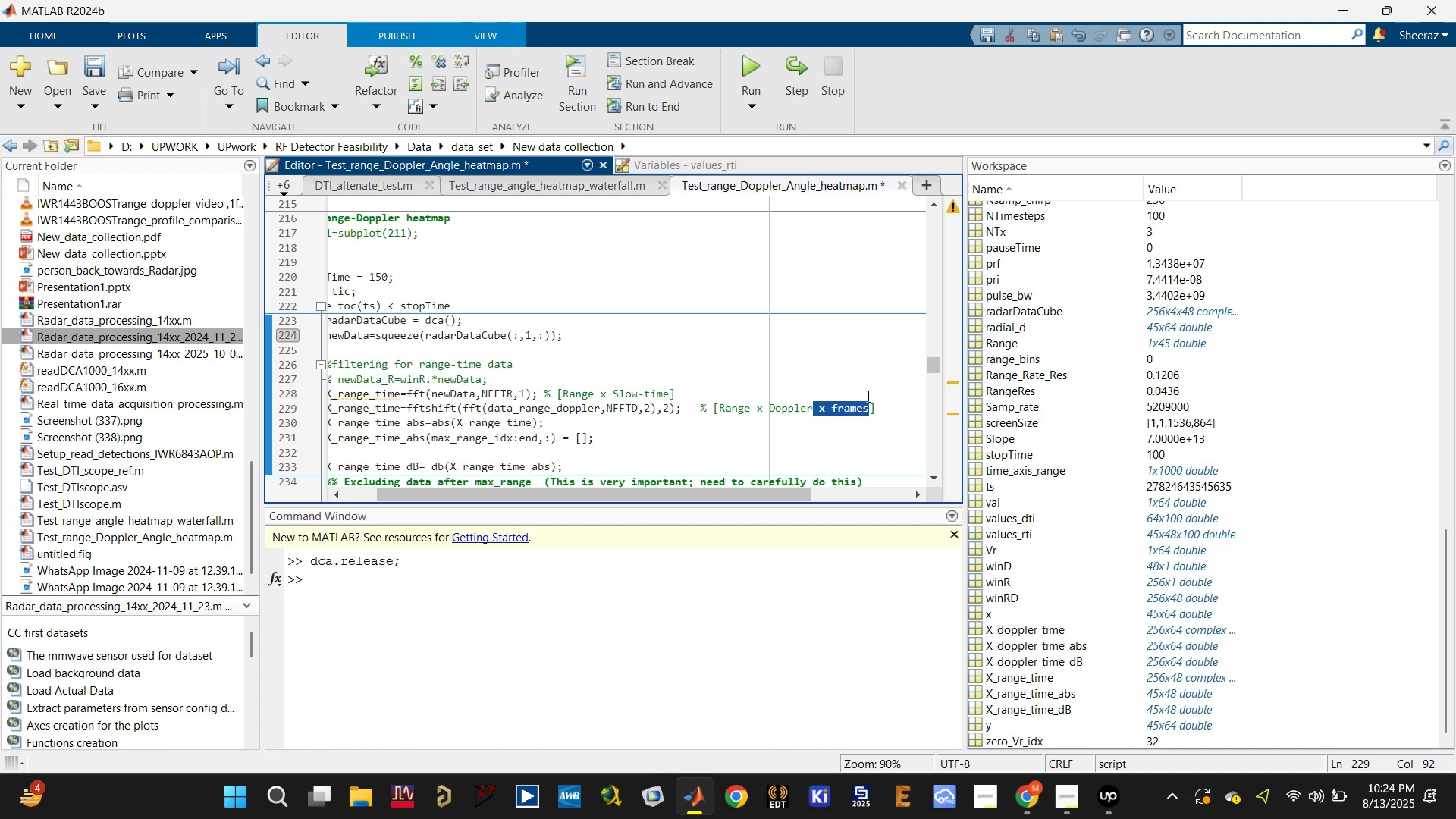 
key(Backspace)
 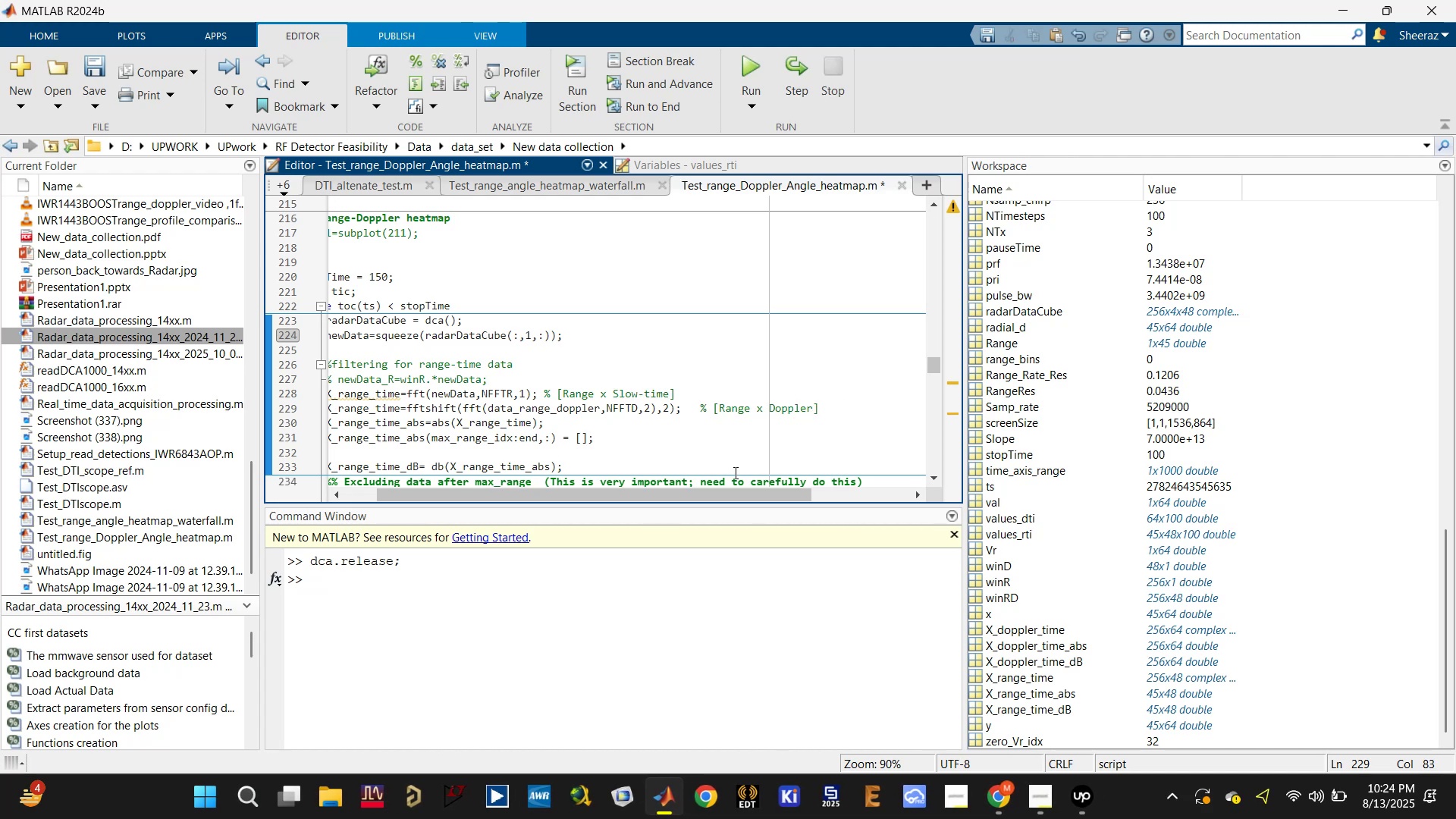 
left_click_drag(start_coordinate=[734, 490], to_coordinate=[606, 488])
 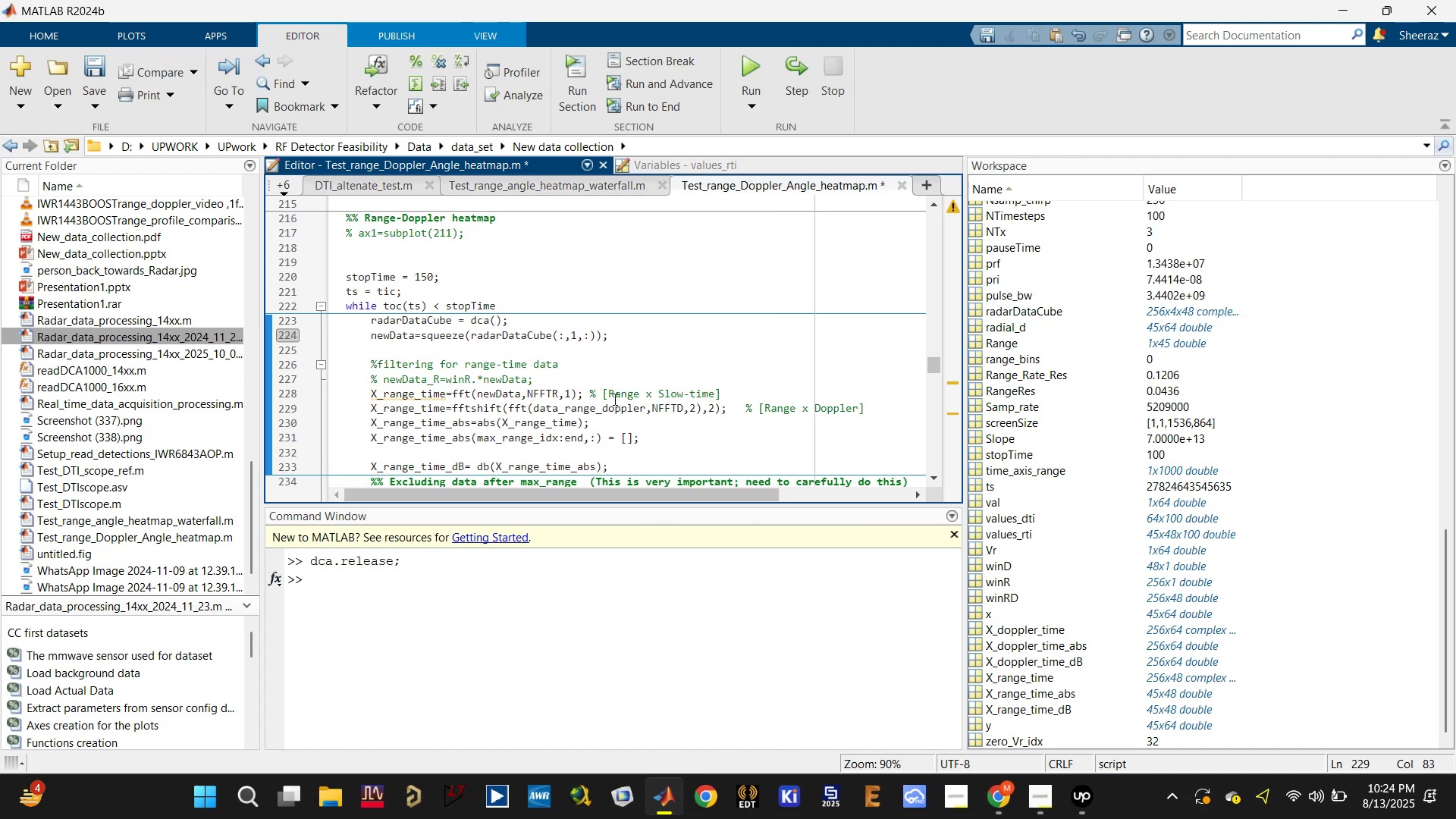 
key(Control+S)
 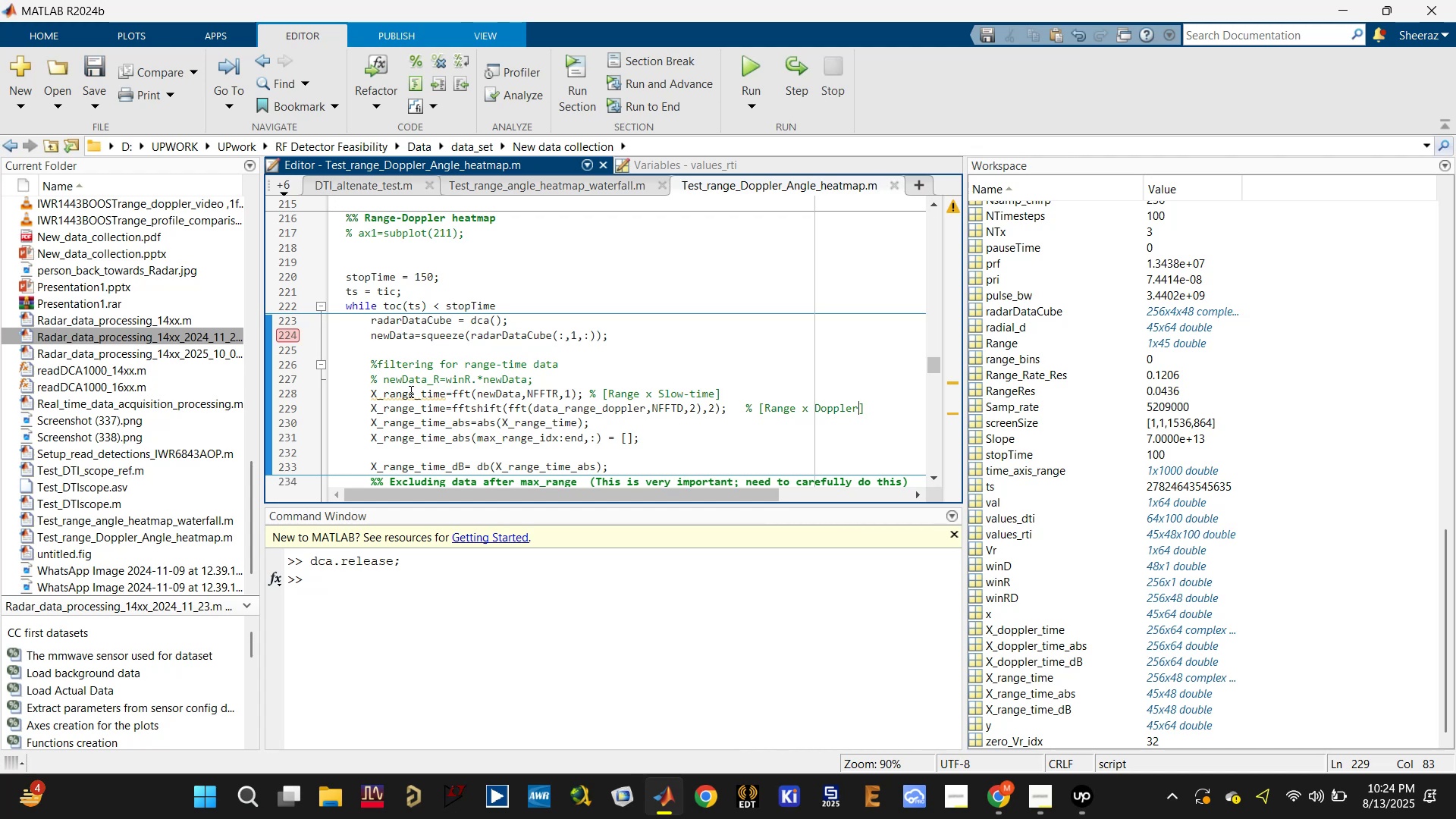 
double_click([410, 391])
 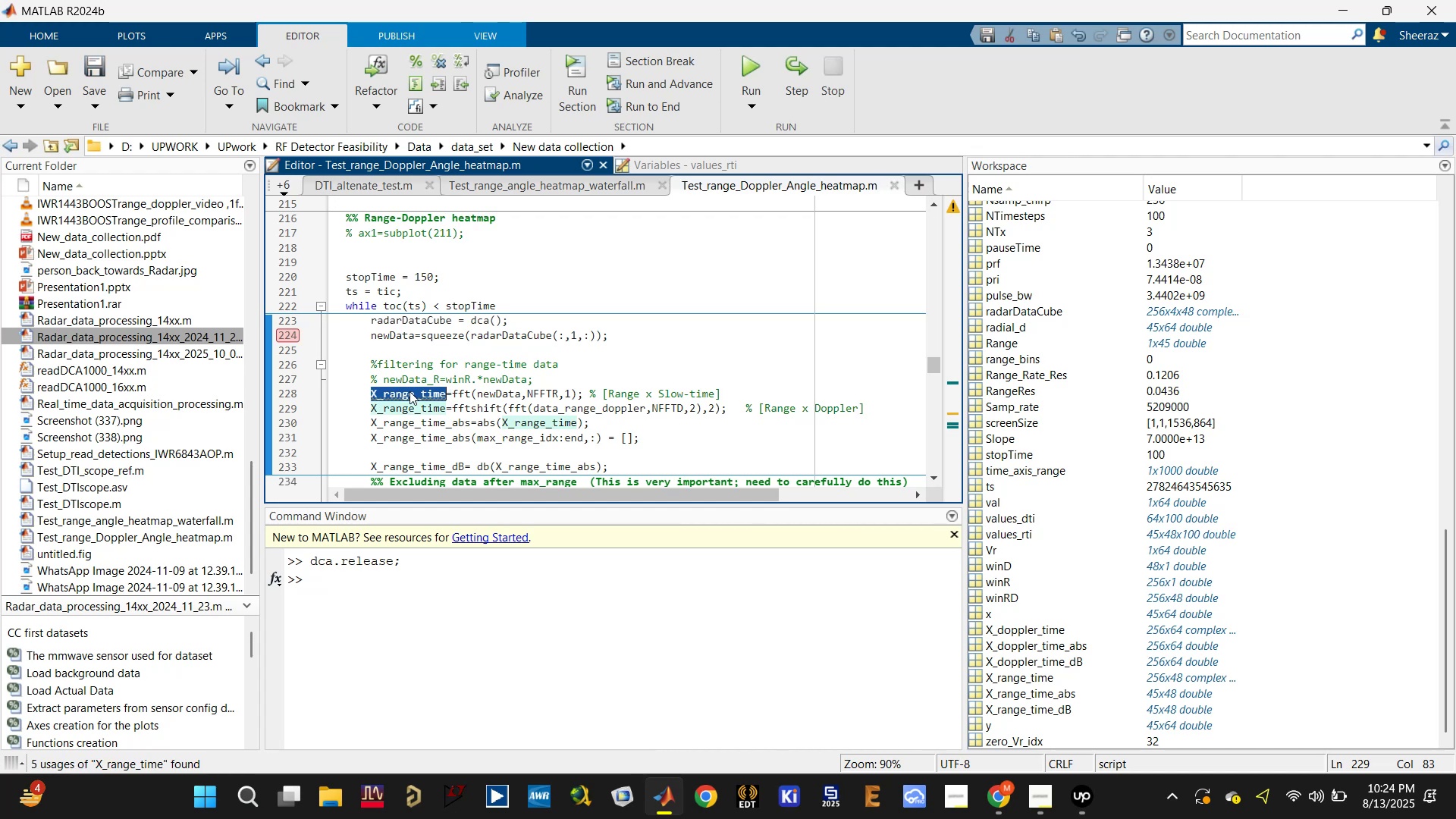 
key(Control+C)
 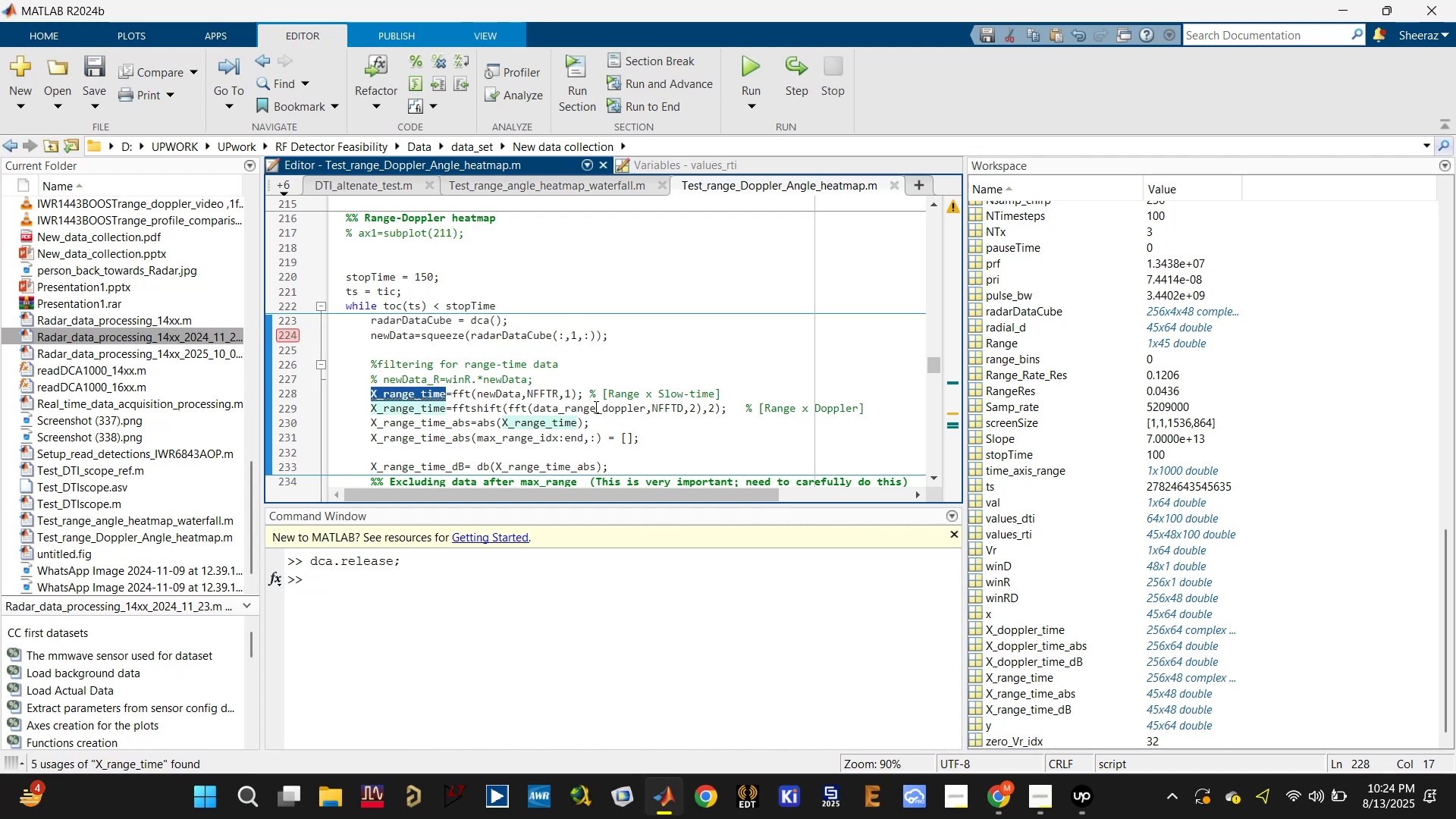 
double_click([594, 406])
 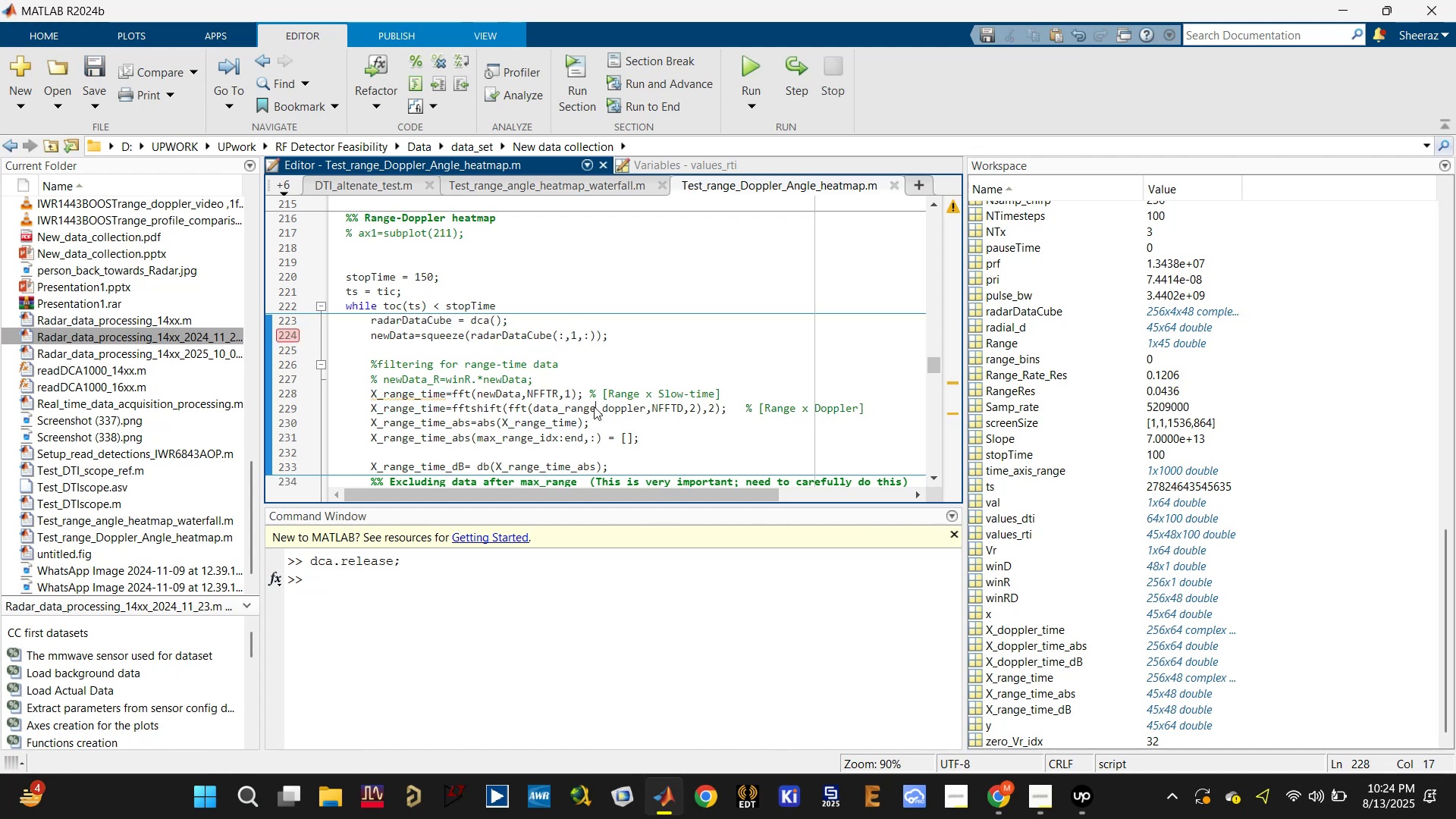 
key(Control+V)
 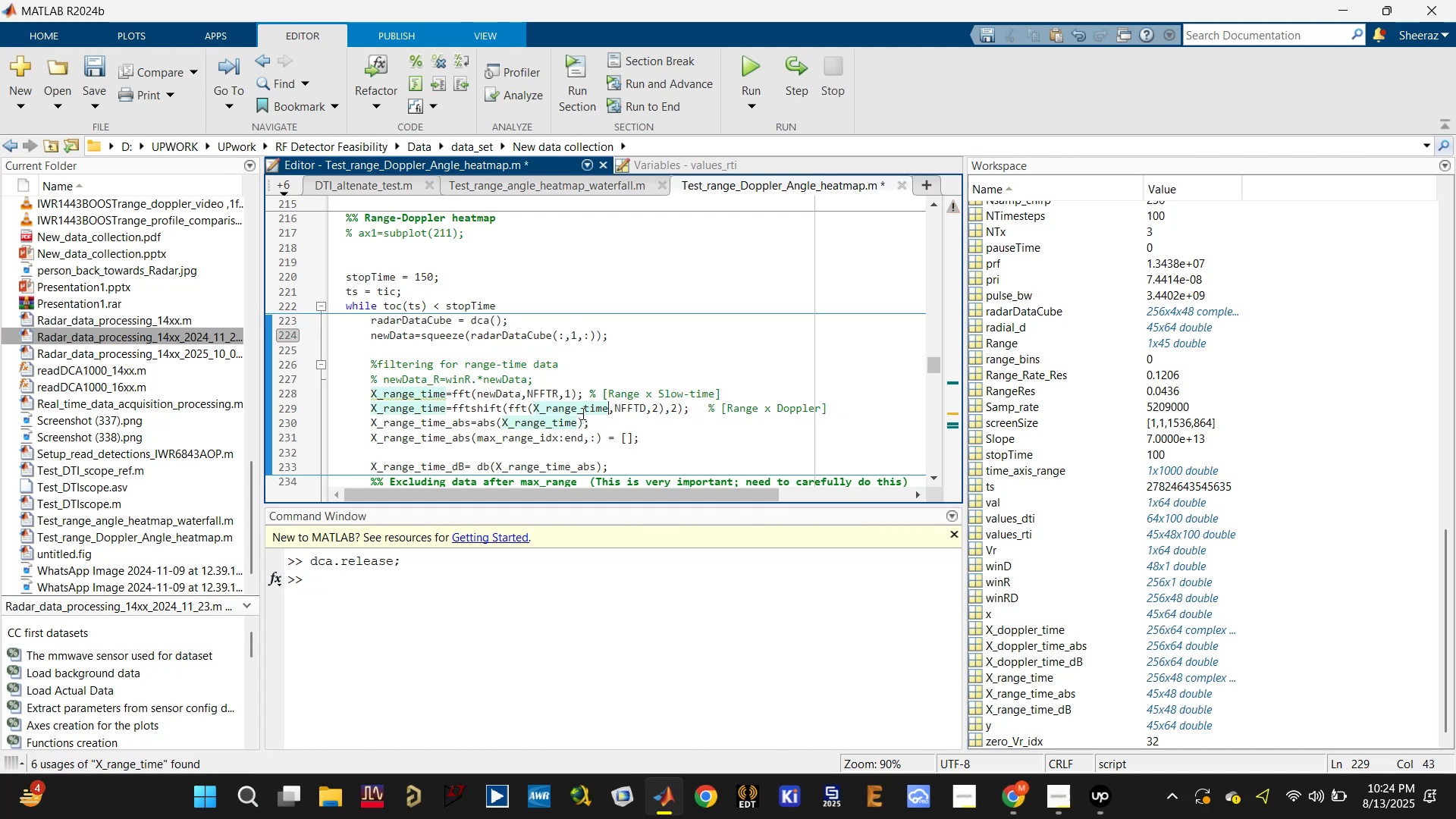 
key(Control+S)
 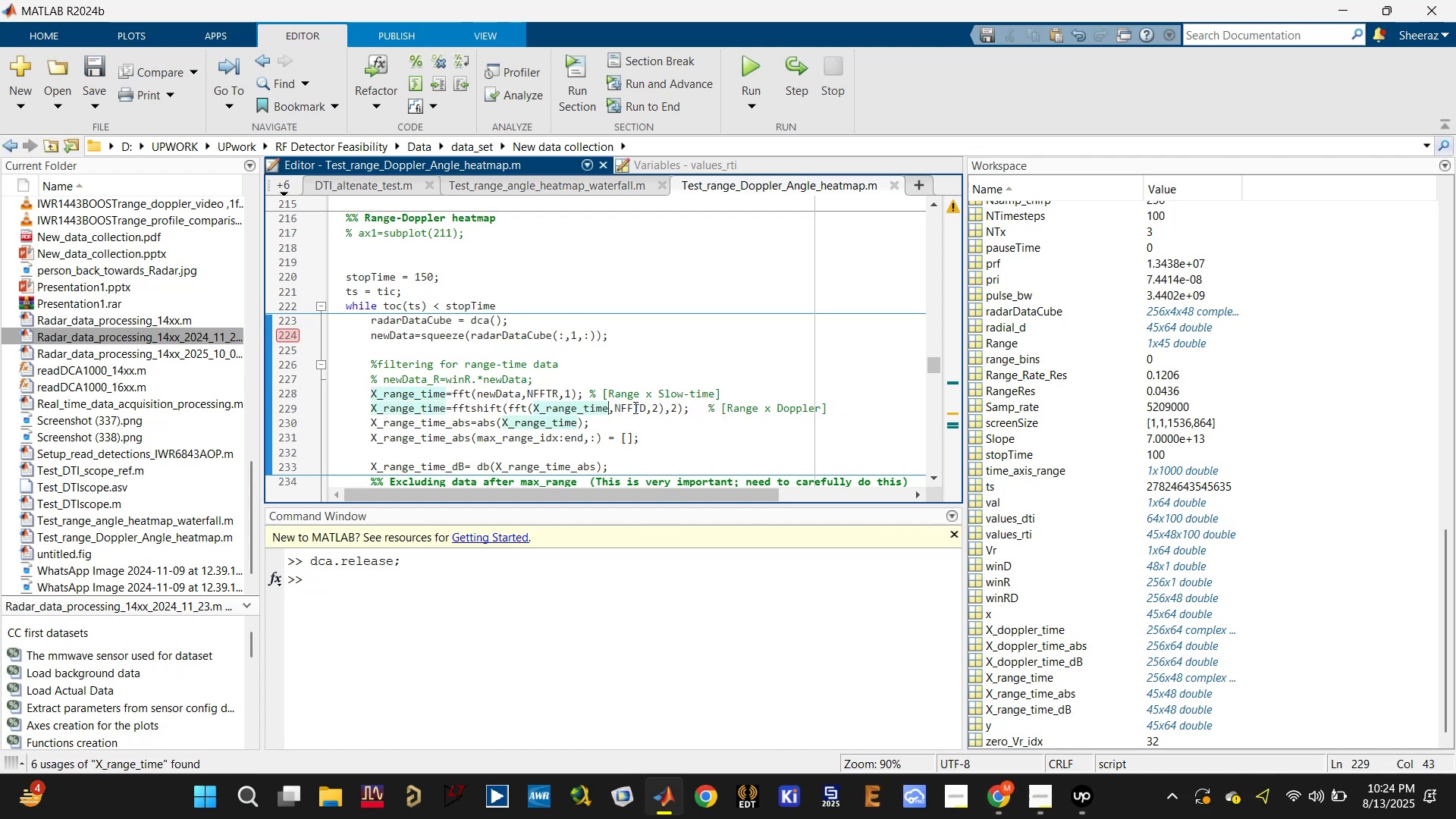 
left_click([630, 406])
 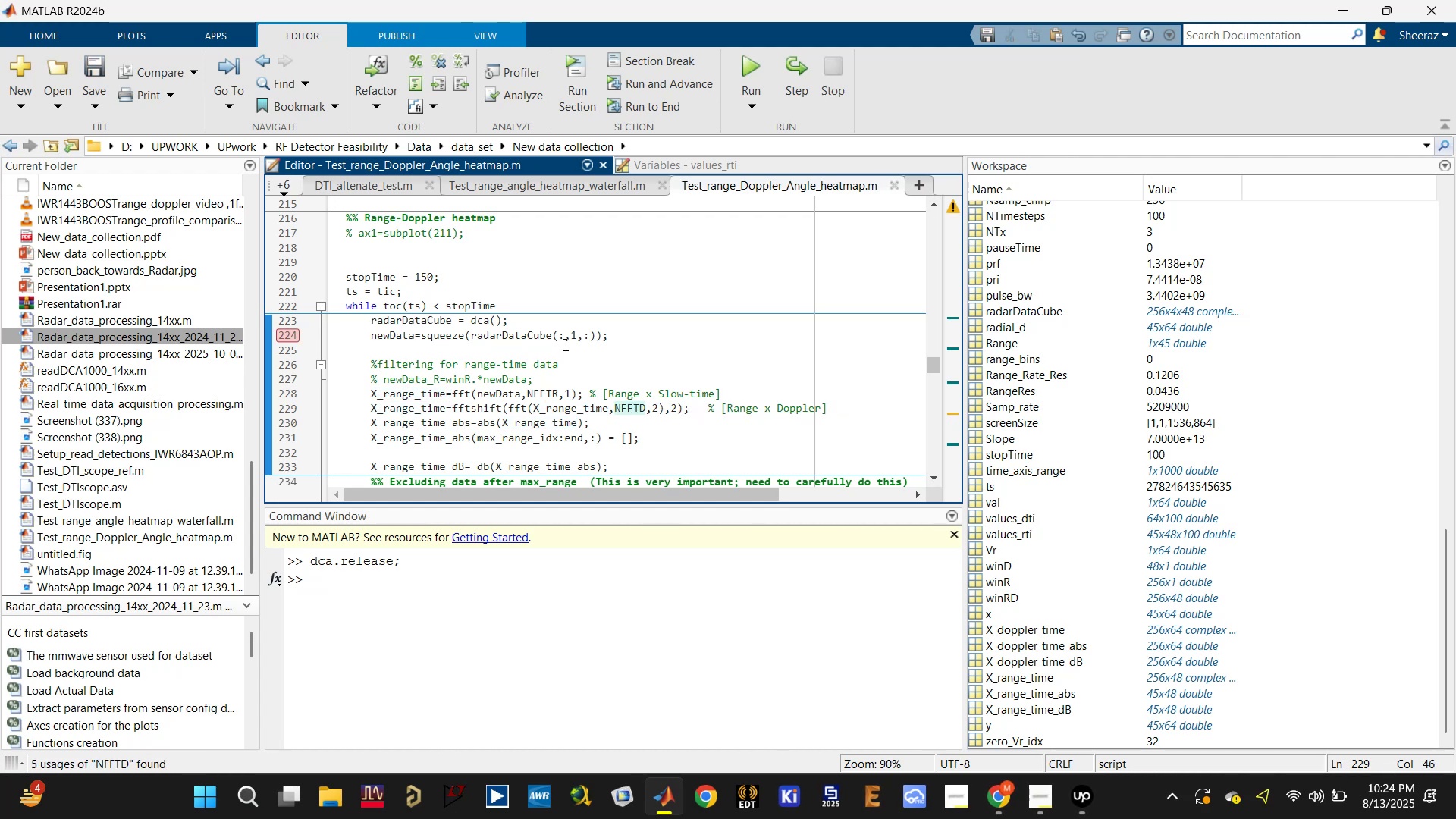 
left_click([570, 331])
 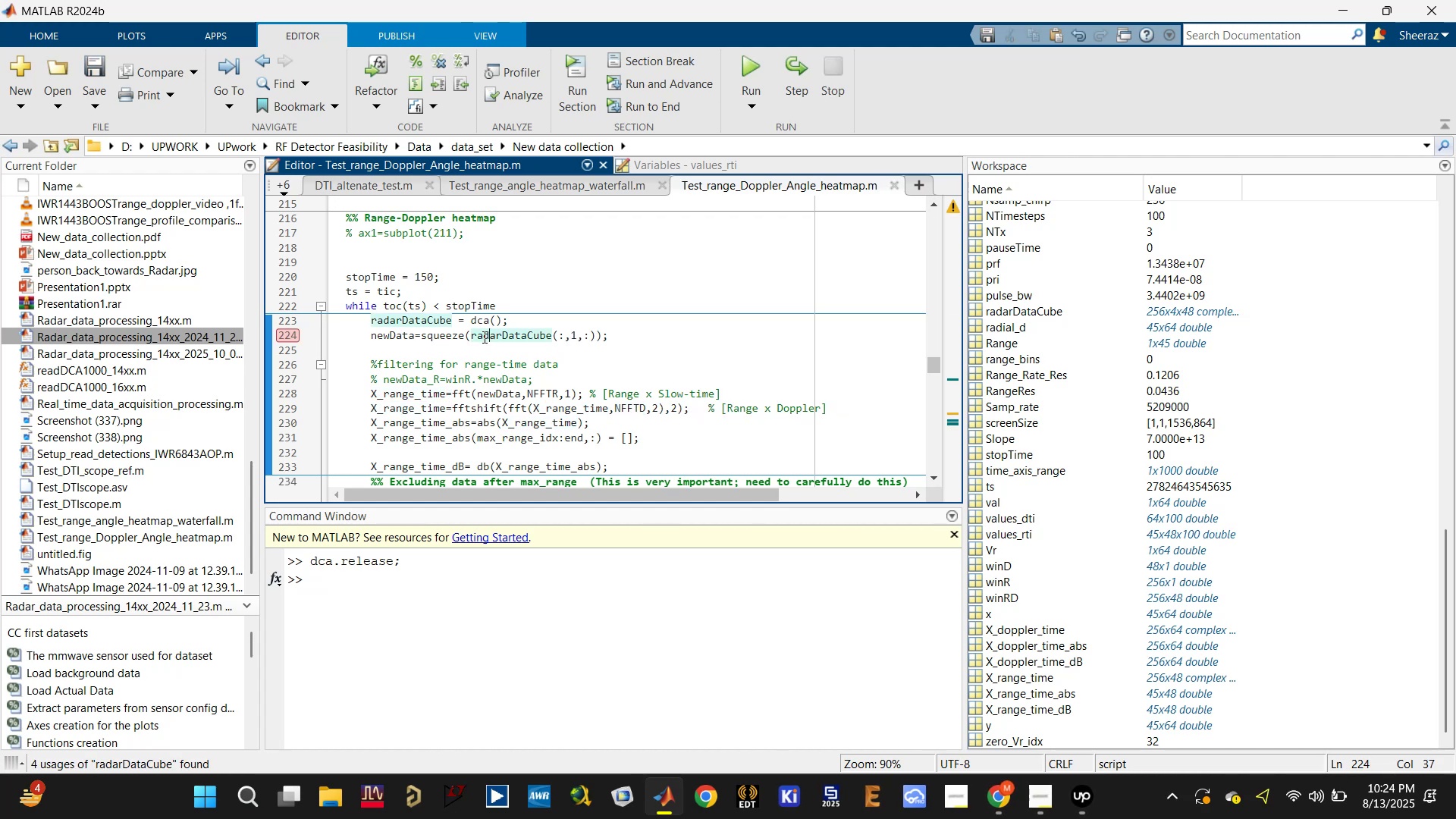 
double_click([402, 340])
 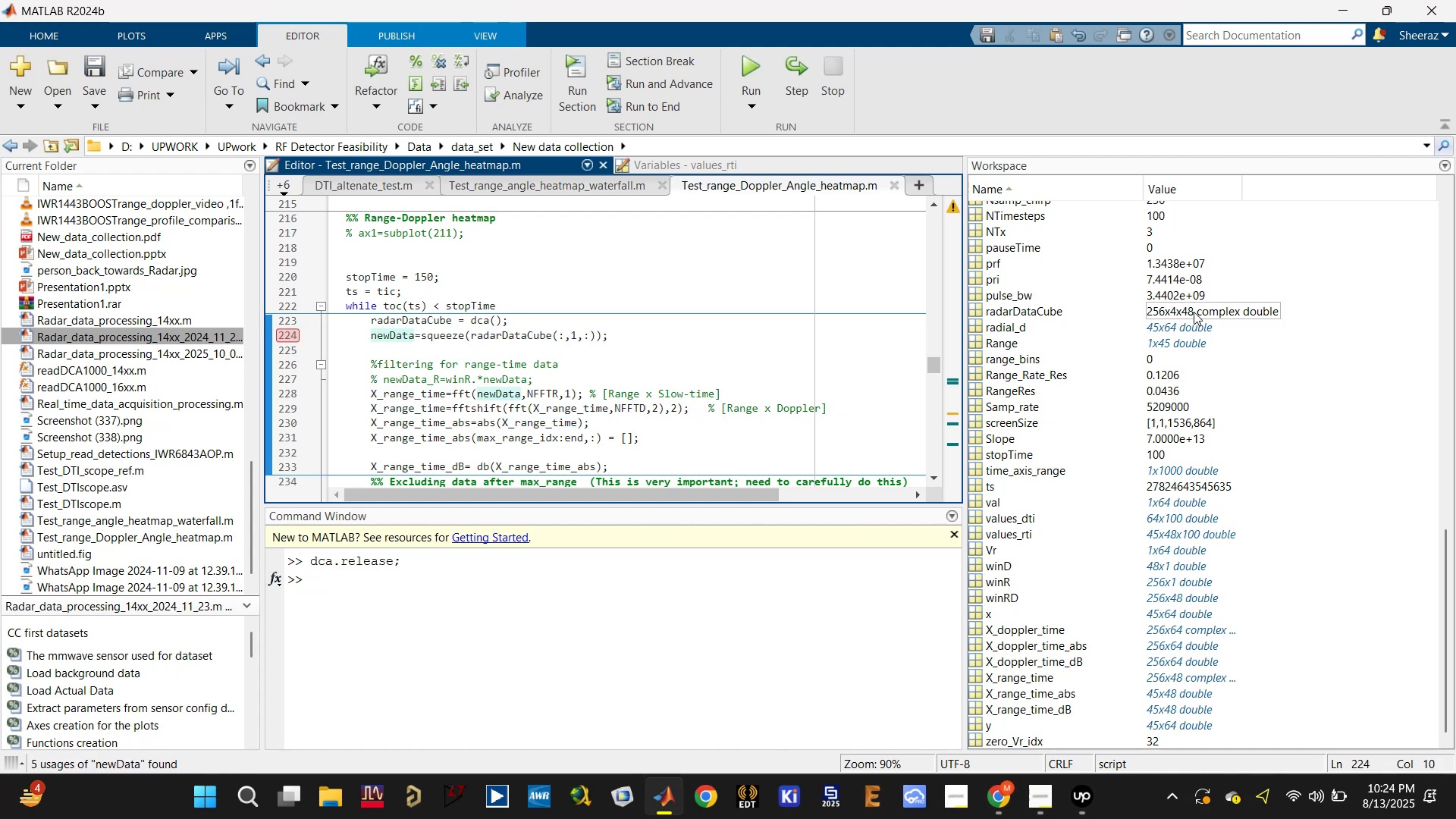 
left_click([632, 407])
 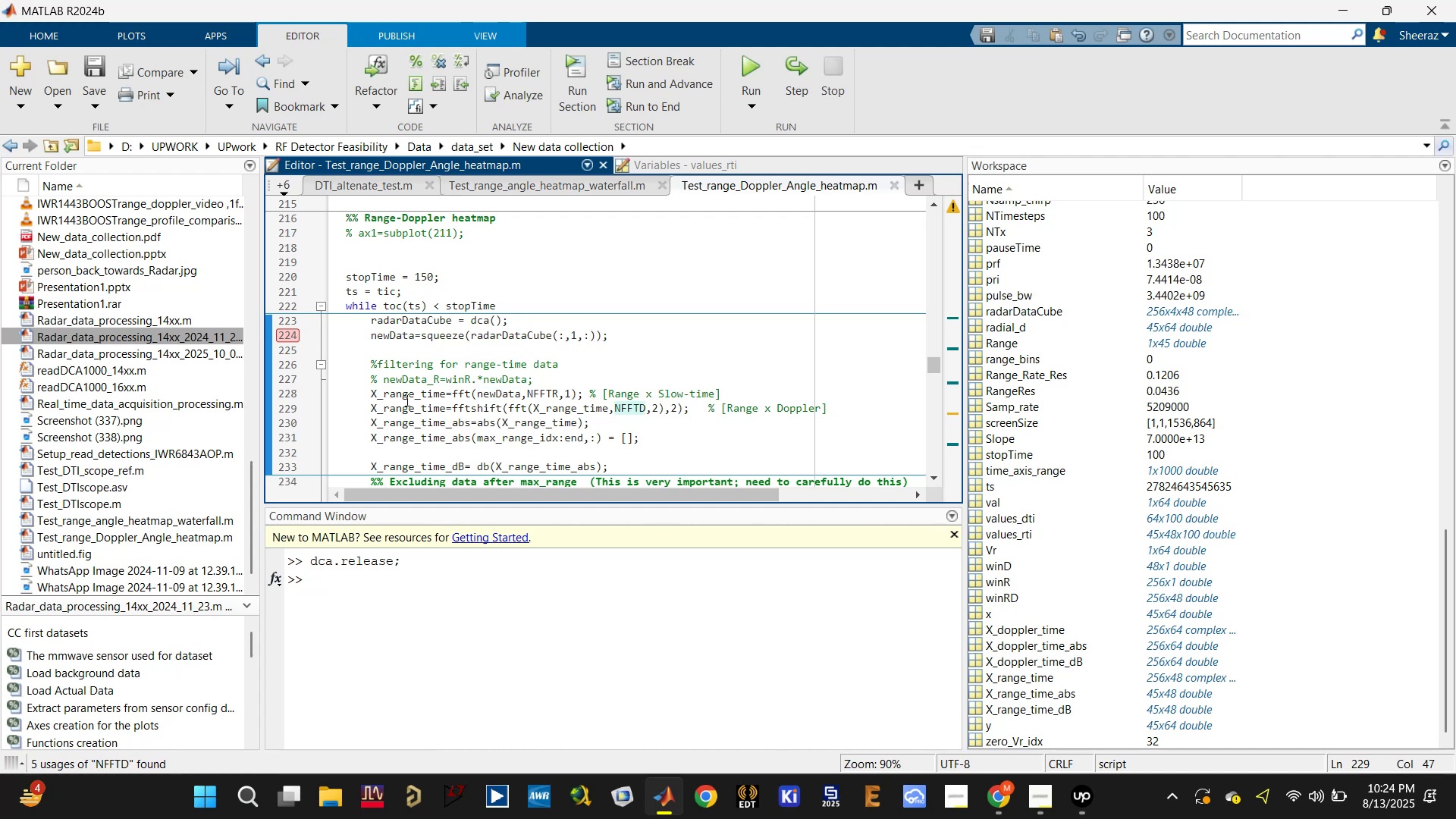 
left_click([404, 409])
 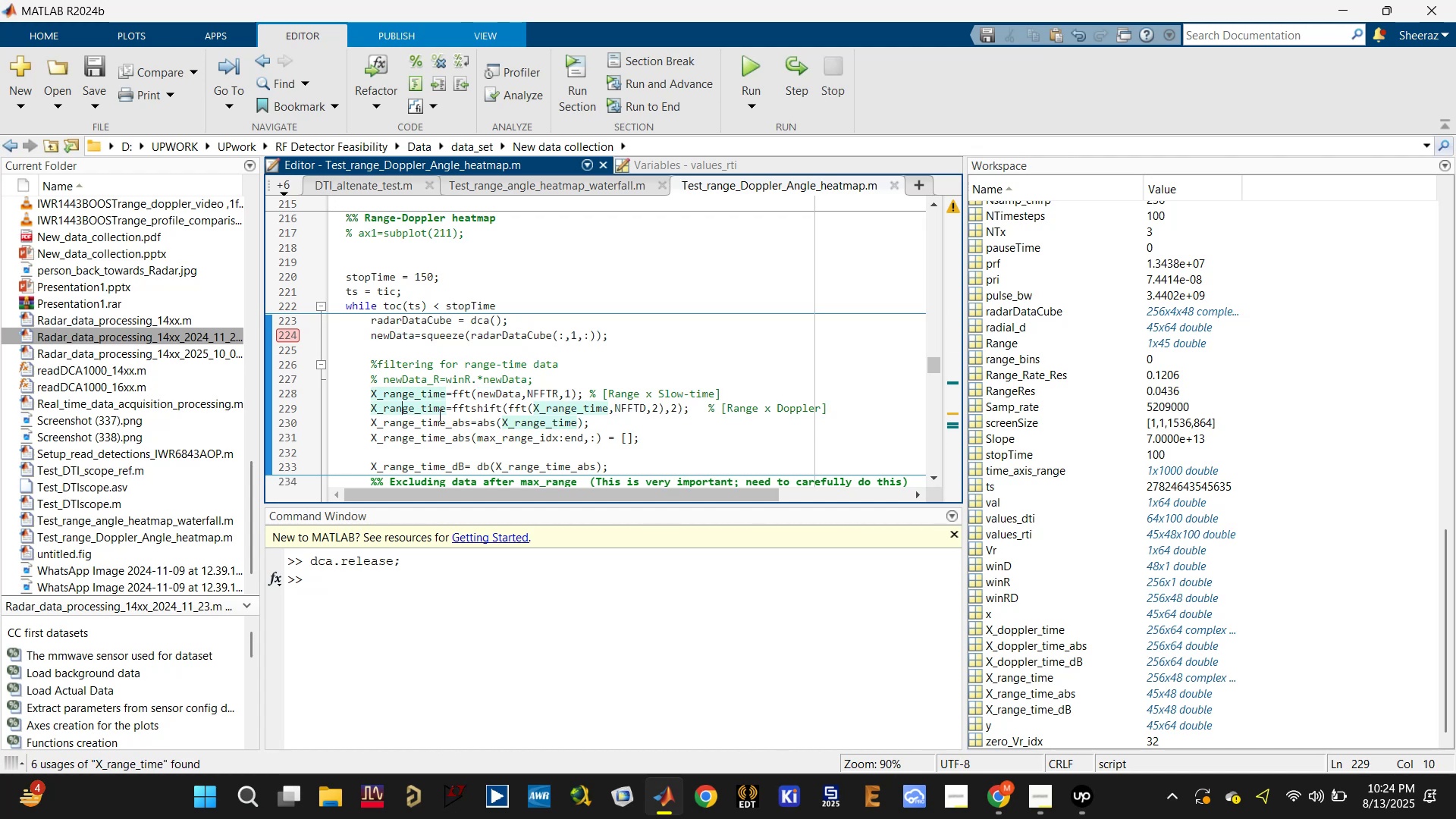 
double_click([436, 407])
 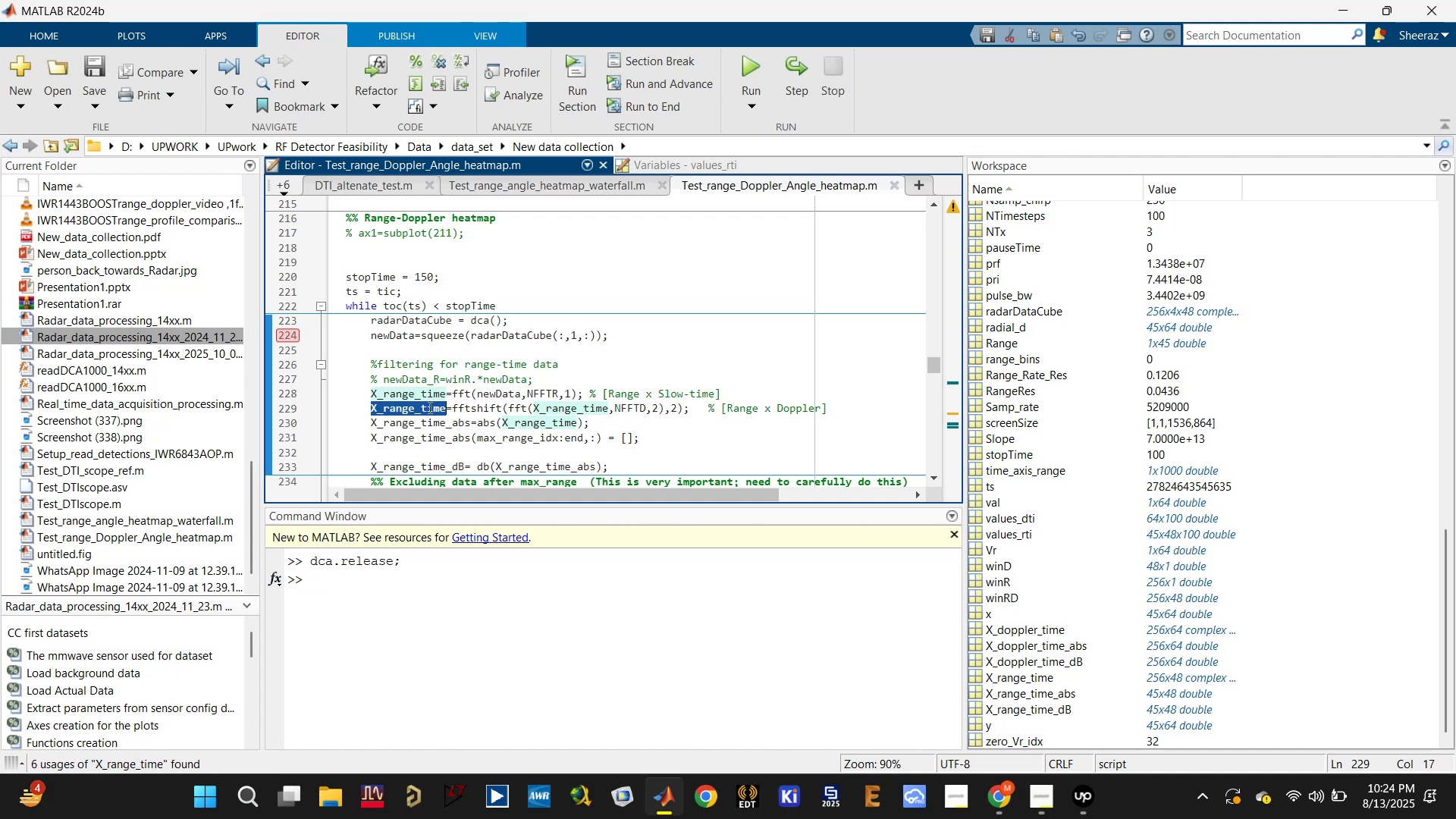 
left_click([428, 407])
 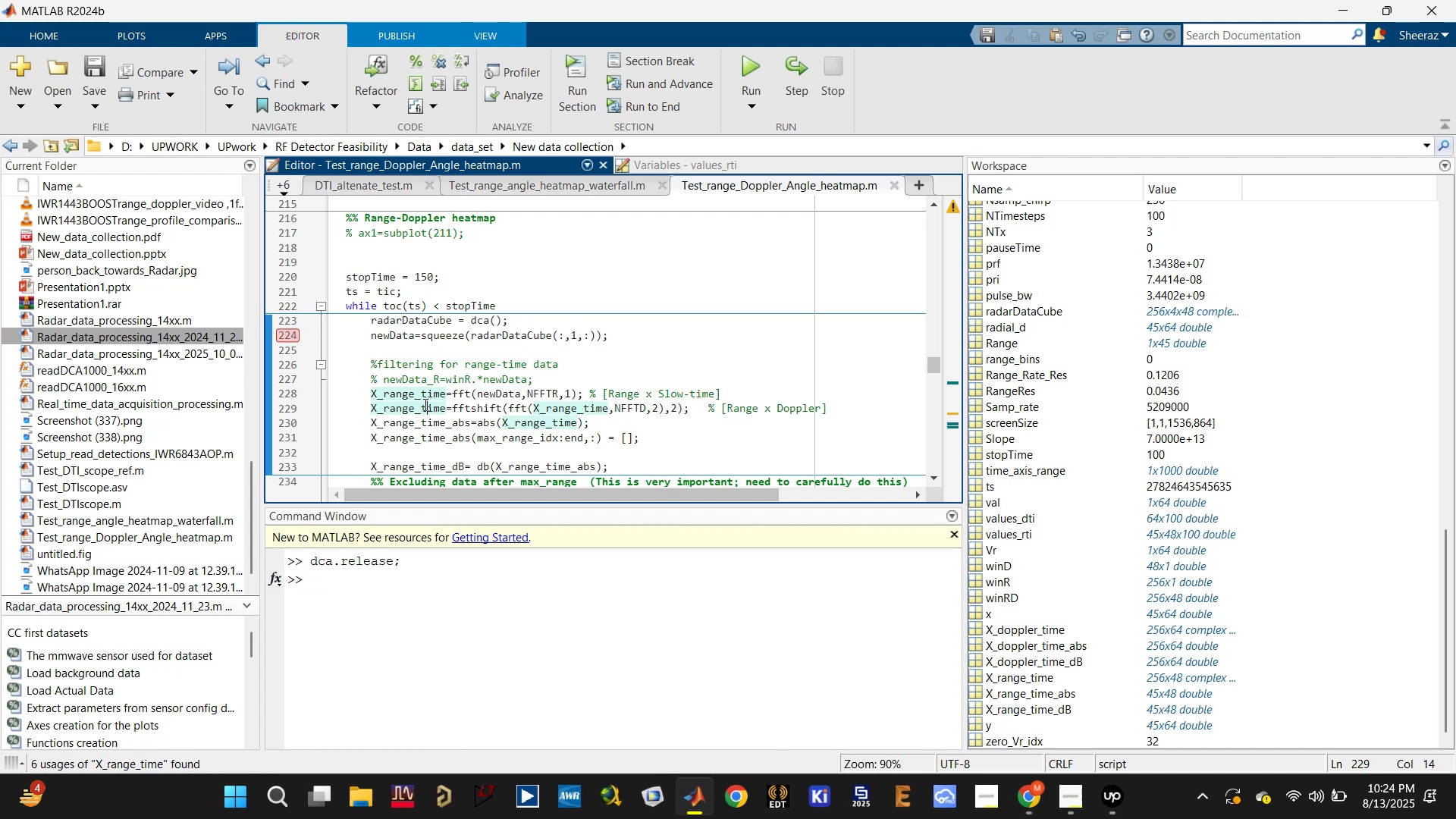 
left_click_drag(start_coordinate=[422, 405], to_coordinate=[444, 406])
 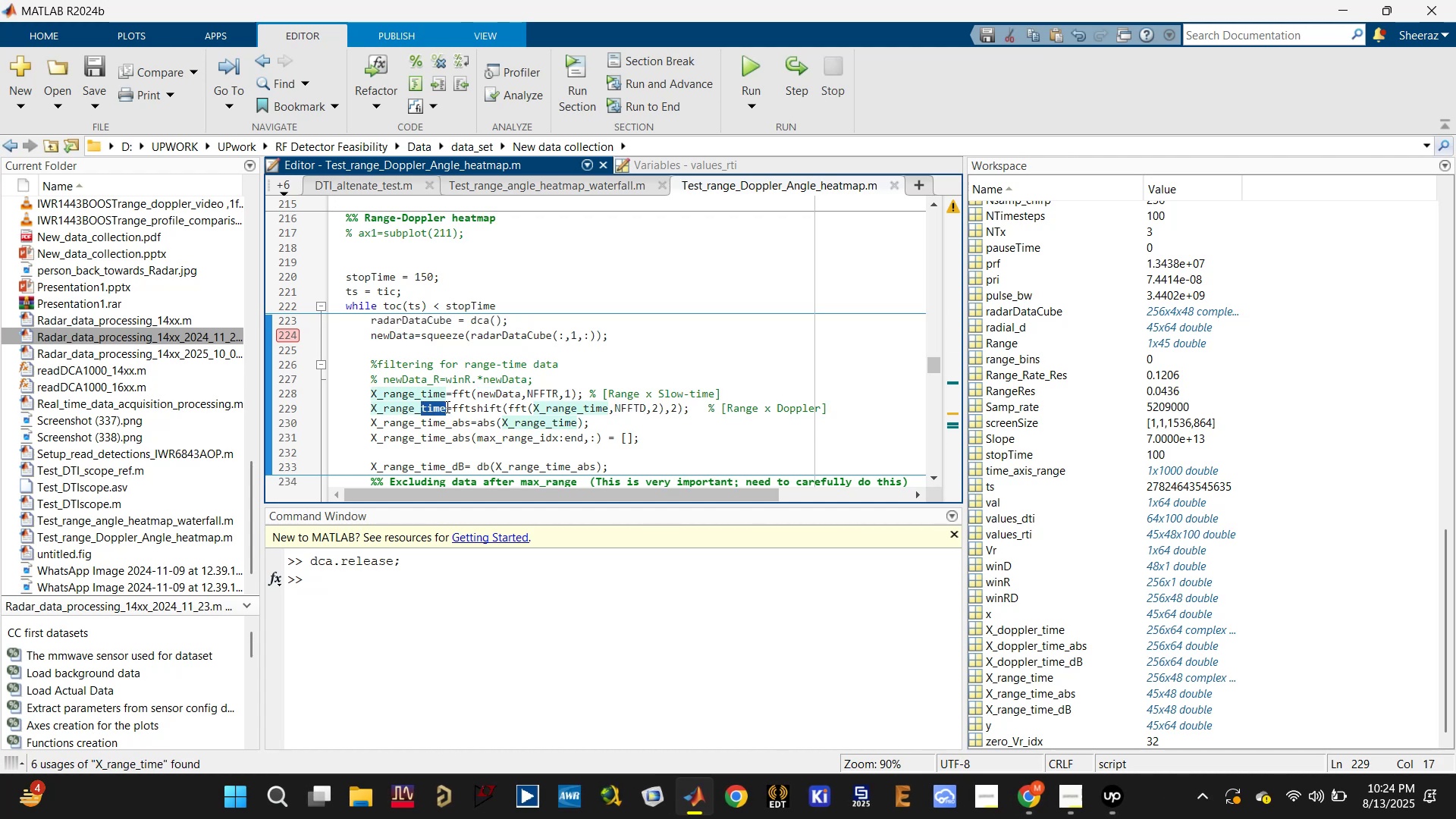 
type(doppler)
 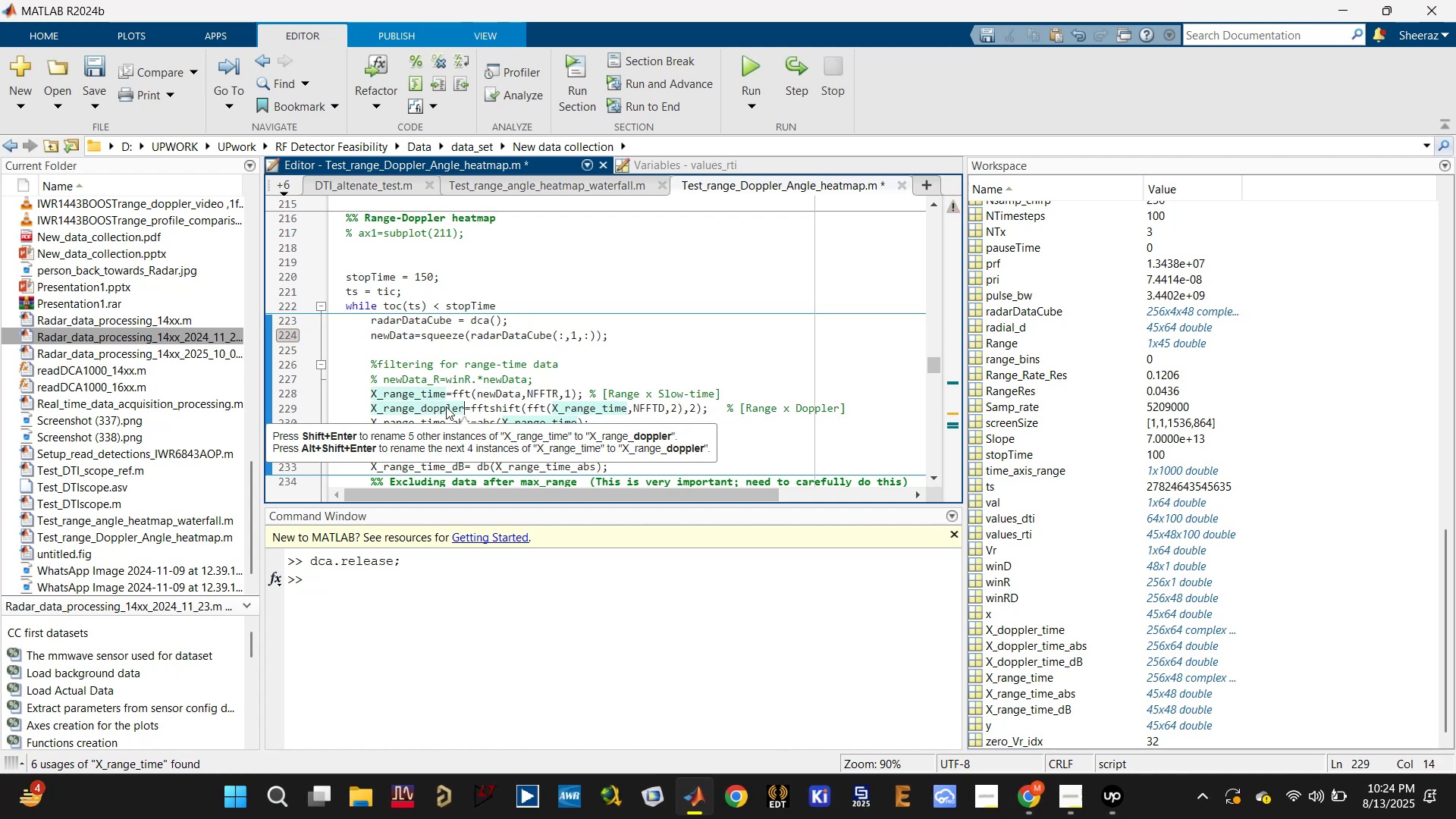 
key(Control+S)
 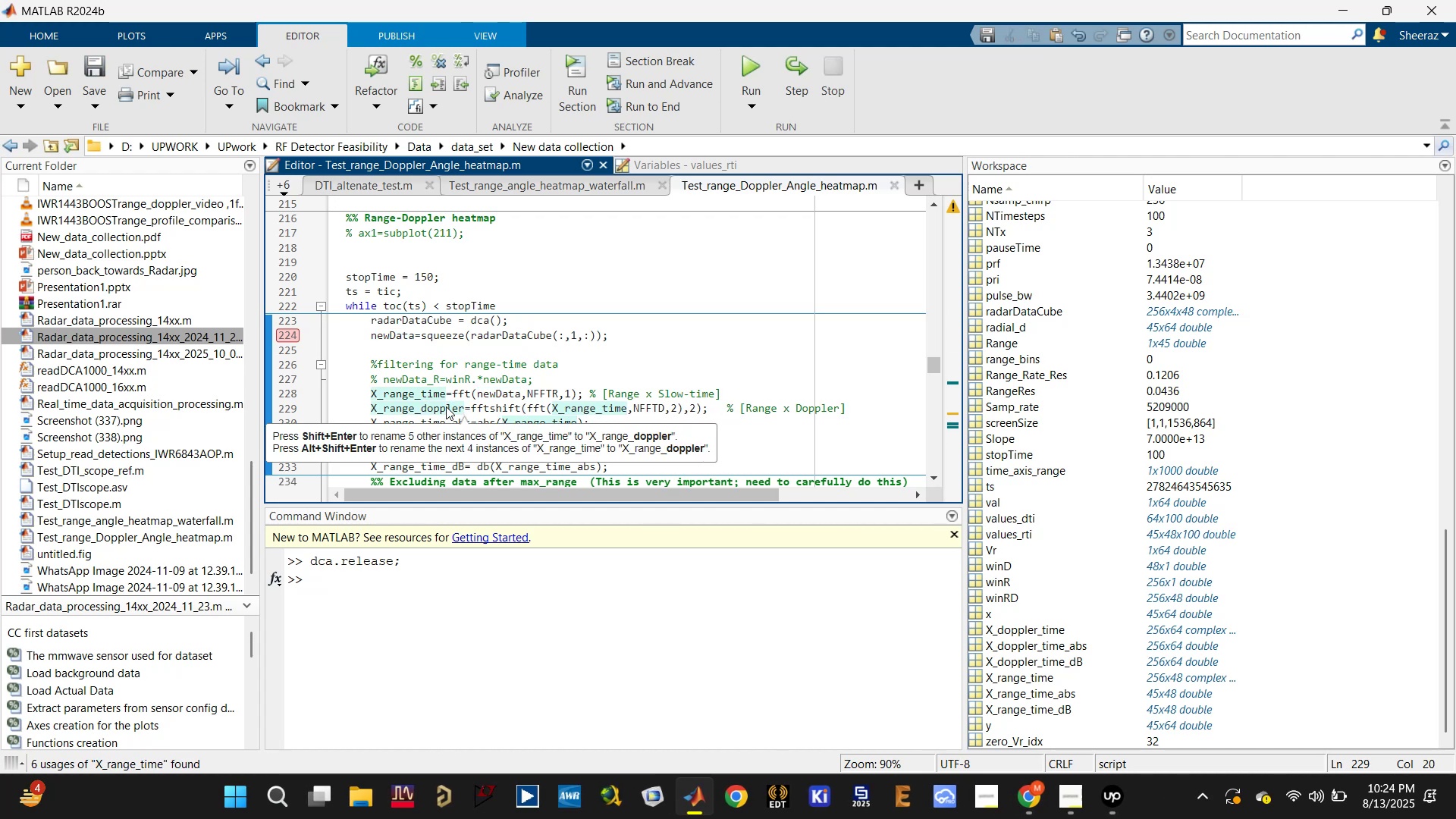 
left_click([453, 390])
 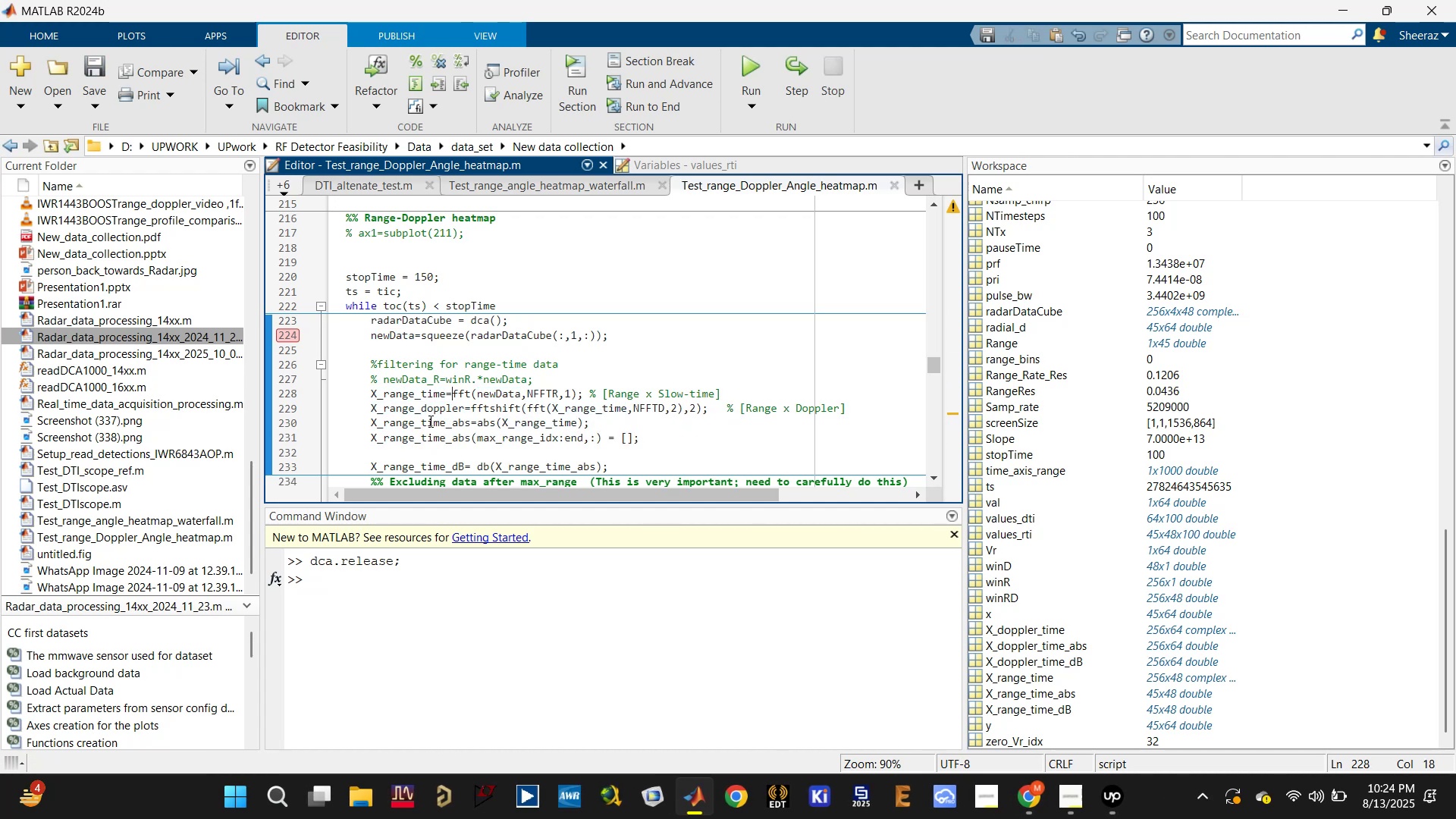 
double_click([429, 421])
 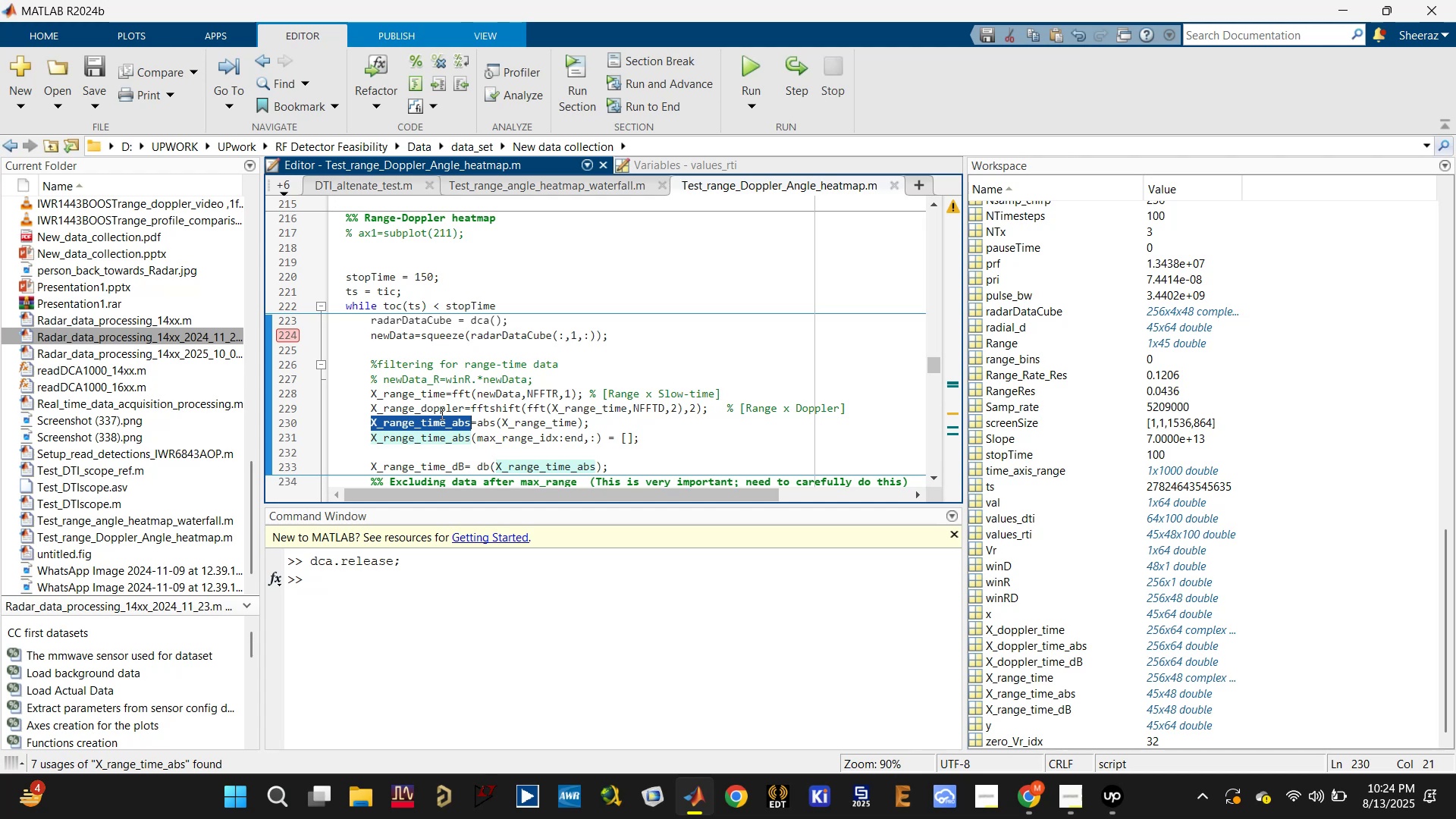 
double_click([442, 408])
 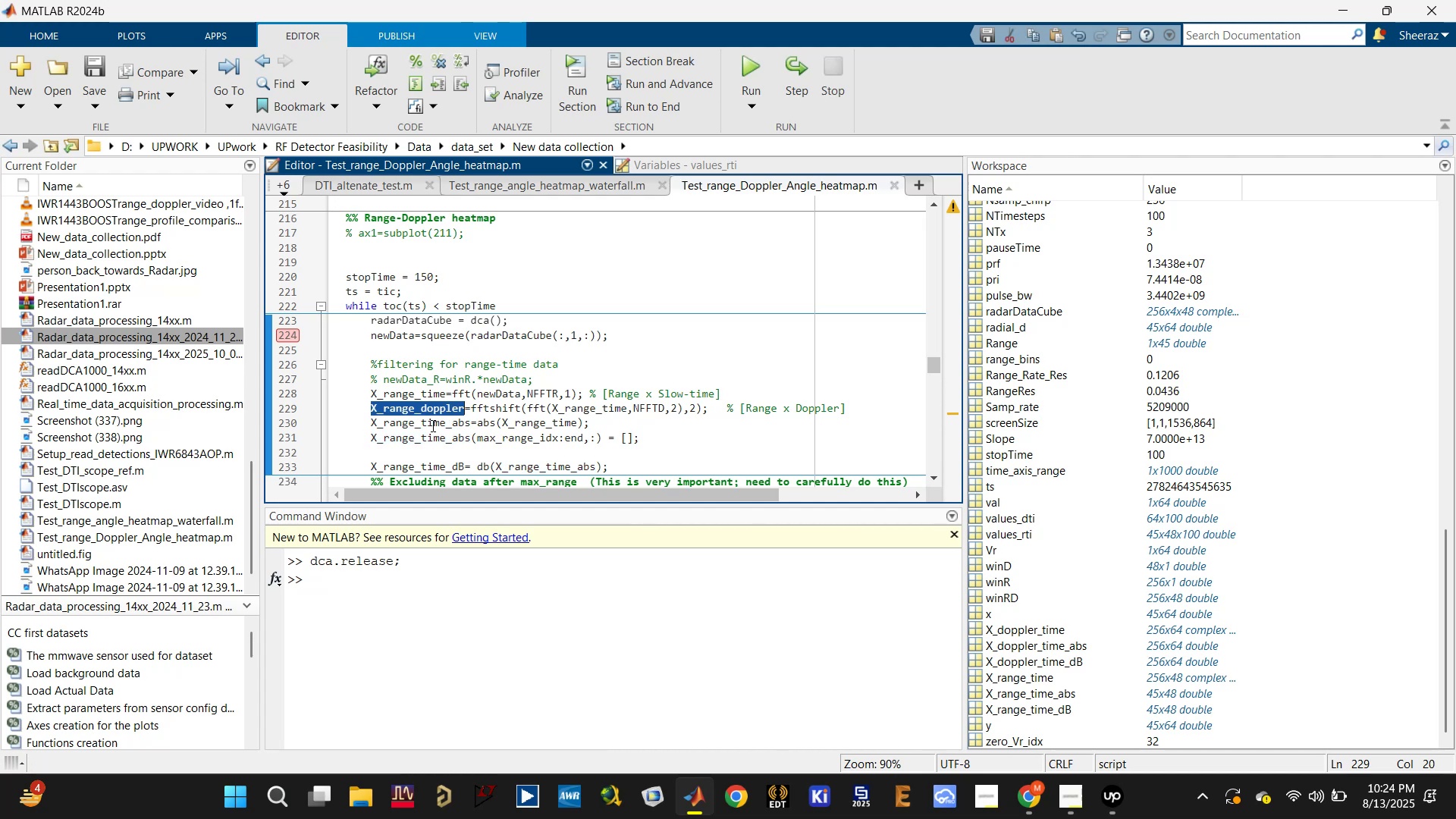 
key(Control+C)
 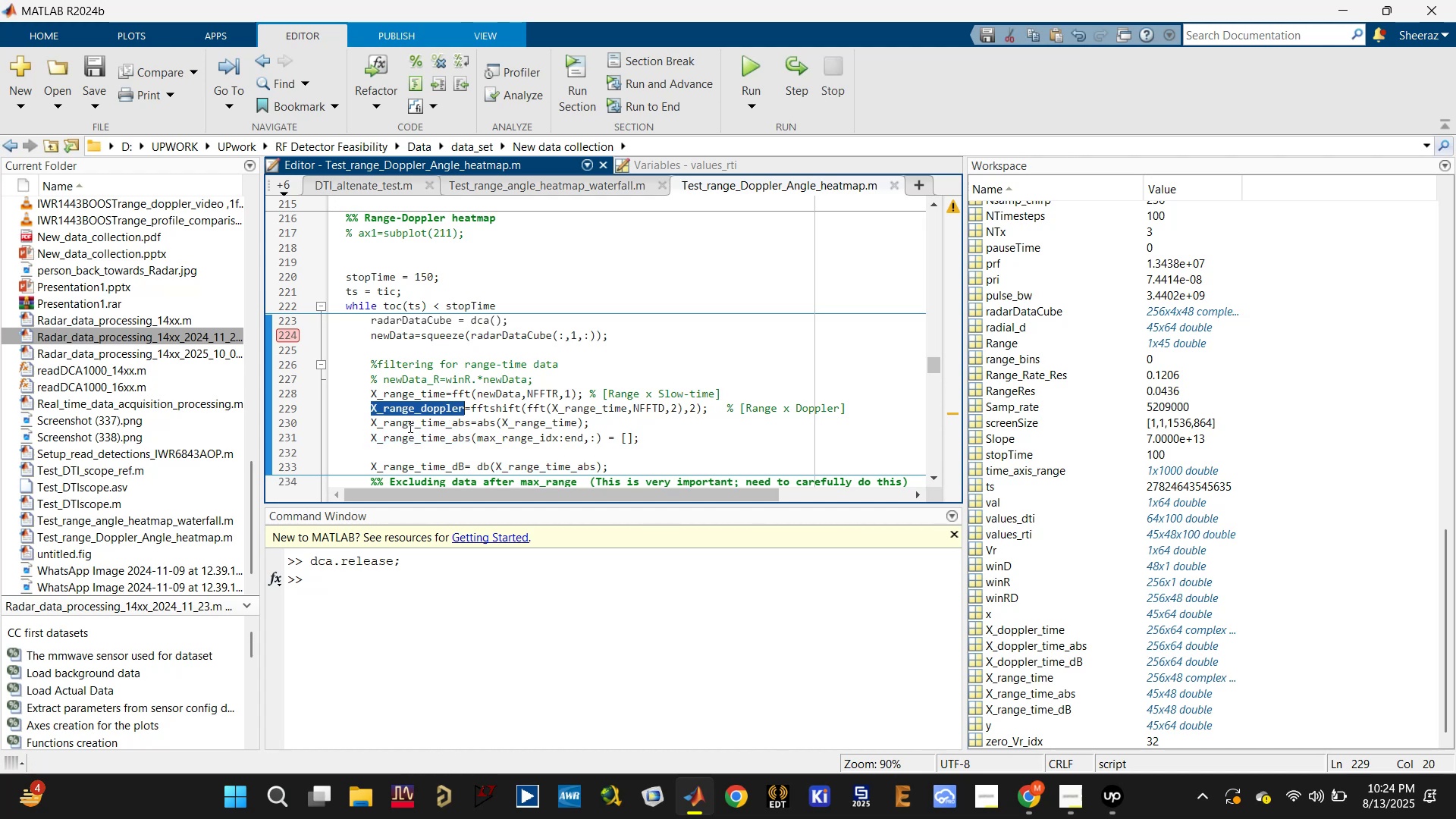 
double_click([407, 426])
 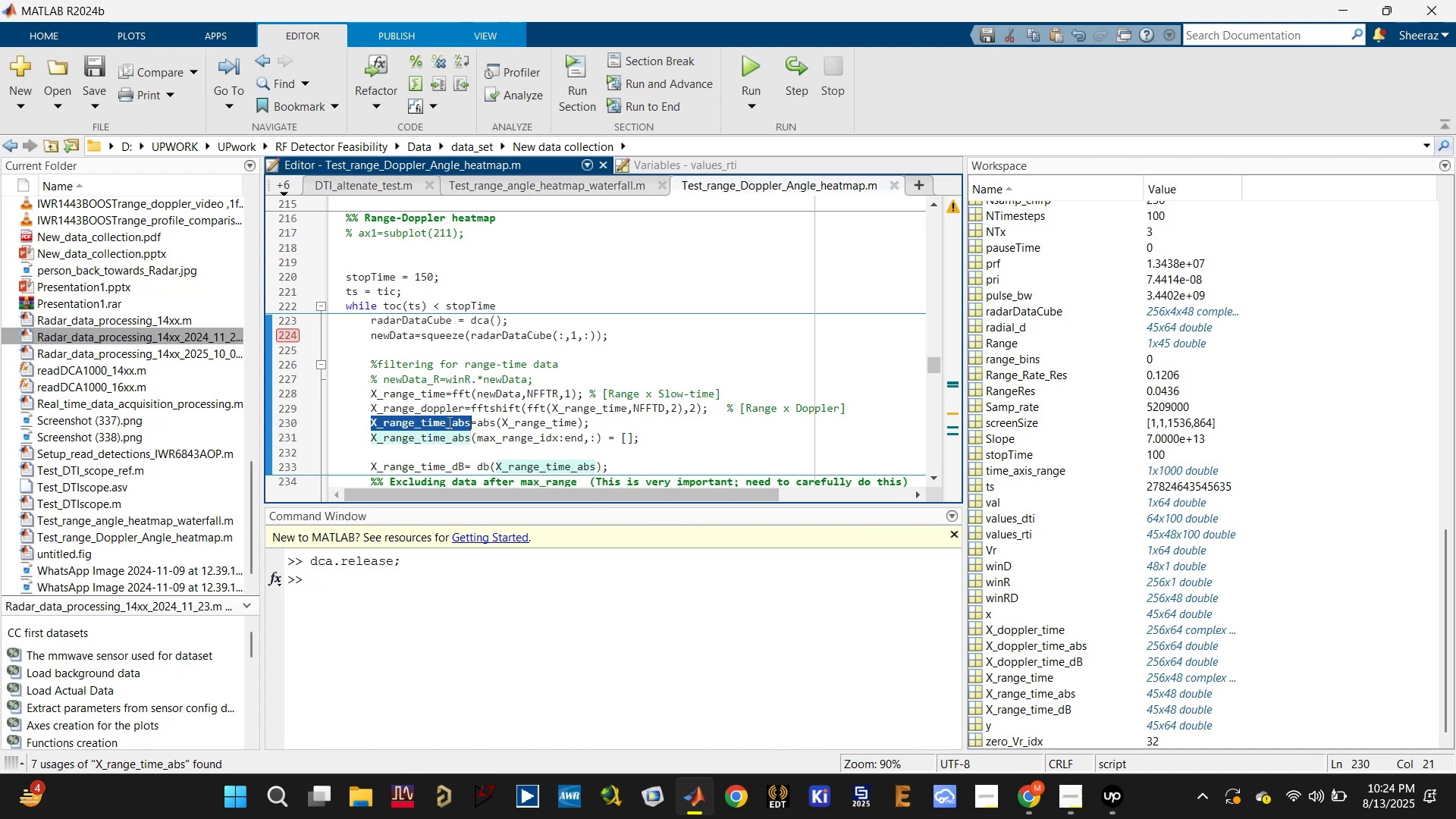 
left_click_drag(start_coordinate=[444, 422], to_coordinate=[425, 427])
 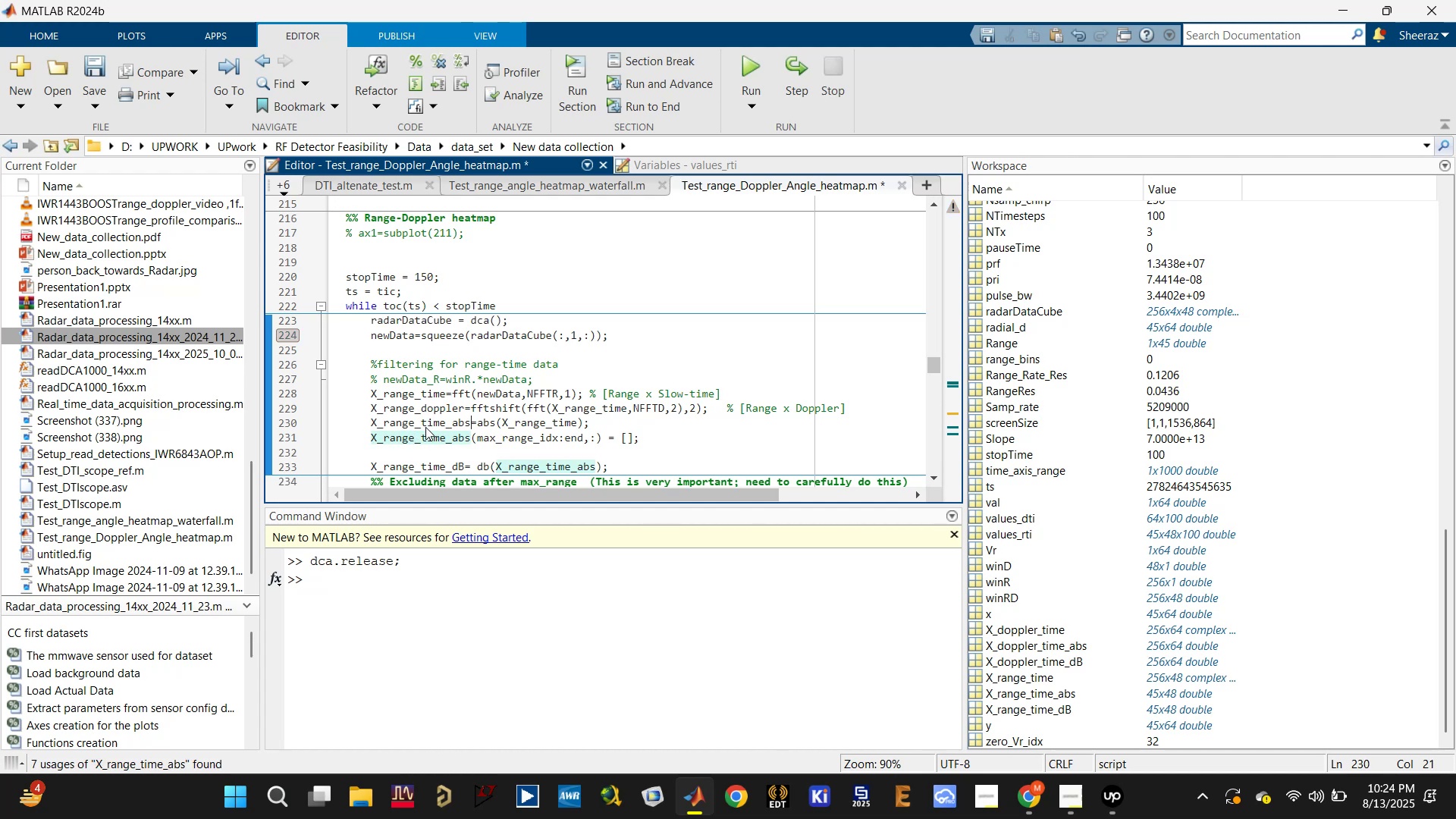 
left_click([425, 427])
 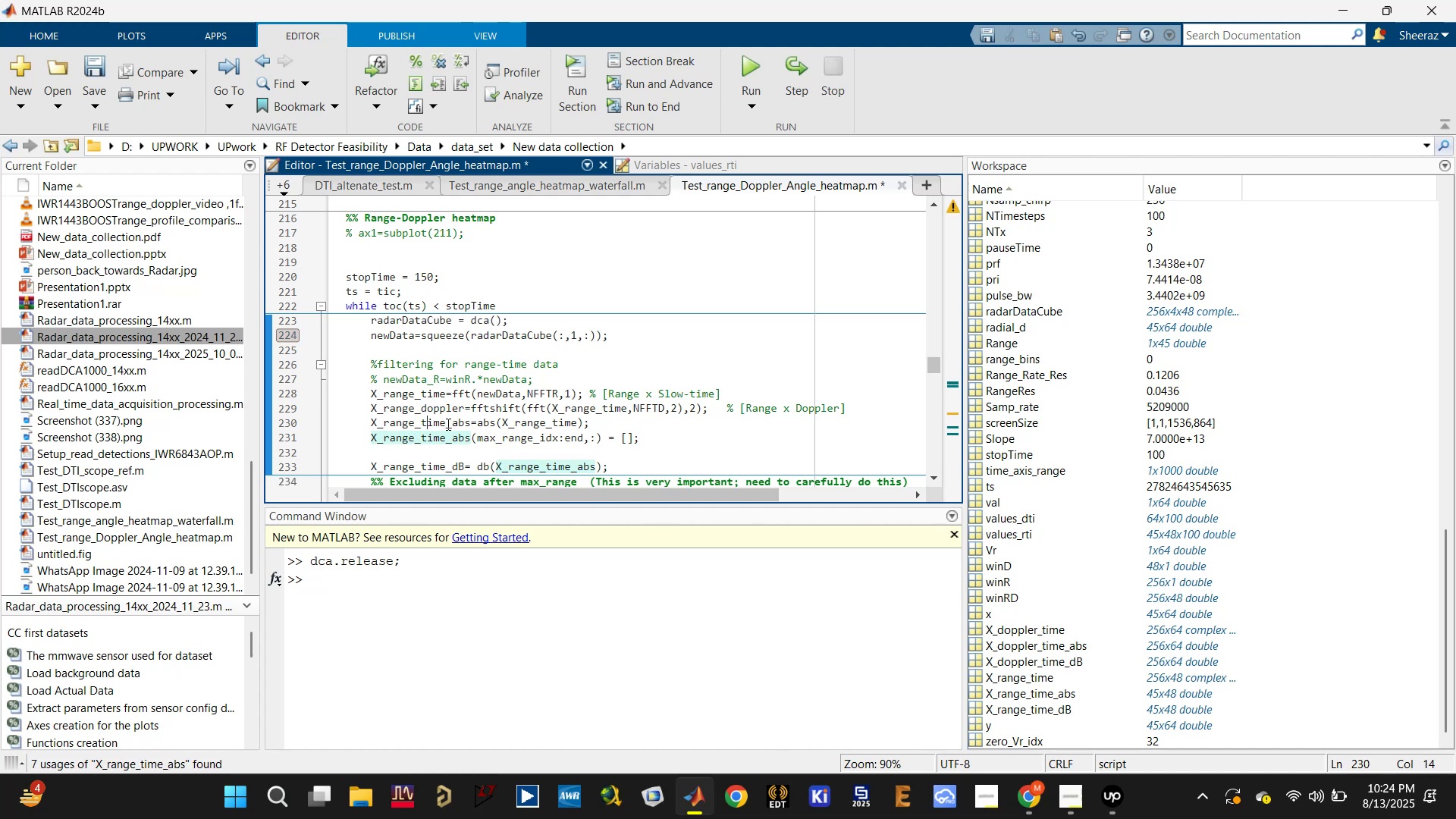 
left_click_drag(start_coordinate=[447, 424], to_coordinate=[369, 425])
 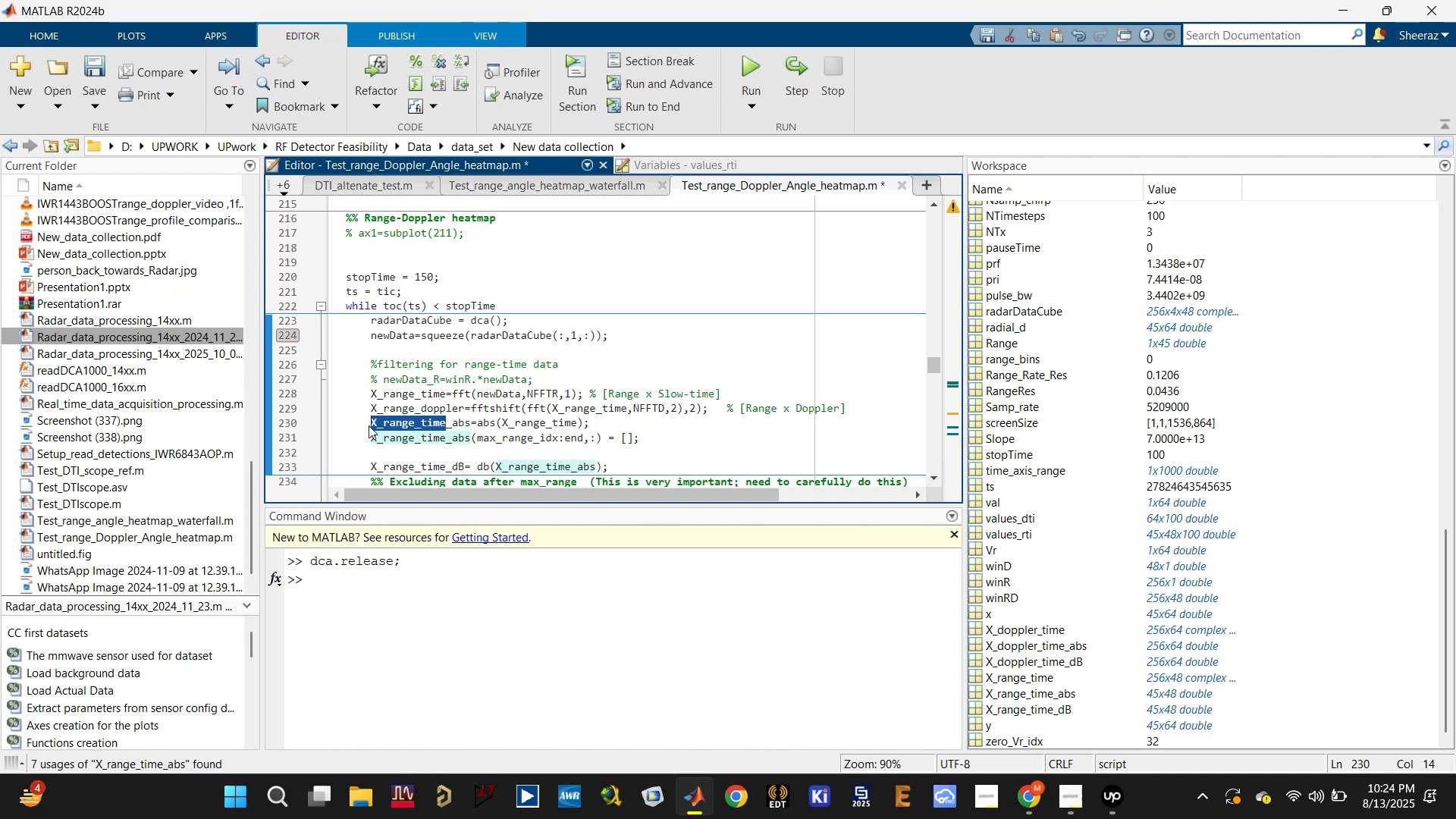 
key(Control+V)
 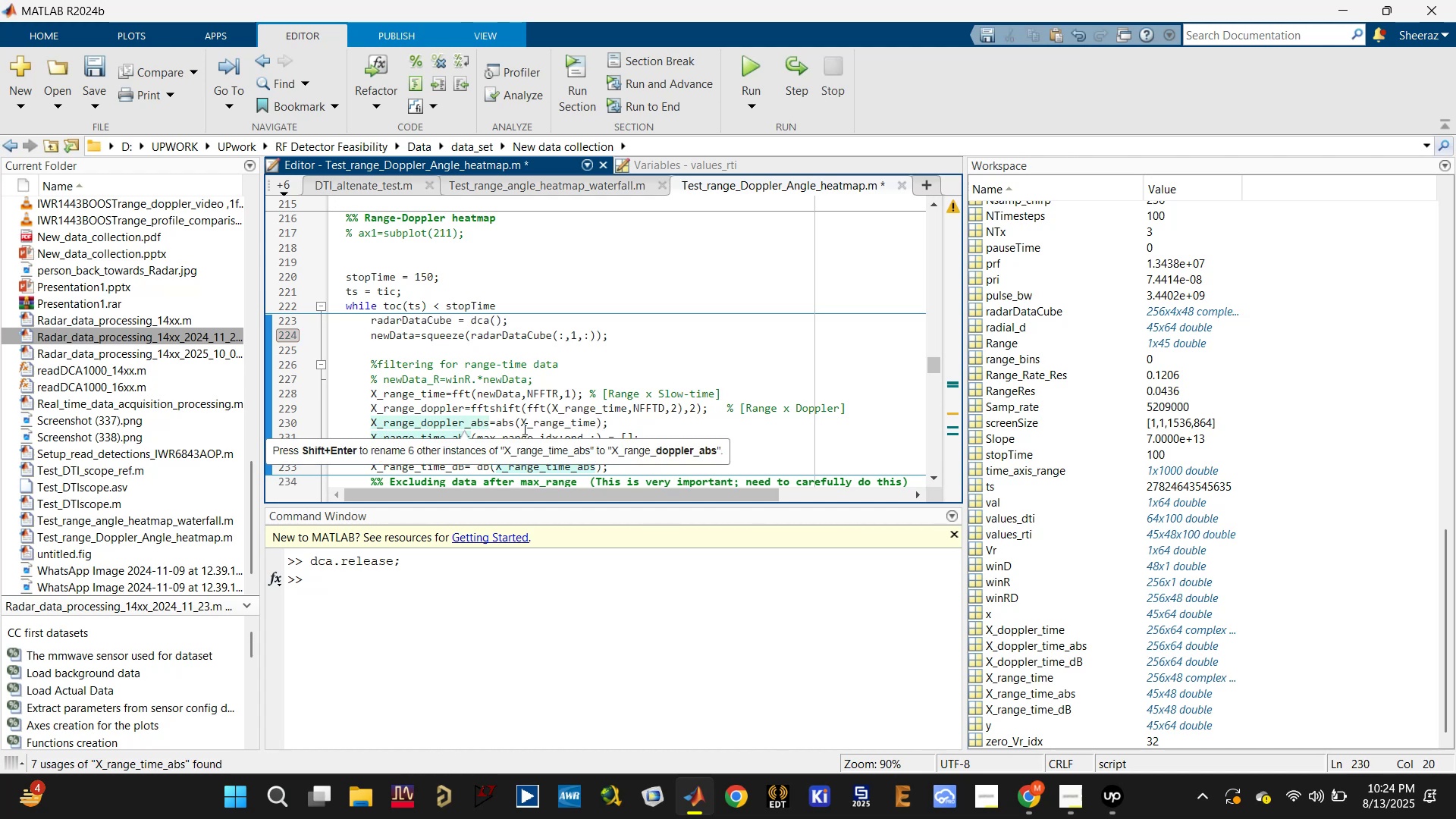 
left_click([535, 427])
 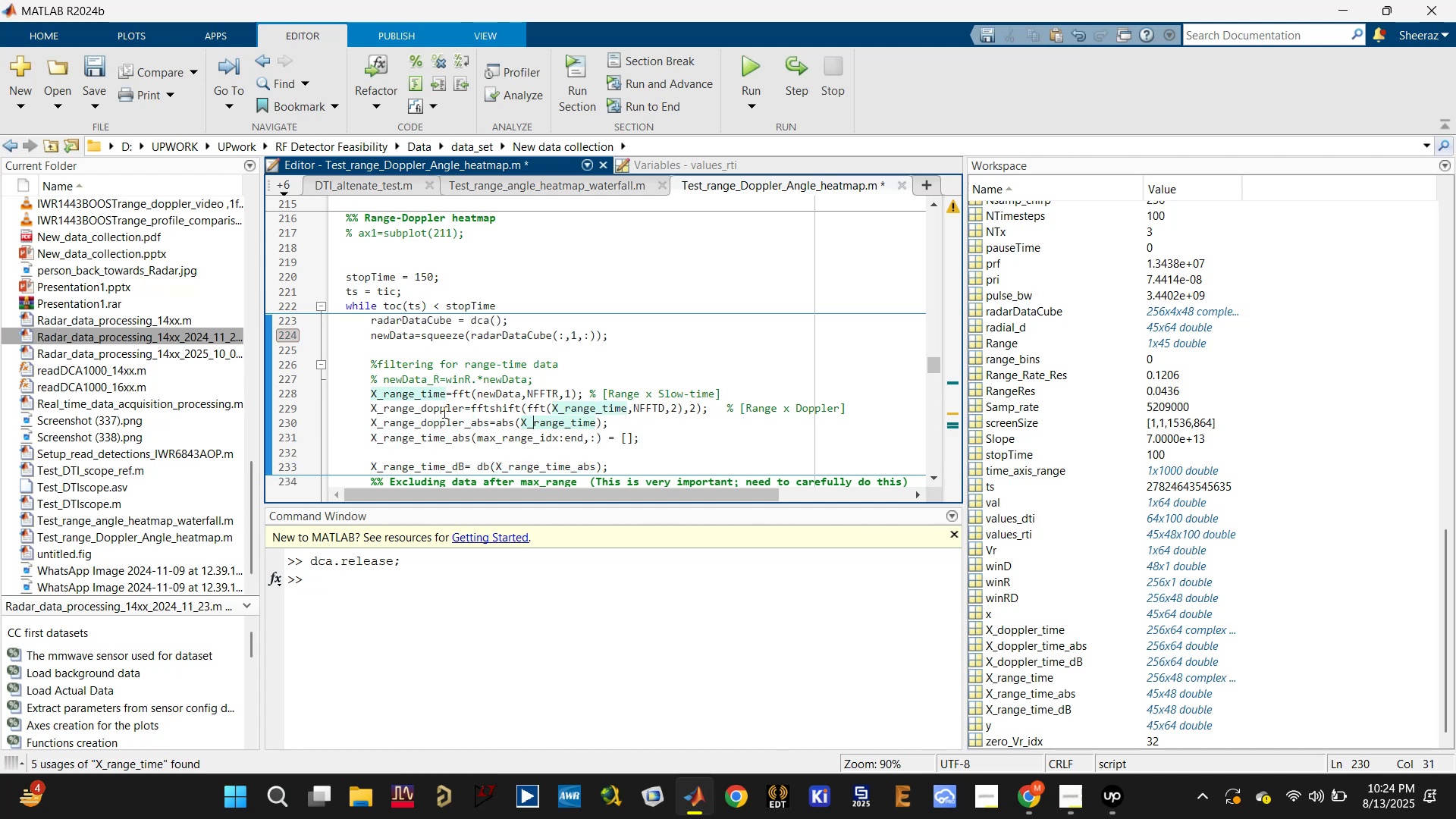 
double_click([443, 412])
 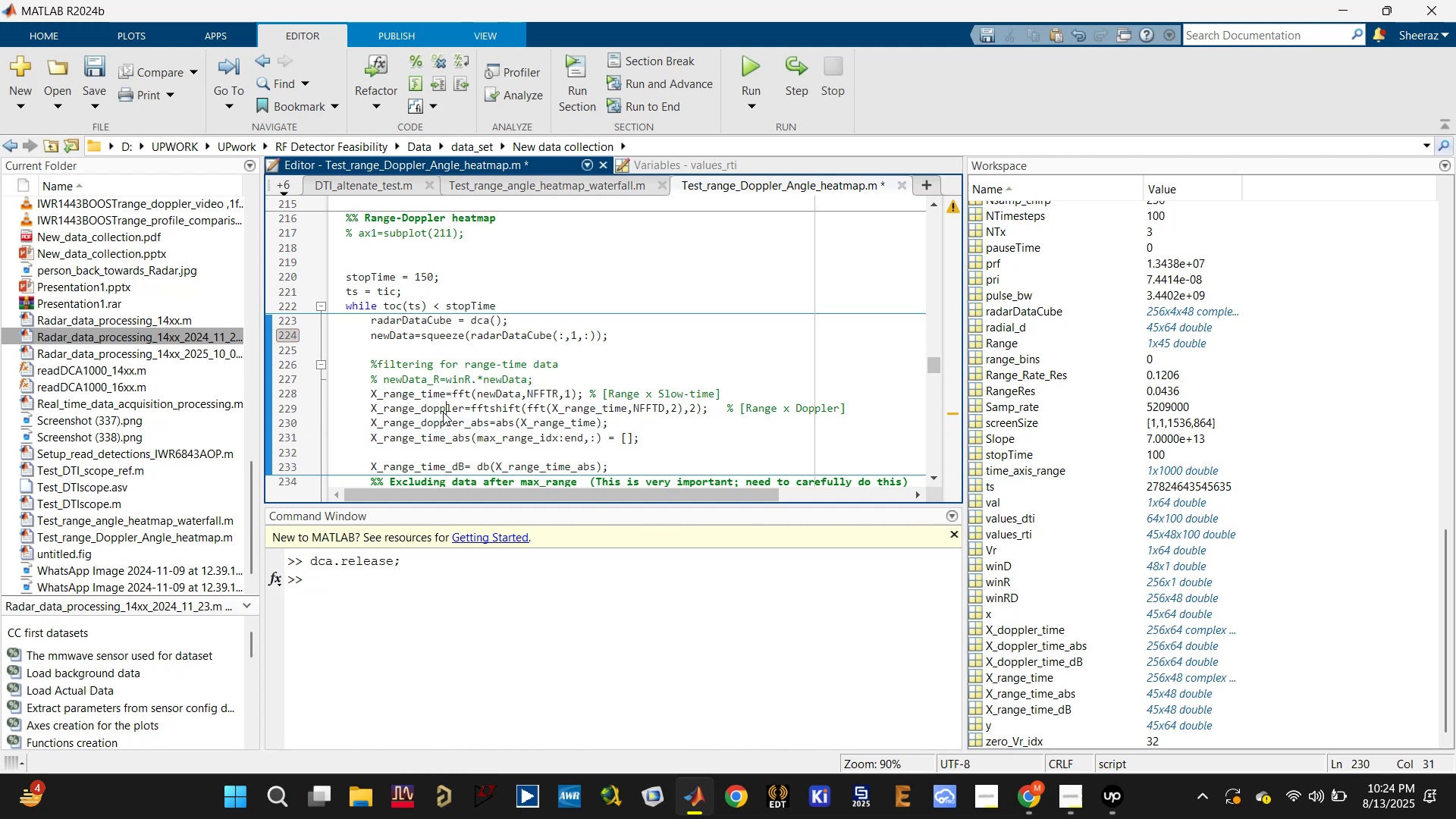 
key(Control+C)
 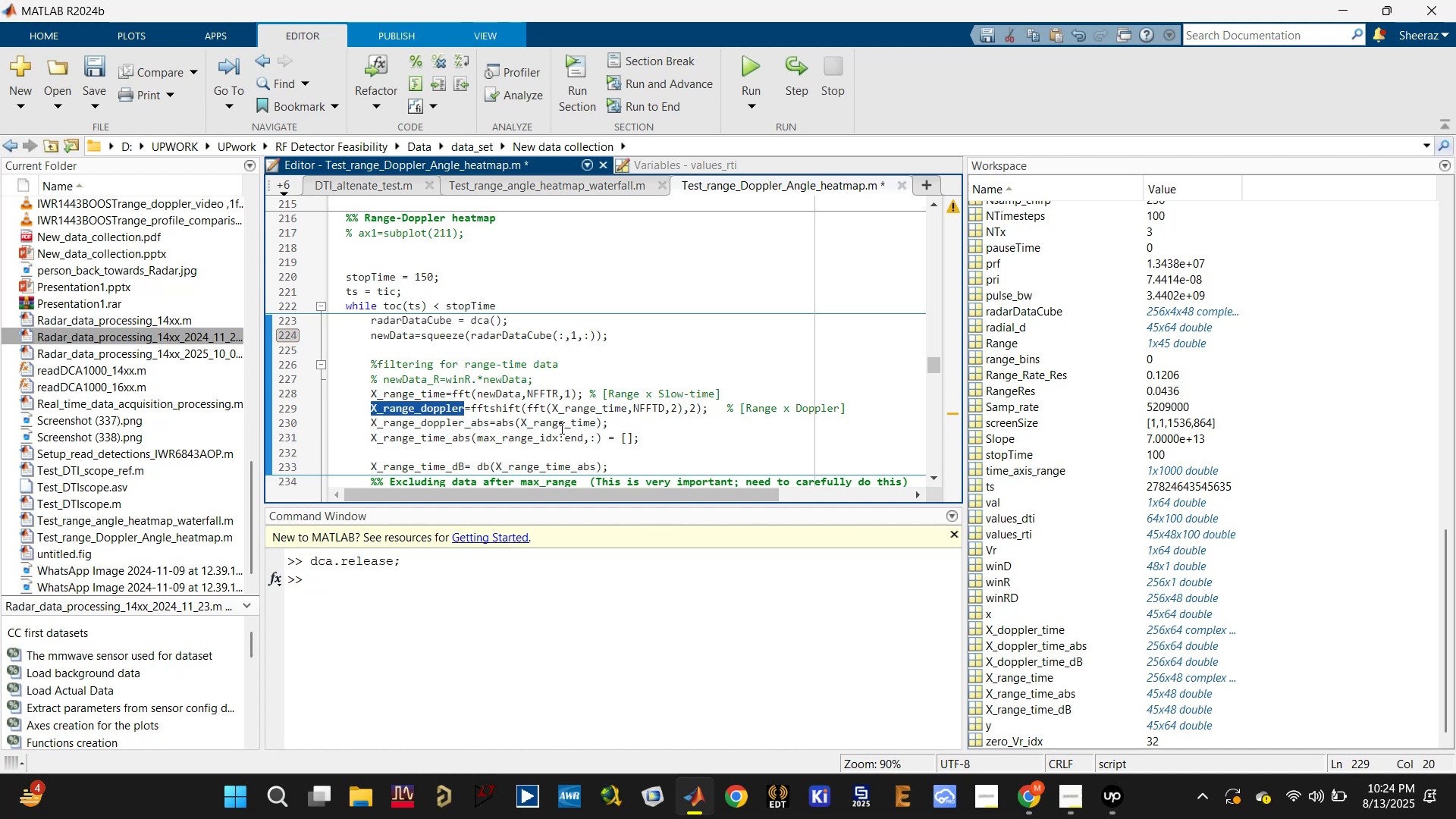 
double_click([560, 427])
 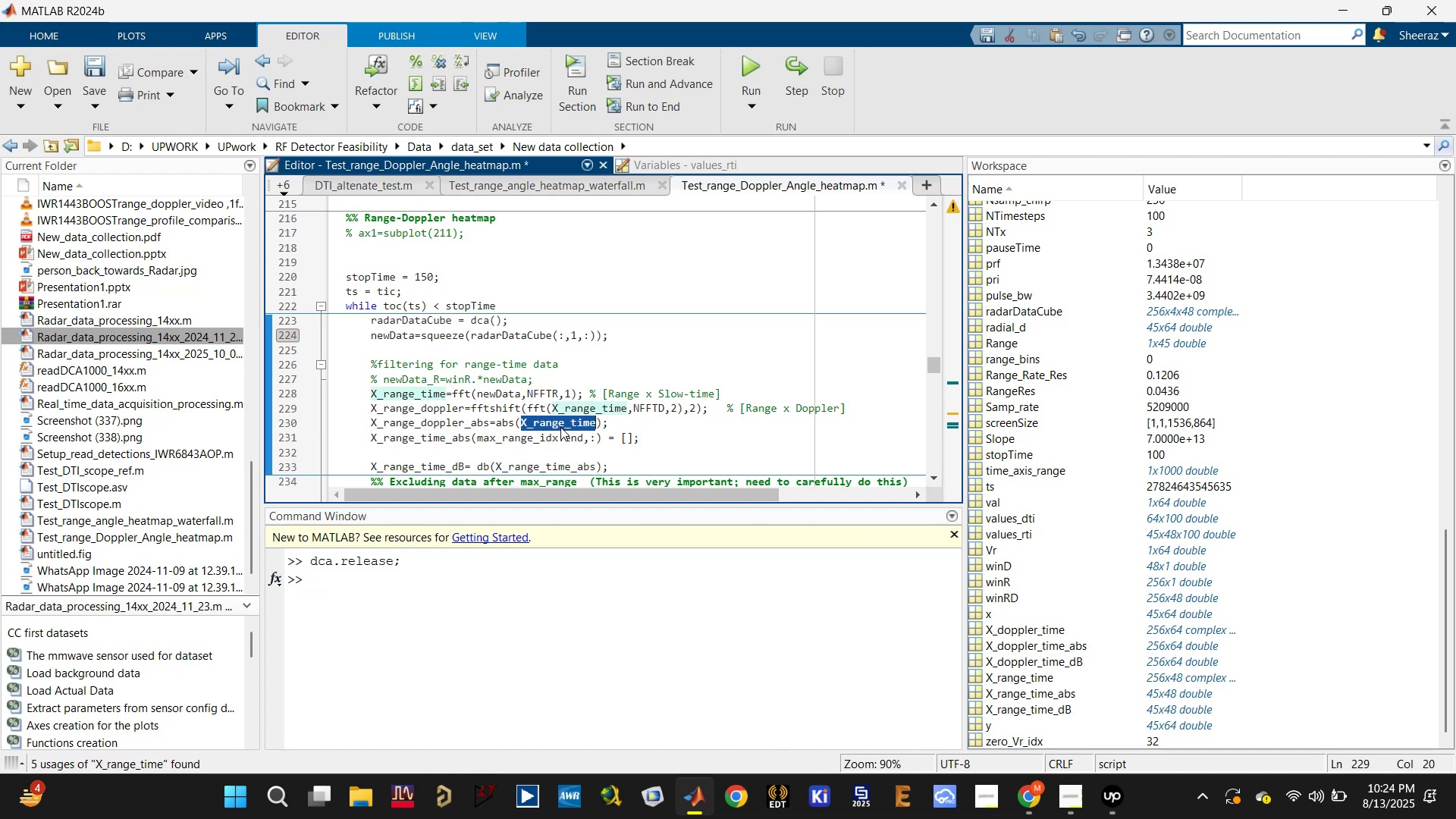 
key(Control+V)
 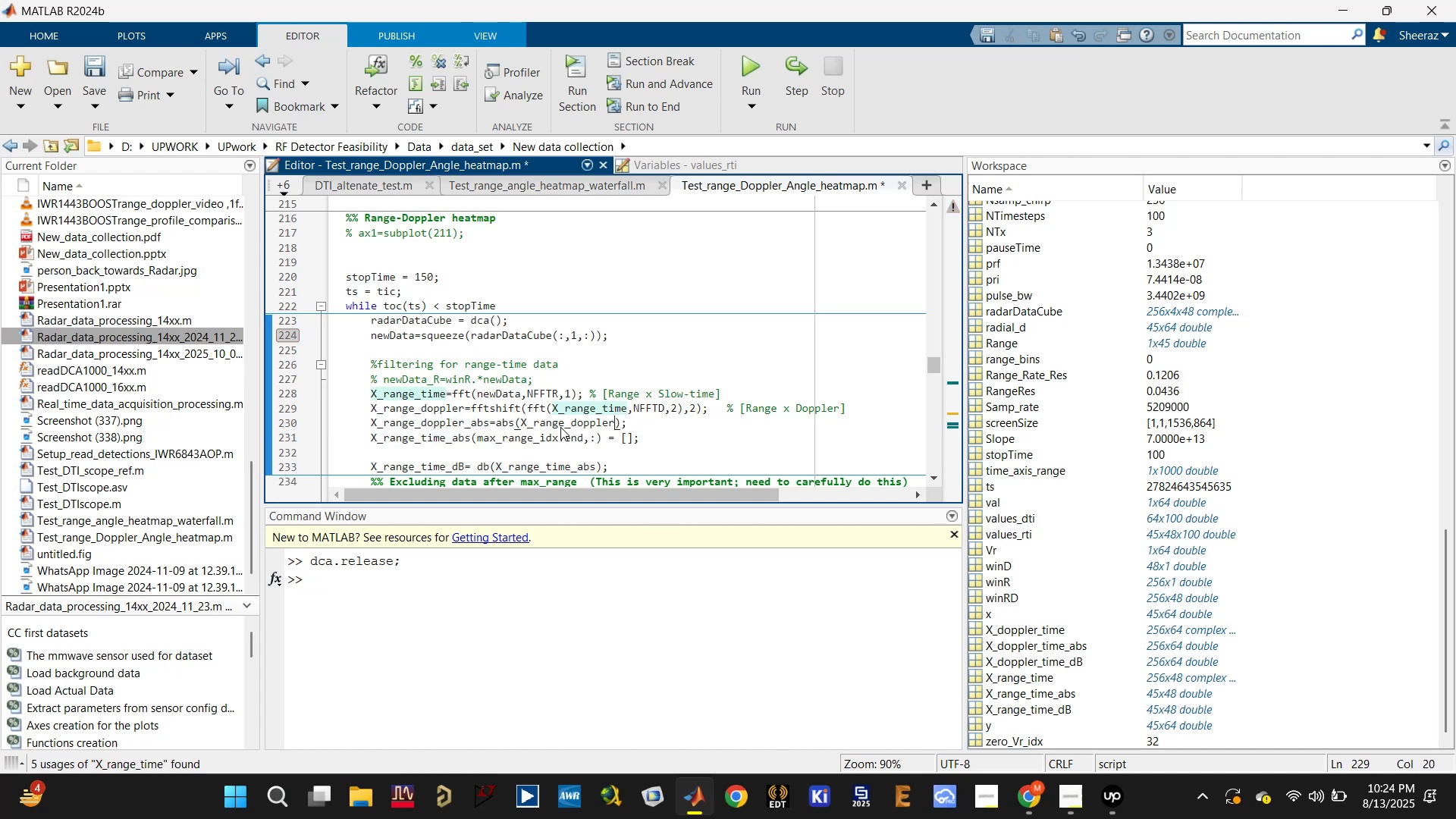 
key(Control+S)
 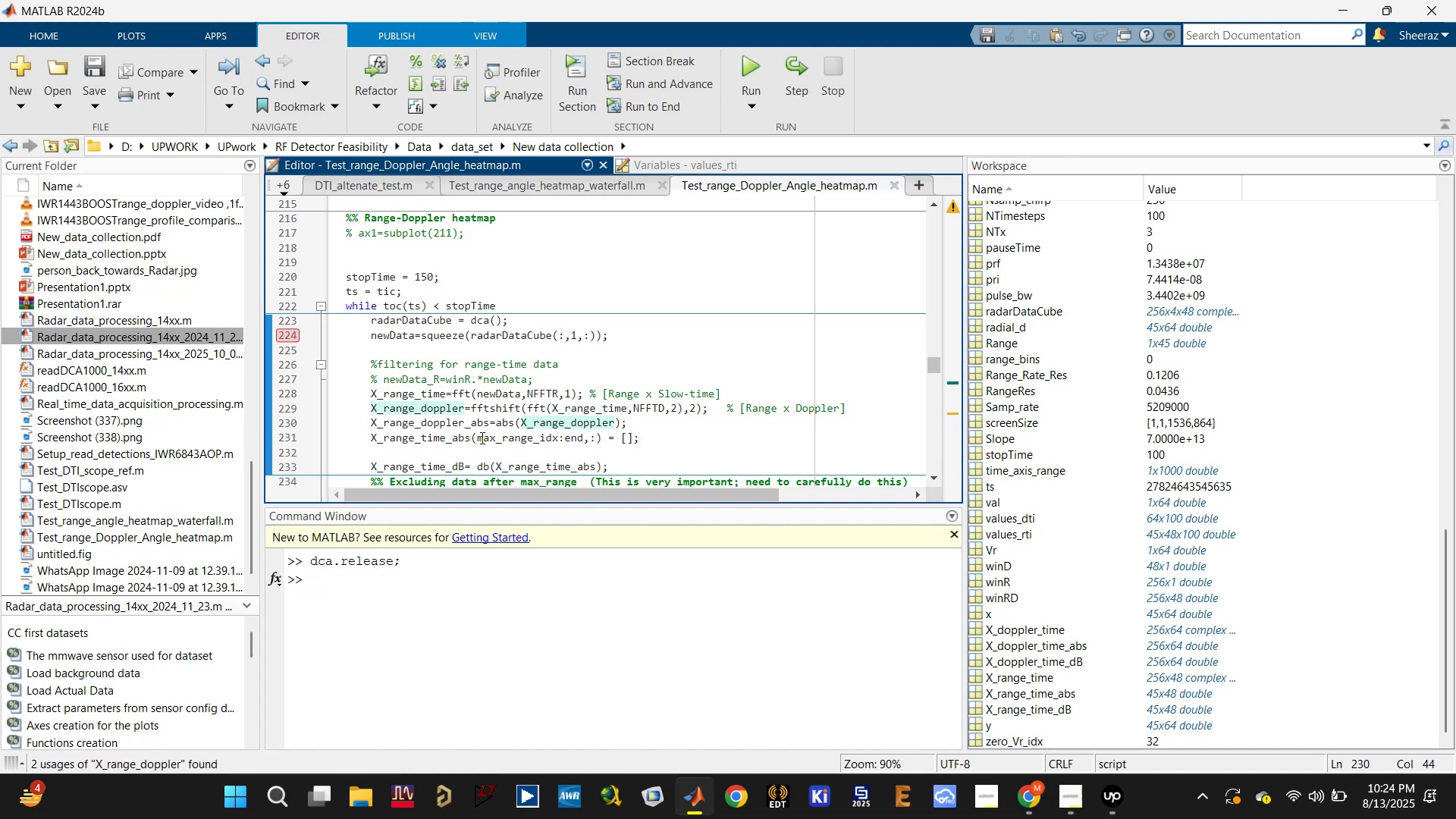 
scroll: coordinate [479, 438], scroll_direction: down, amount: 1.0
 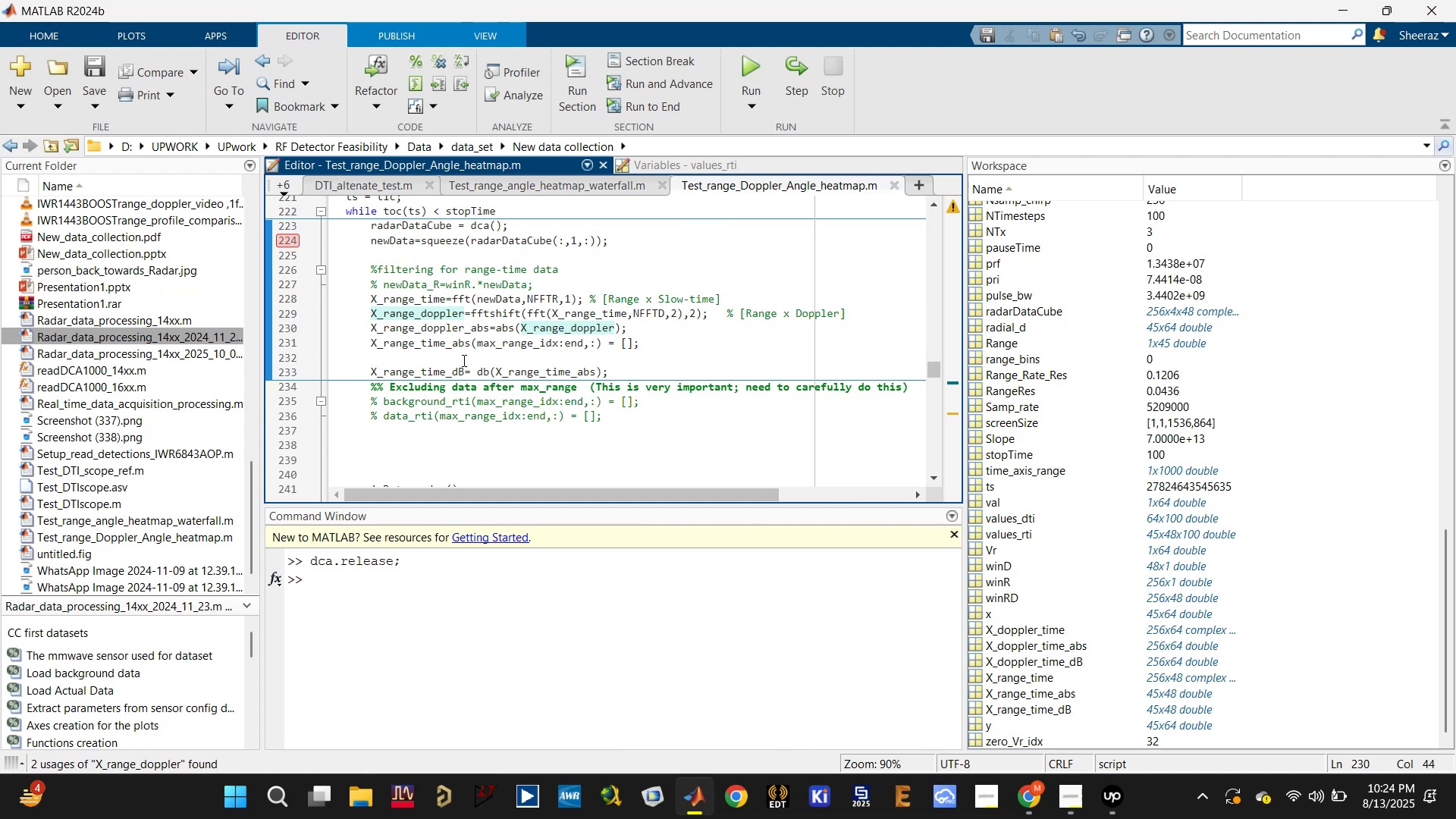 
double_click([439, 344])
 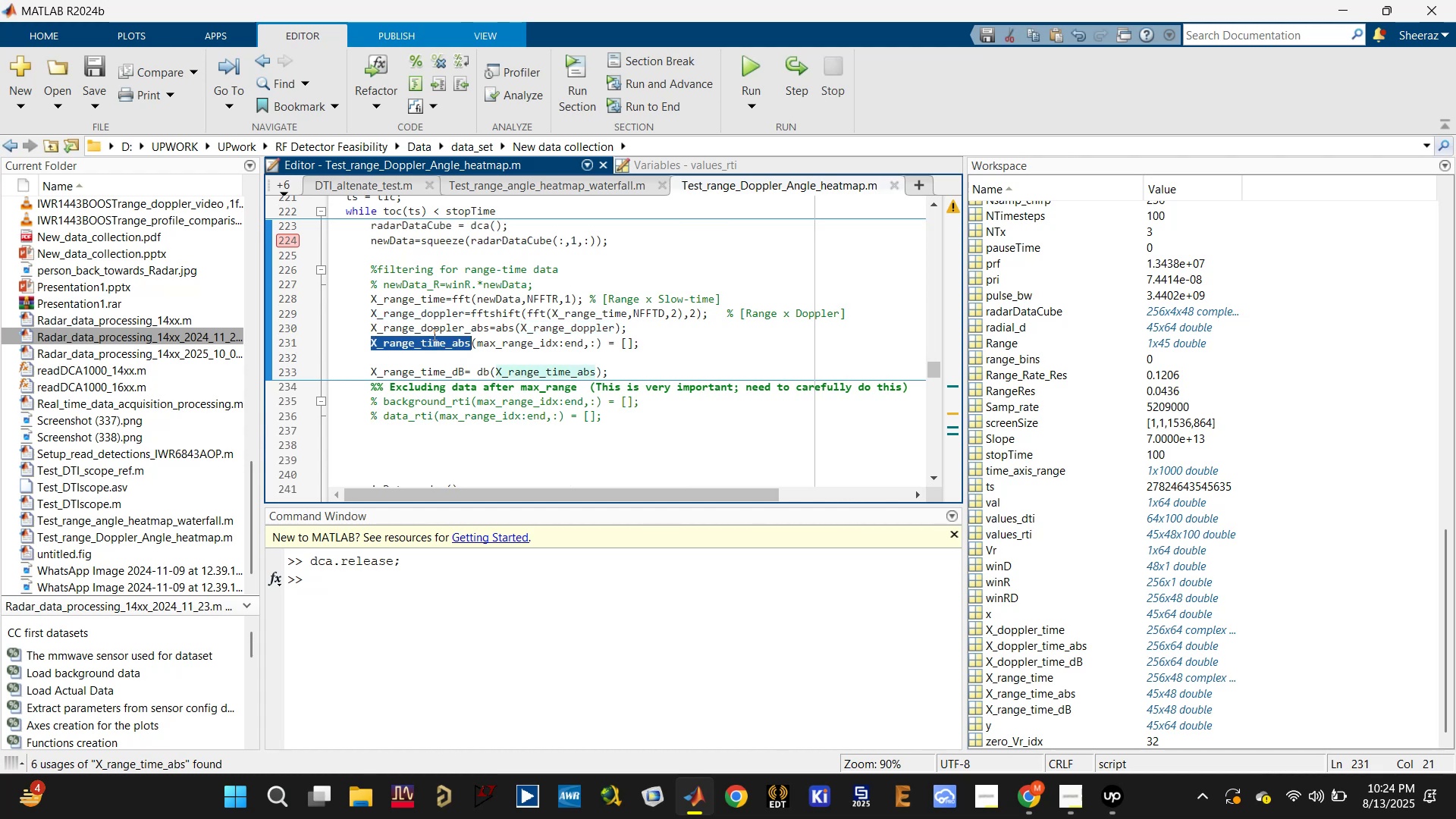 
double_click([433, 331])
 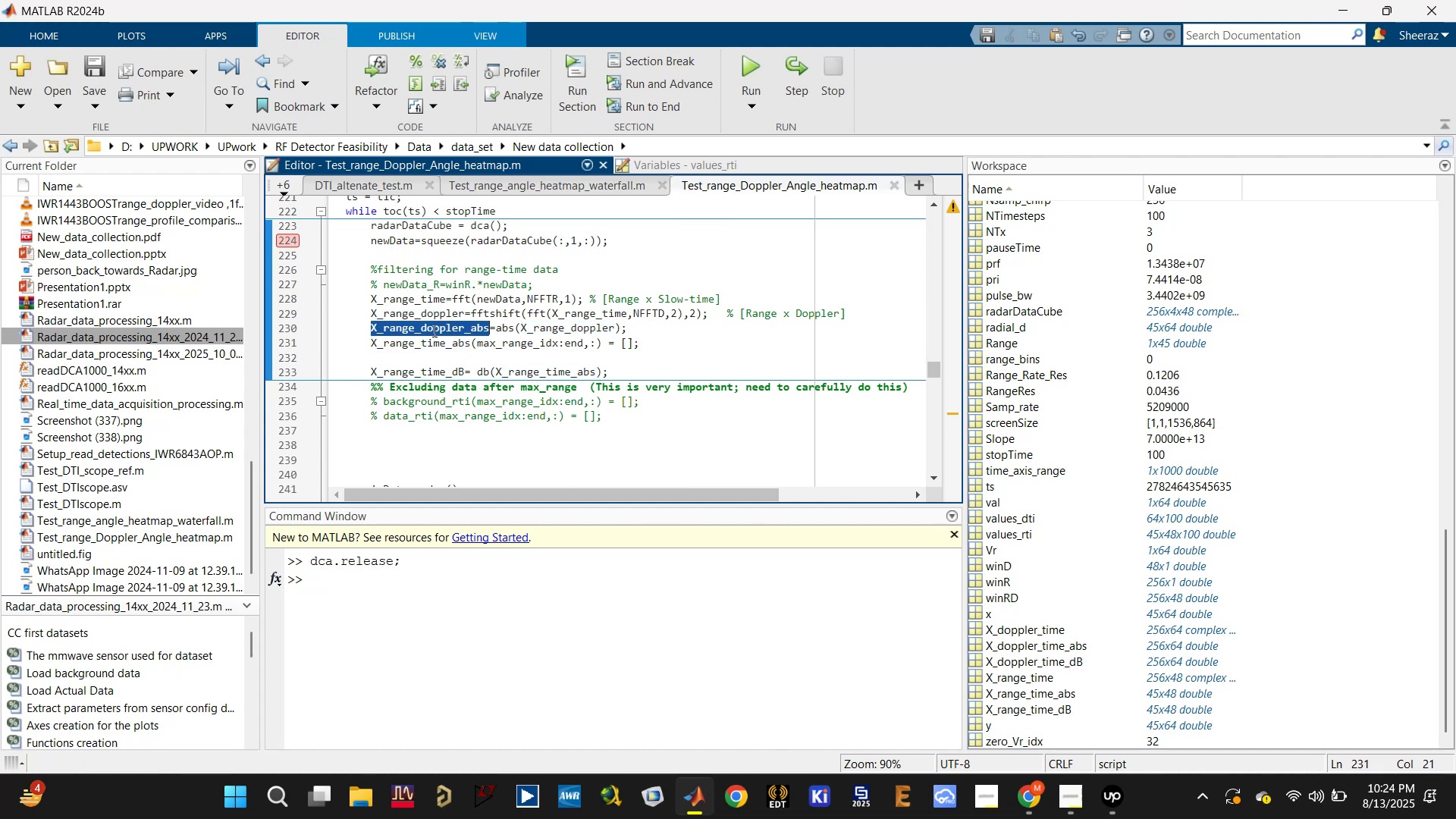 
key(Control+ControlLeft)
 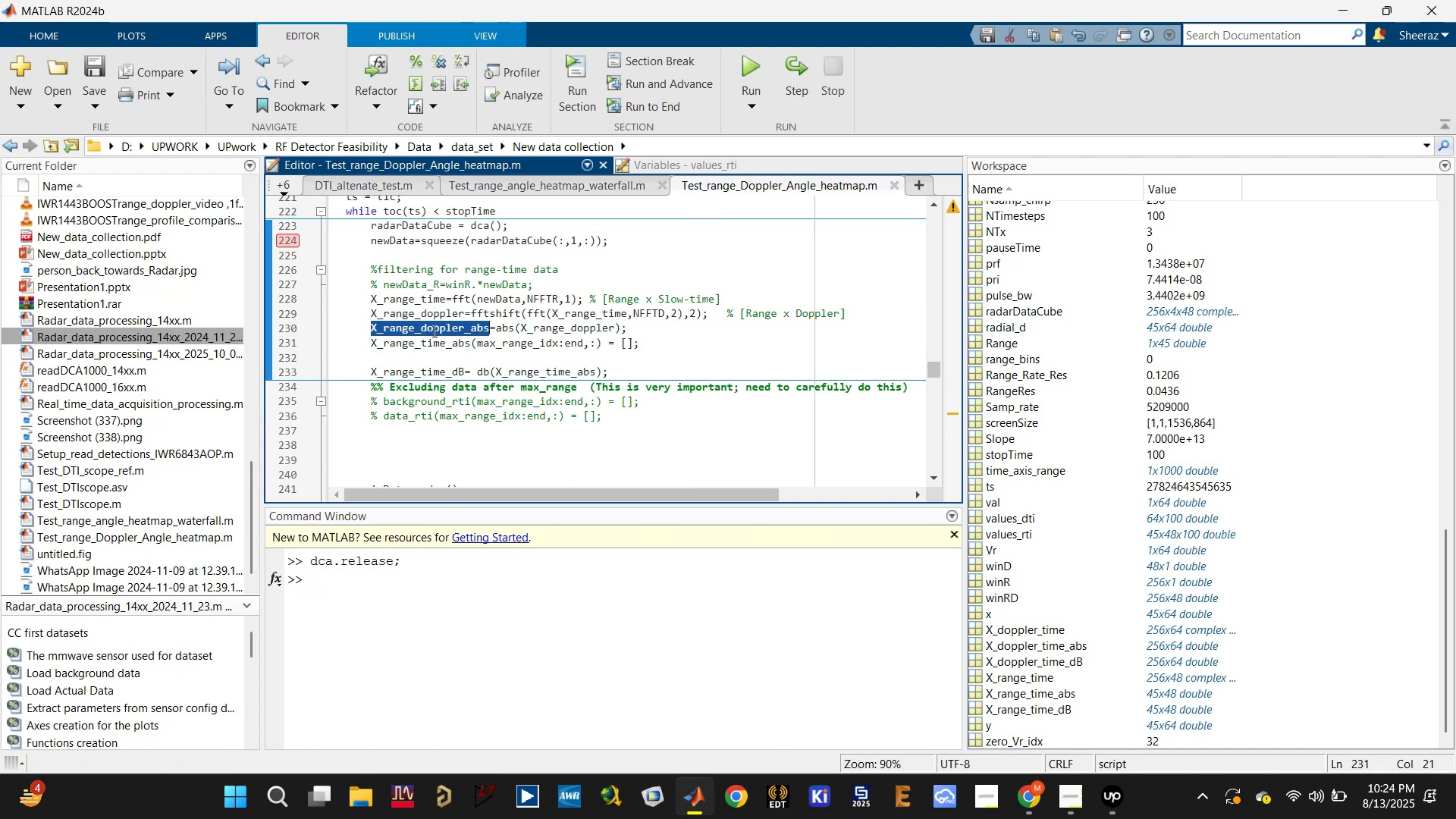 
key(Control+C)
 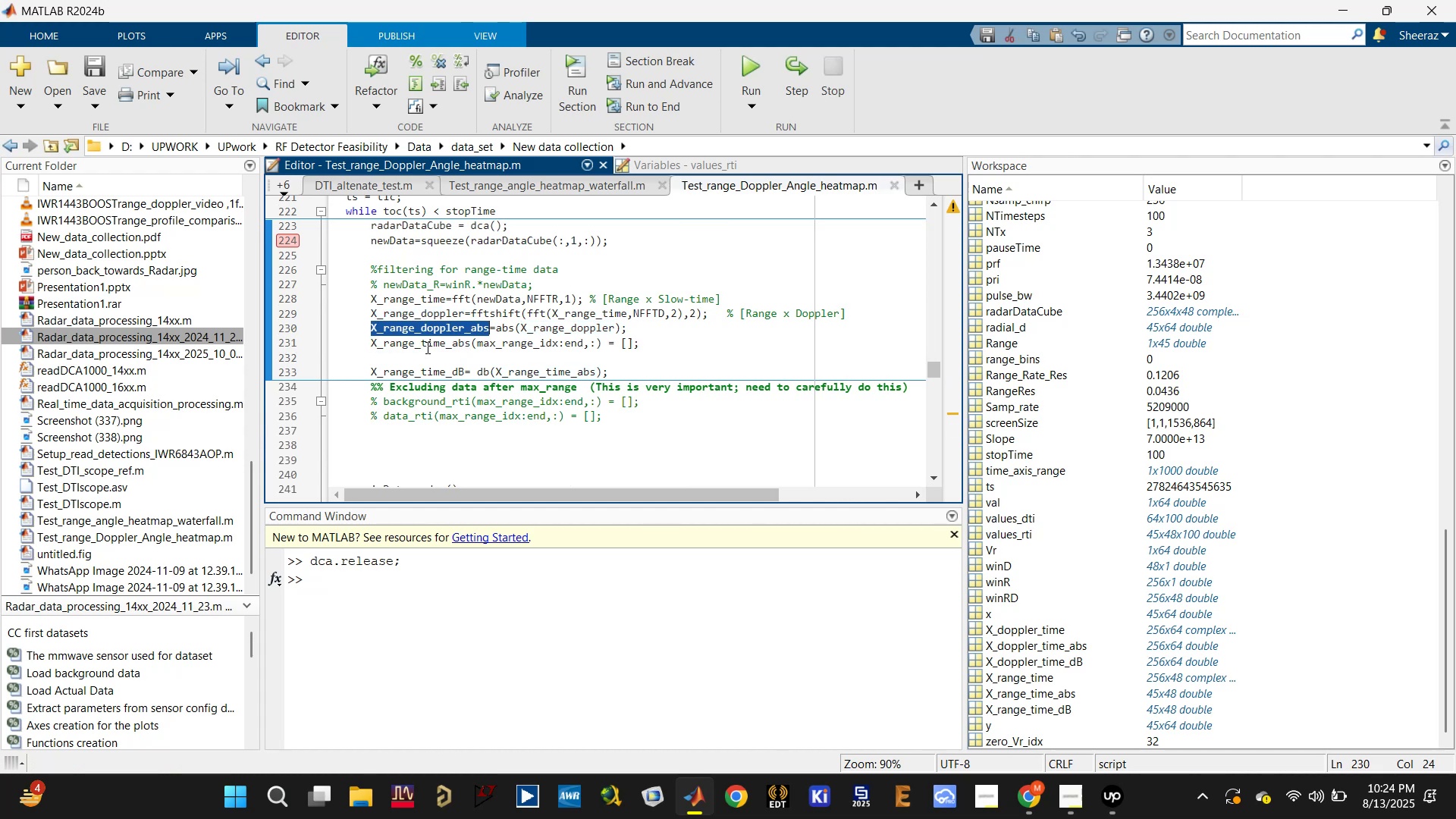 
left_click([426, 347])
 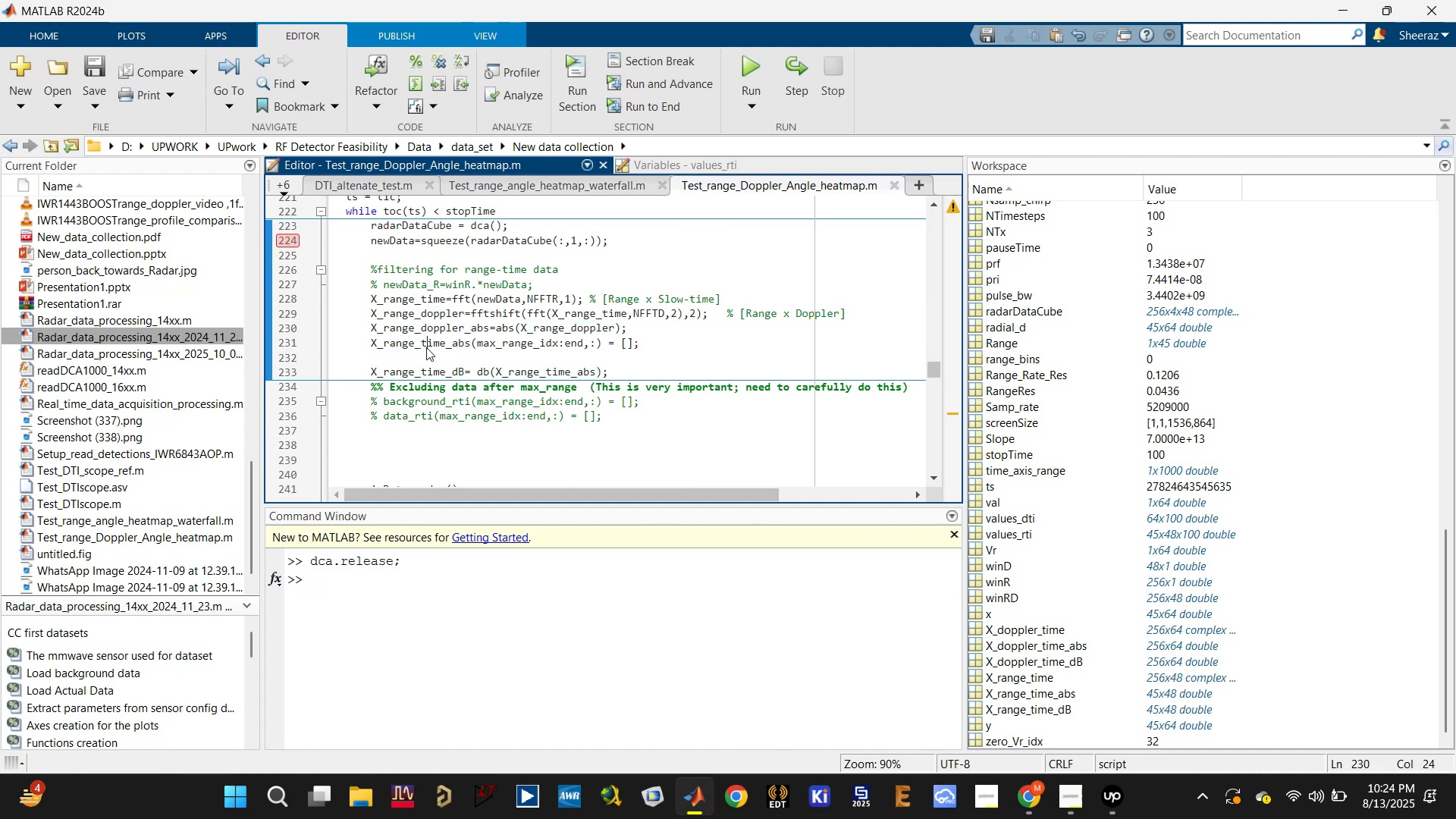 
hold_key(key=ControlLeft, duration=0.38)
 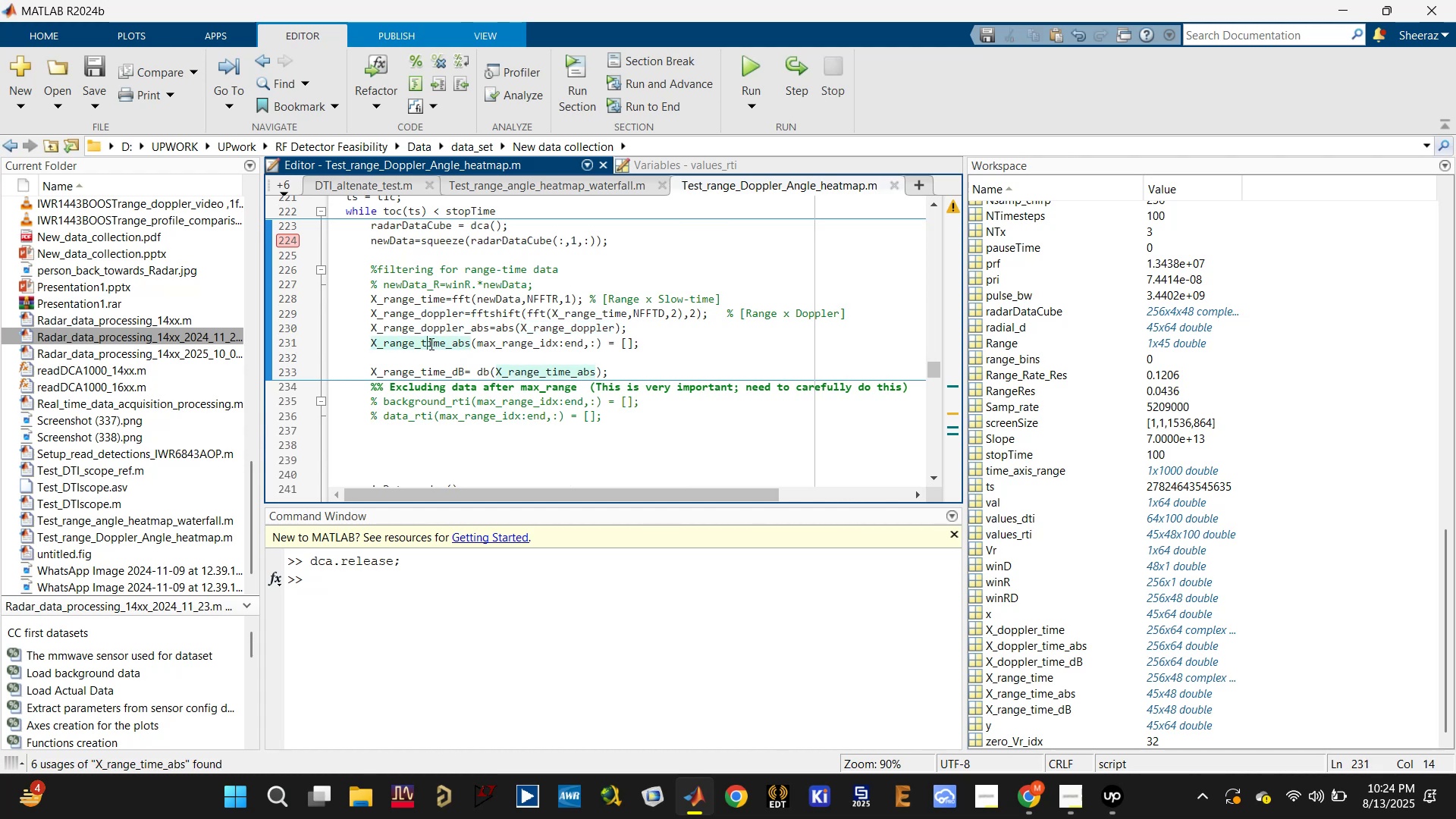 
double_click([430, 344])
 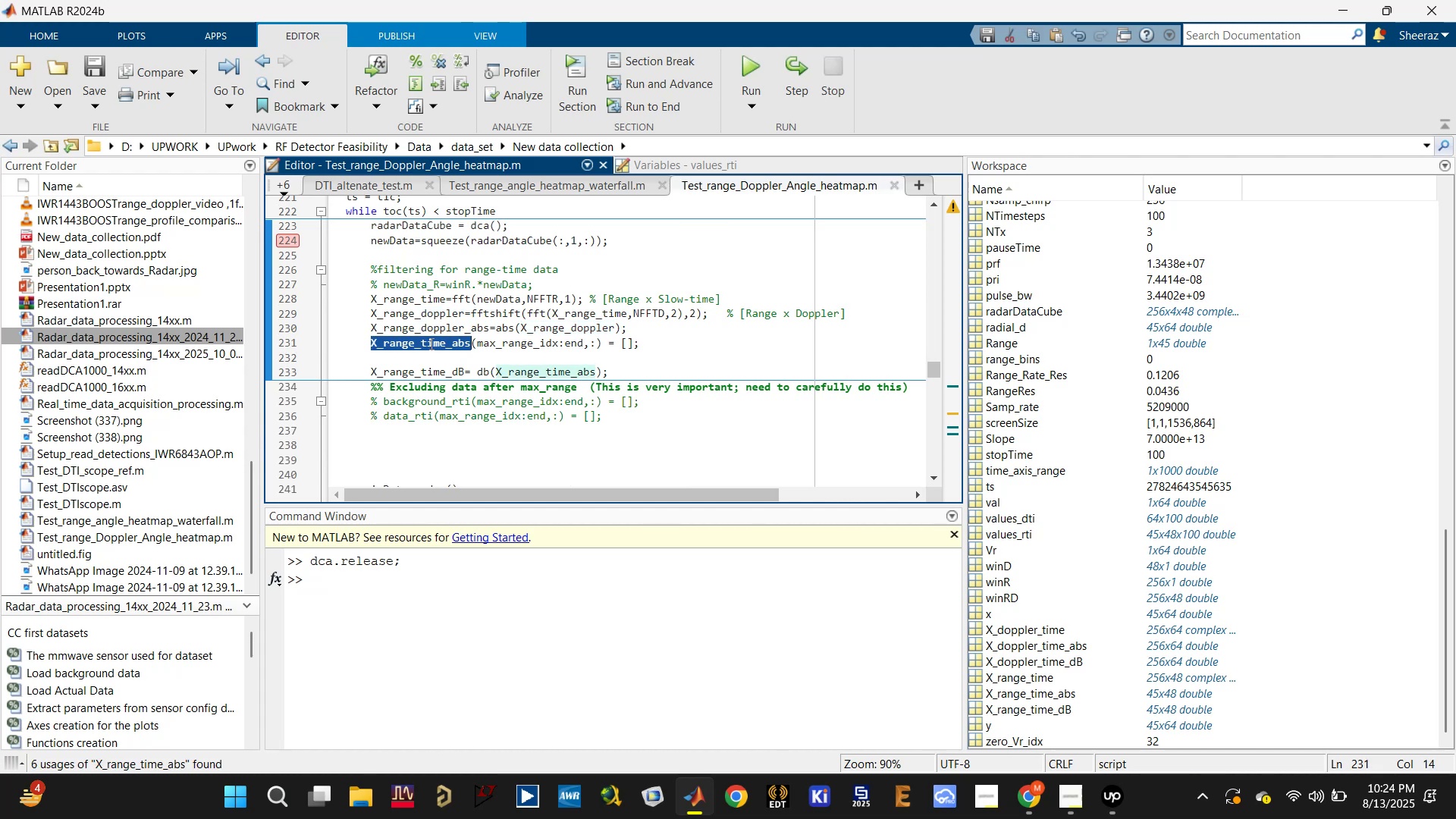 
key(Control+V)
 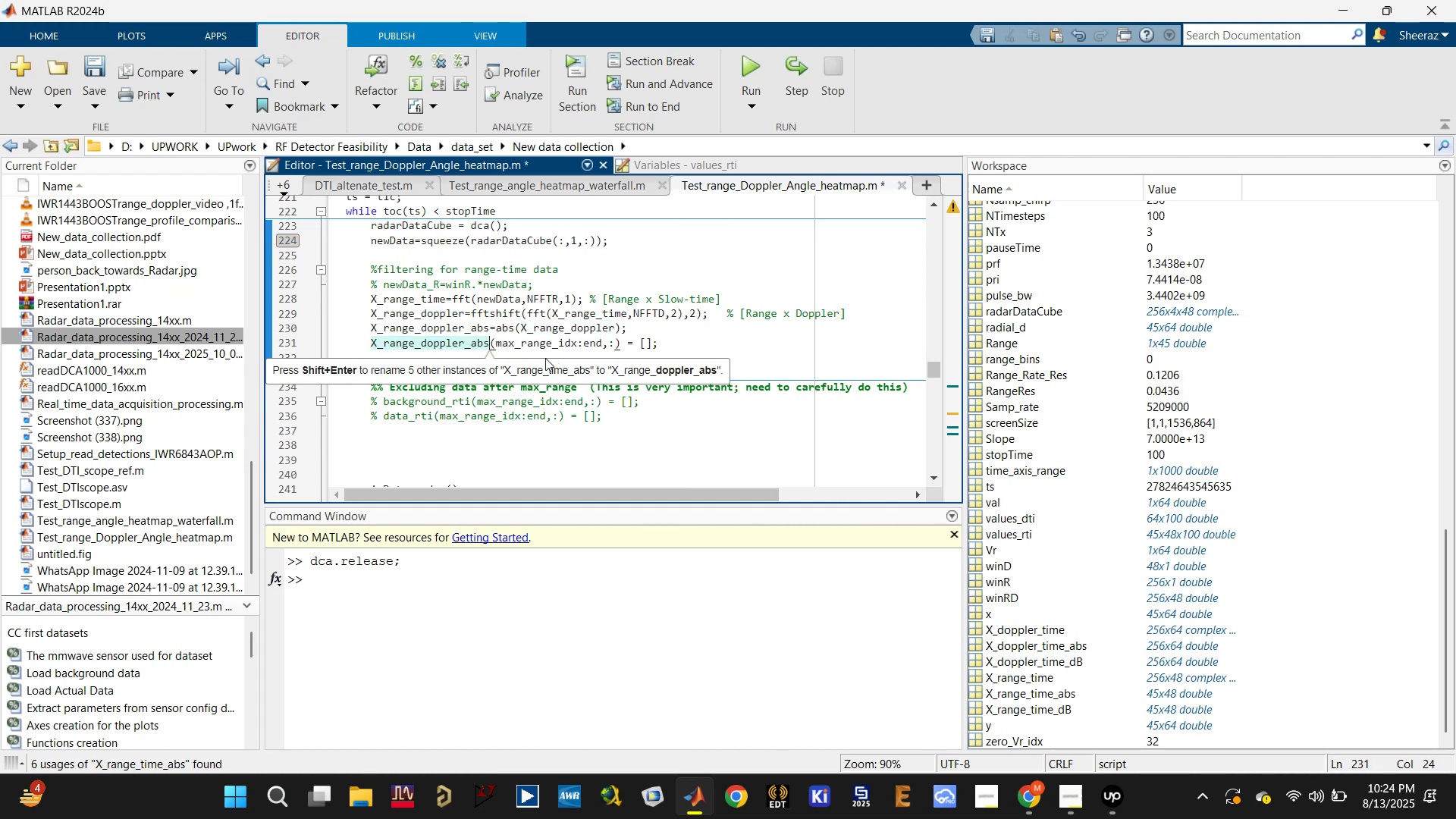 
left_click([543, 346])
 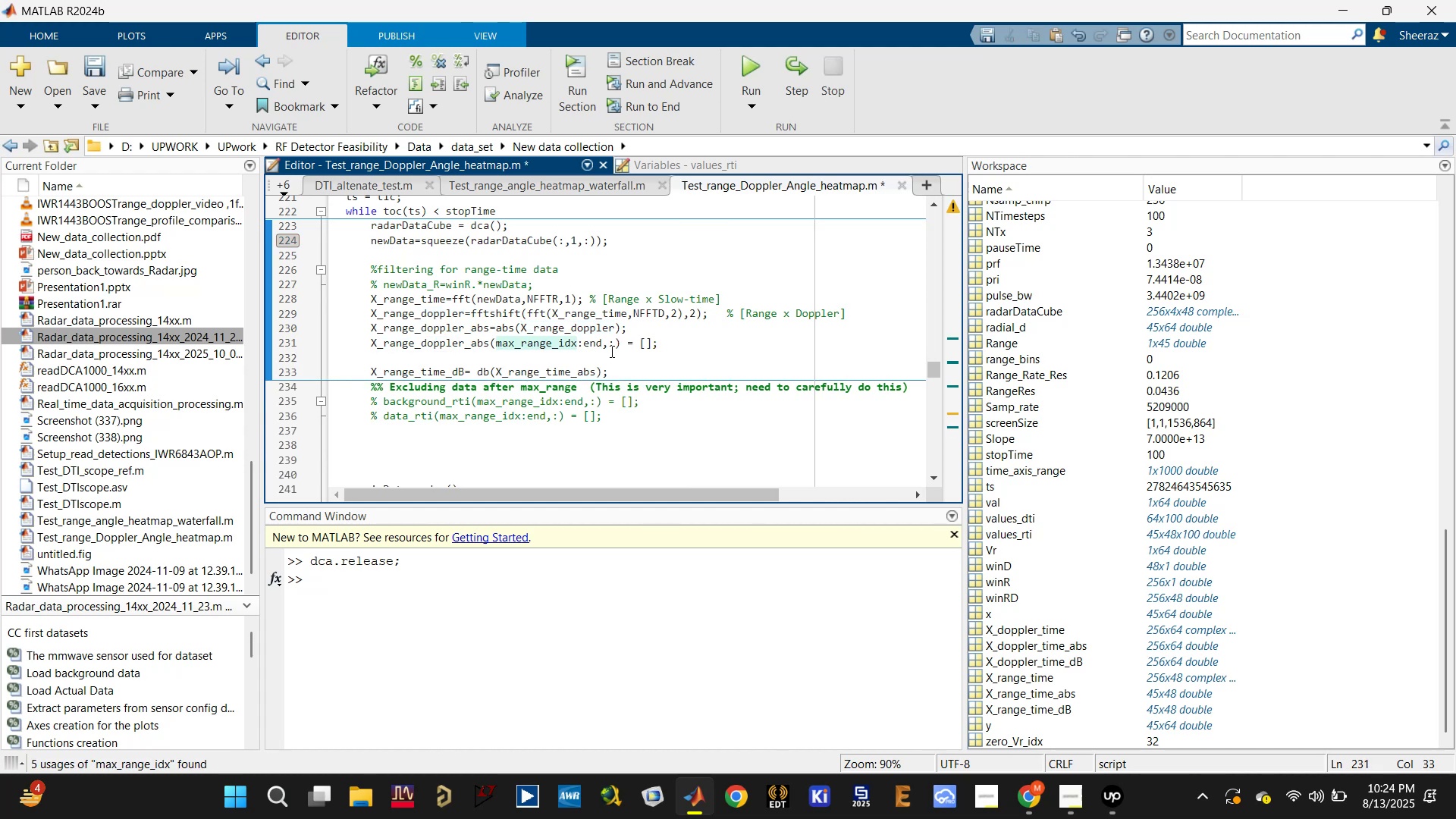 
left_click([610, 347])
 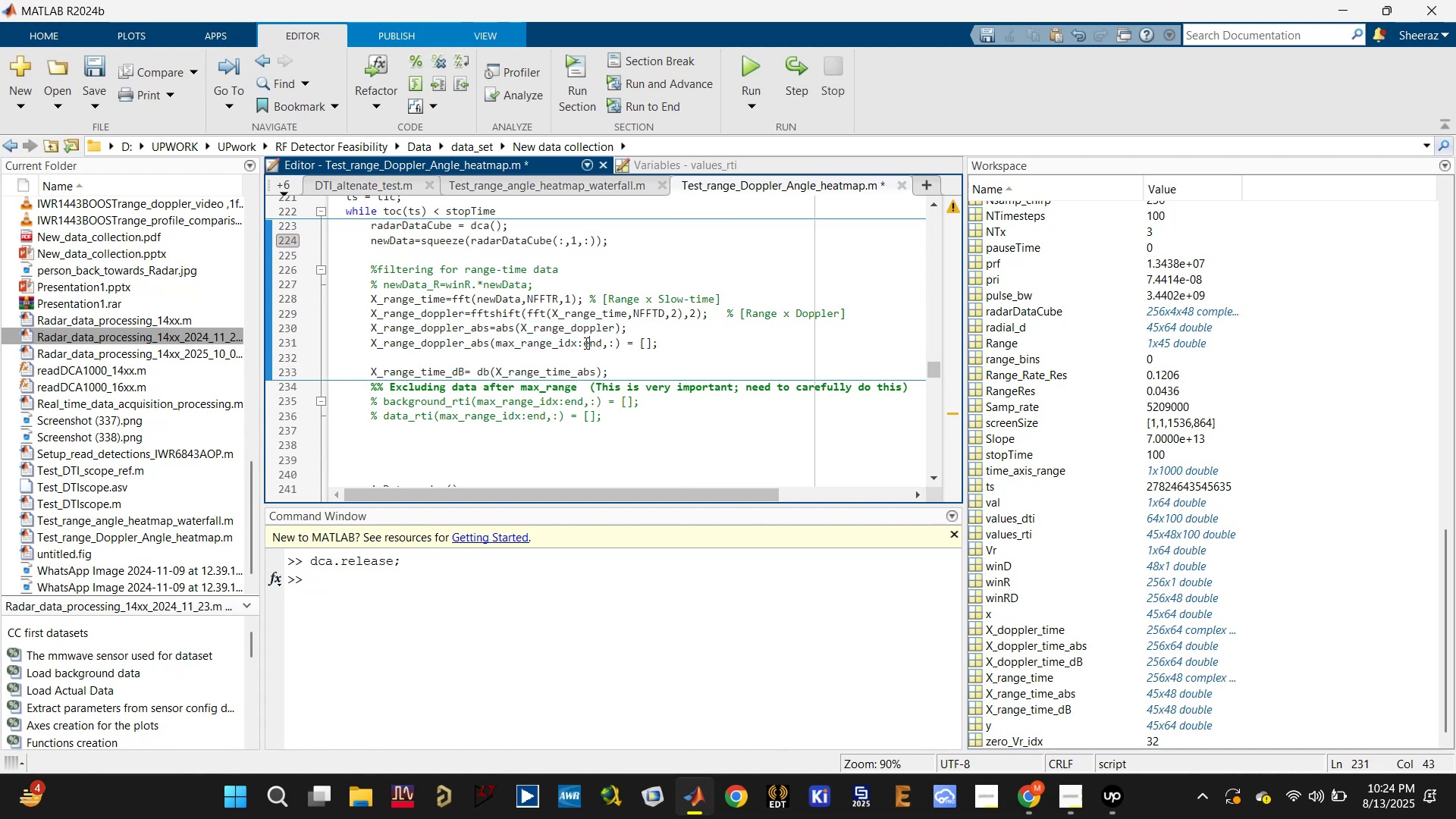 
triple_click([541, 343])
 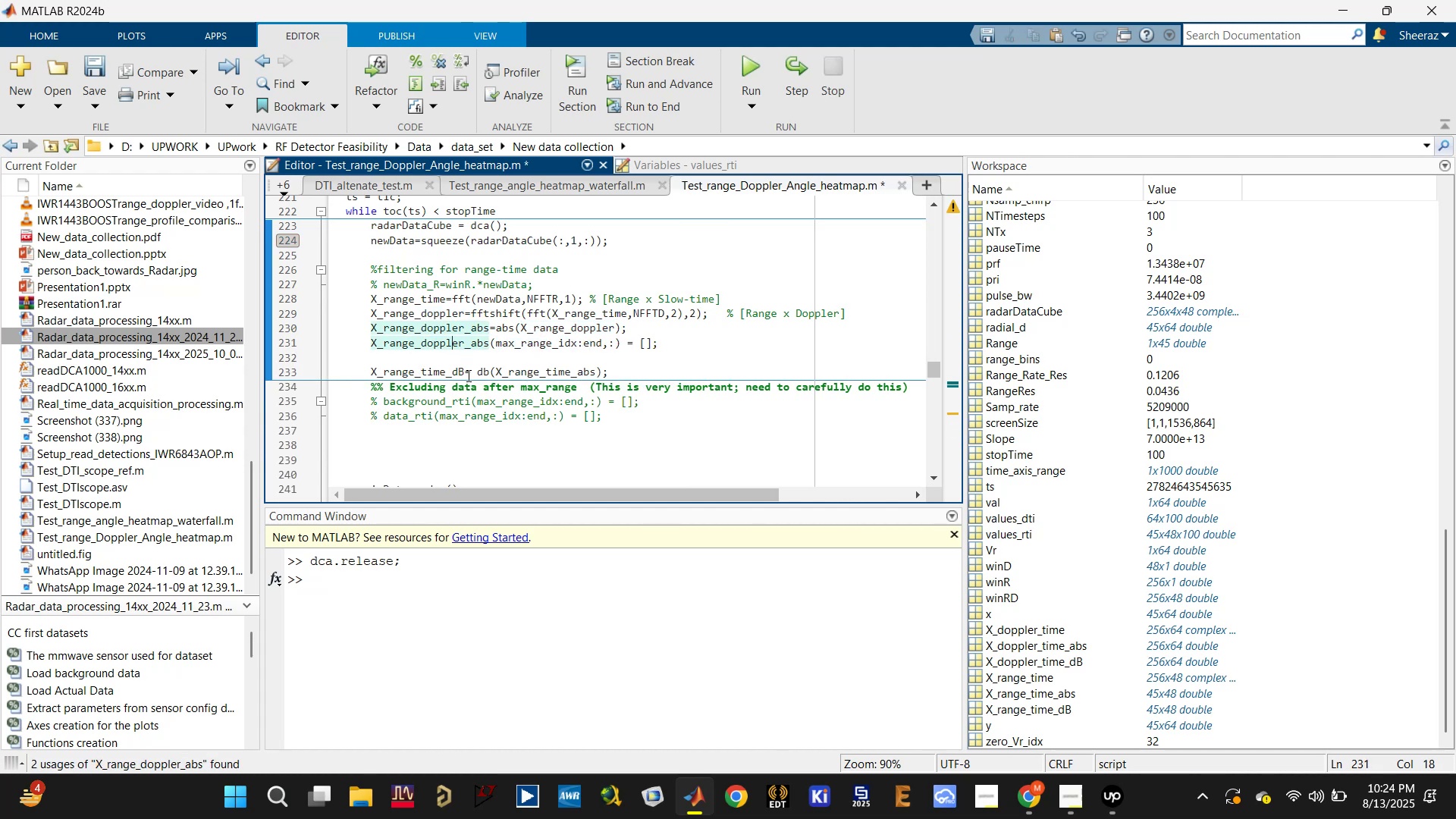 
left_click([447, 369])
 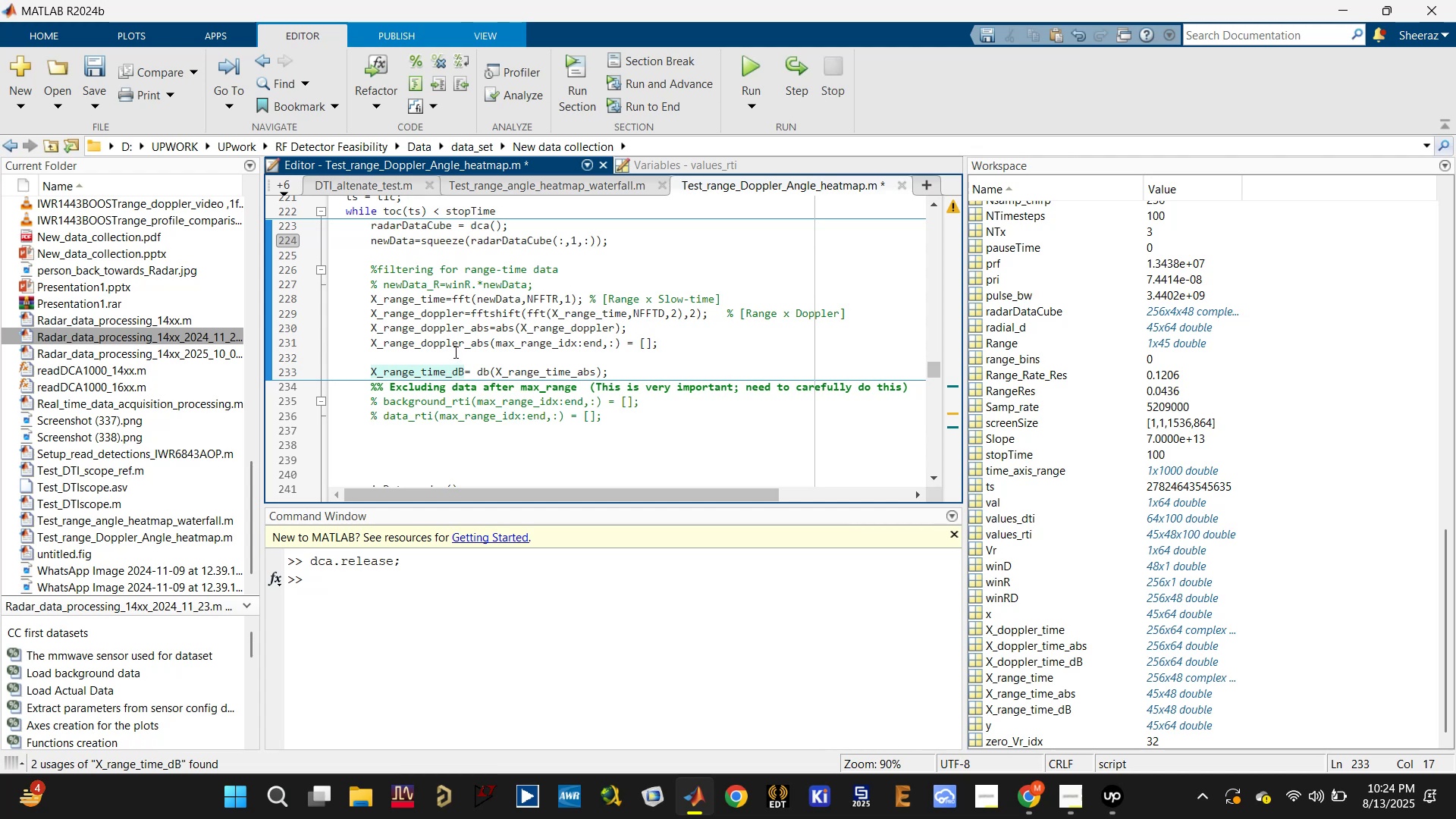 
double_click([454, 349])
 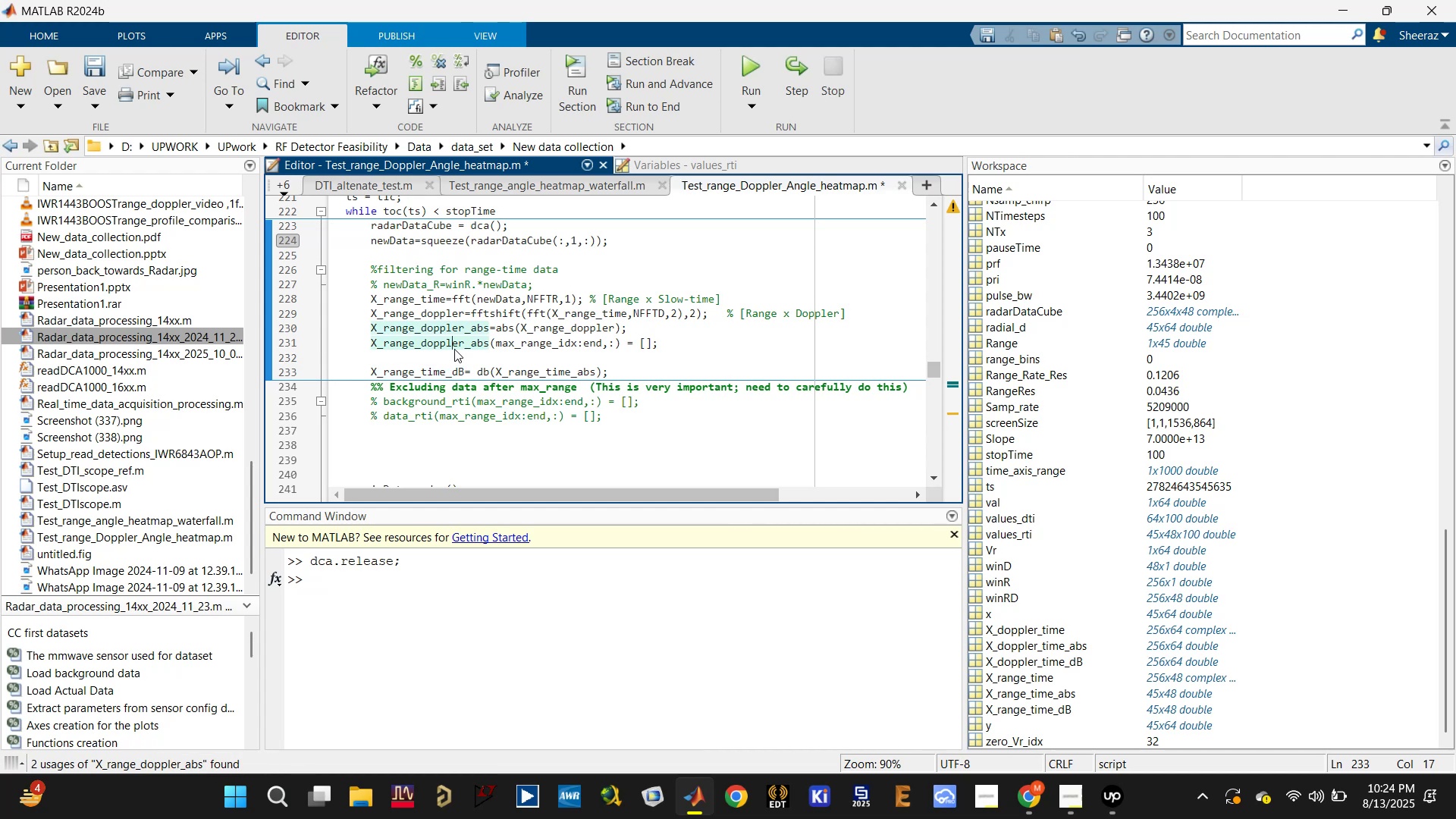 
key(Control+C)
 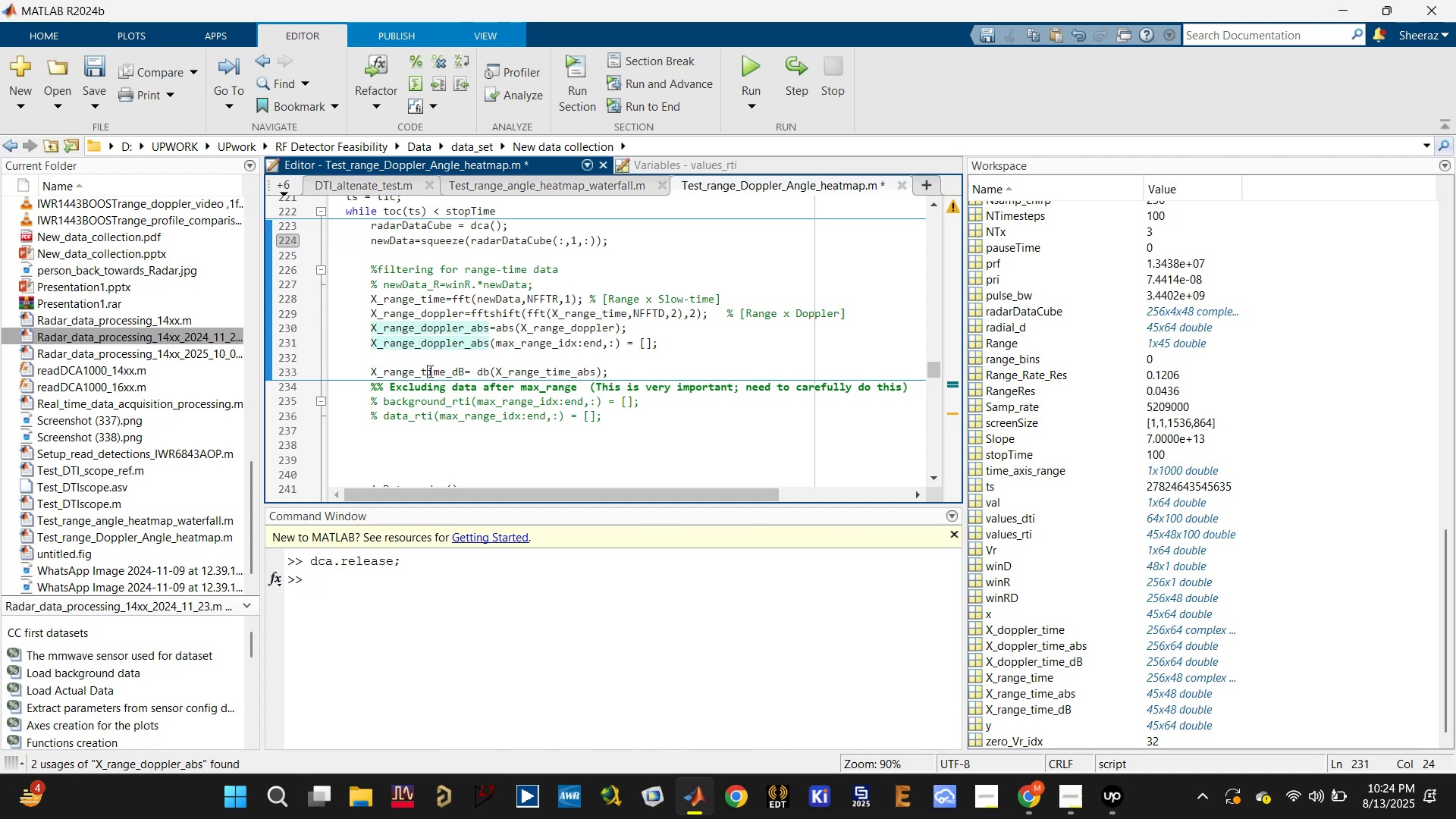 
double_click([429, 371])
 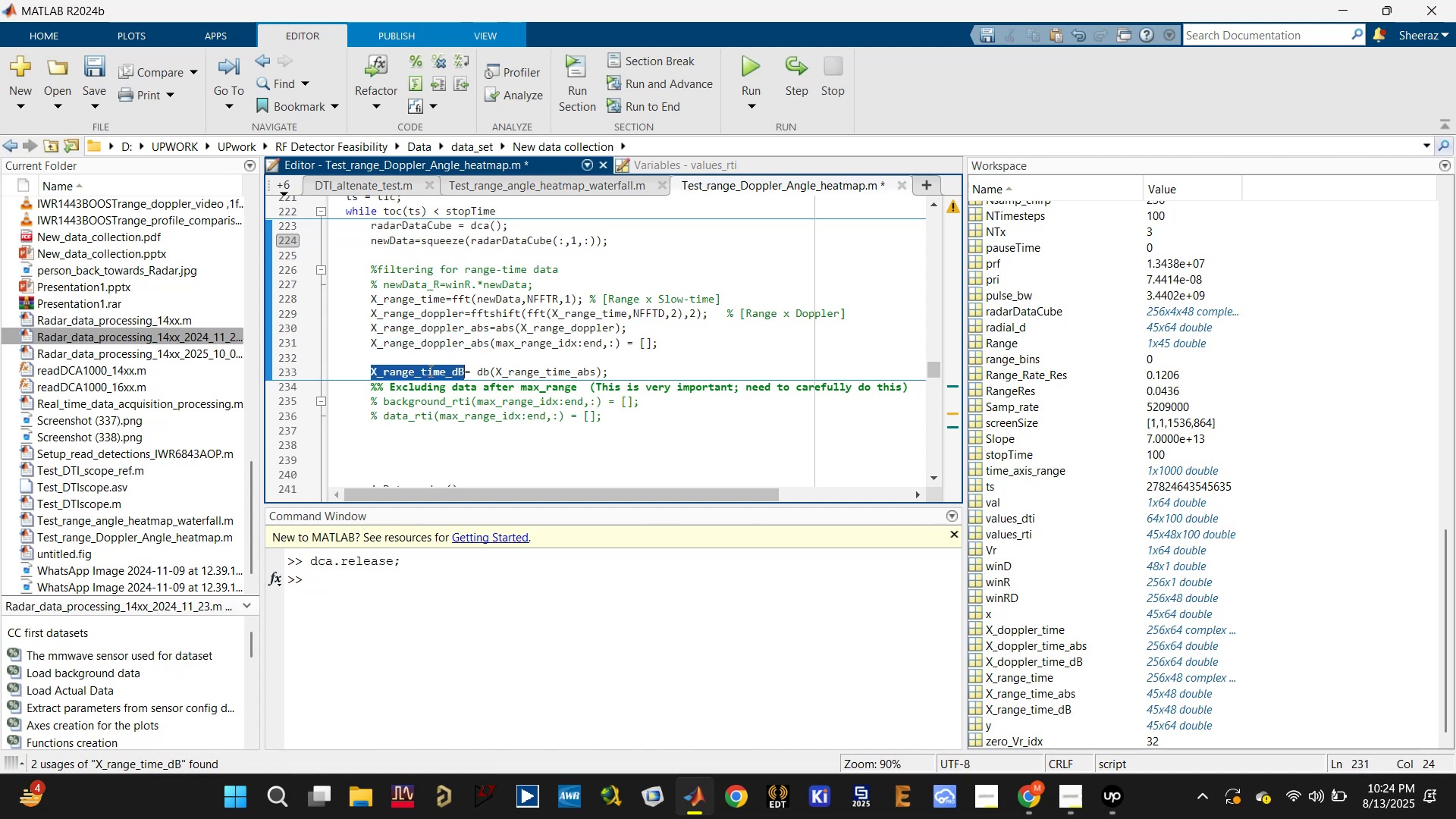 
key(Control+V)
 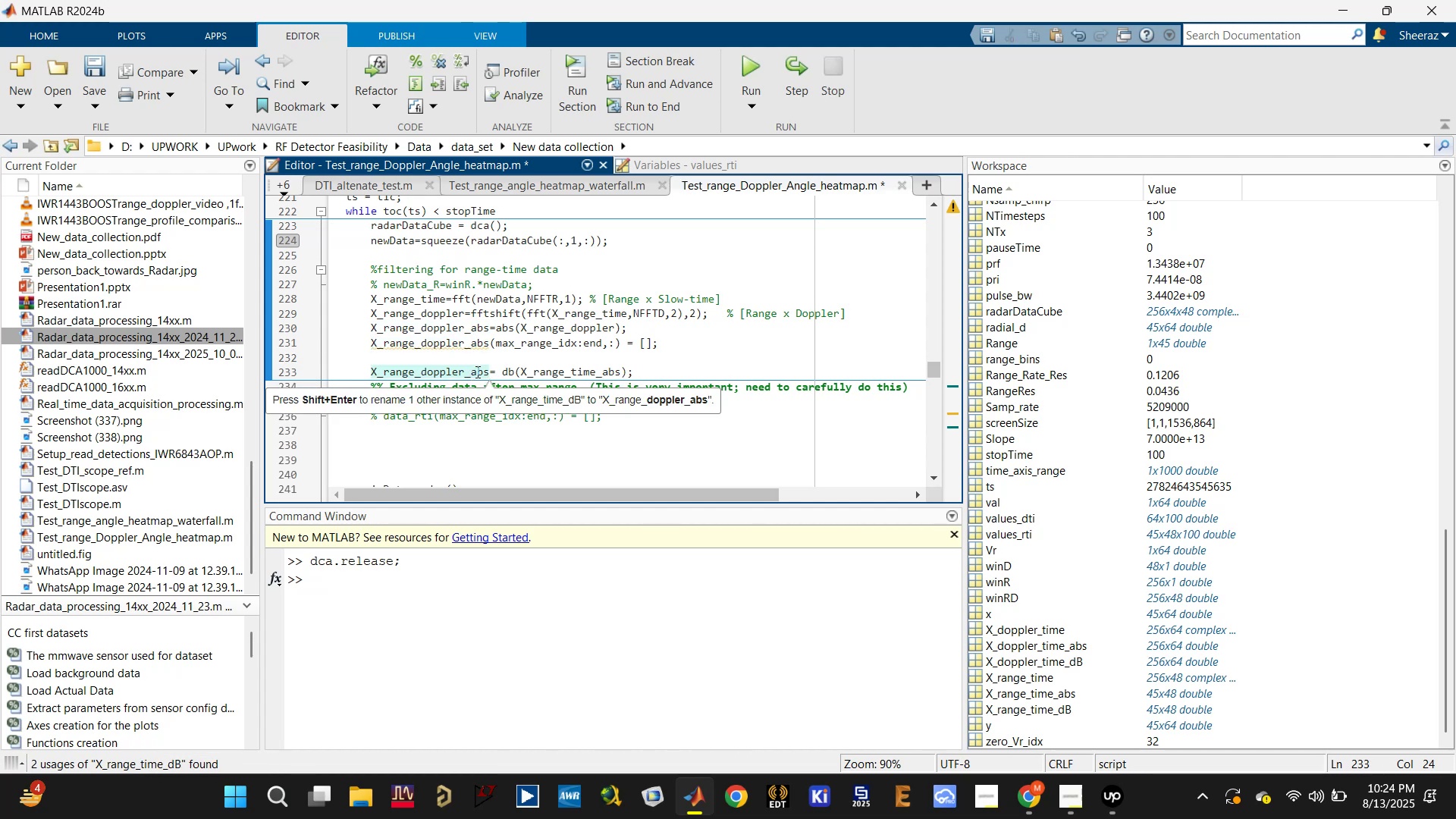 
left_click_drag(start_coordinate=[469, 374], to_coordinate=[488, 375])
 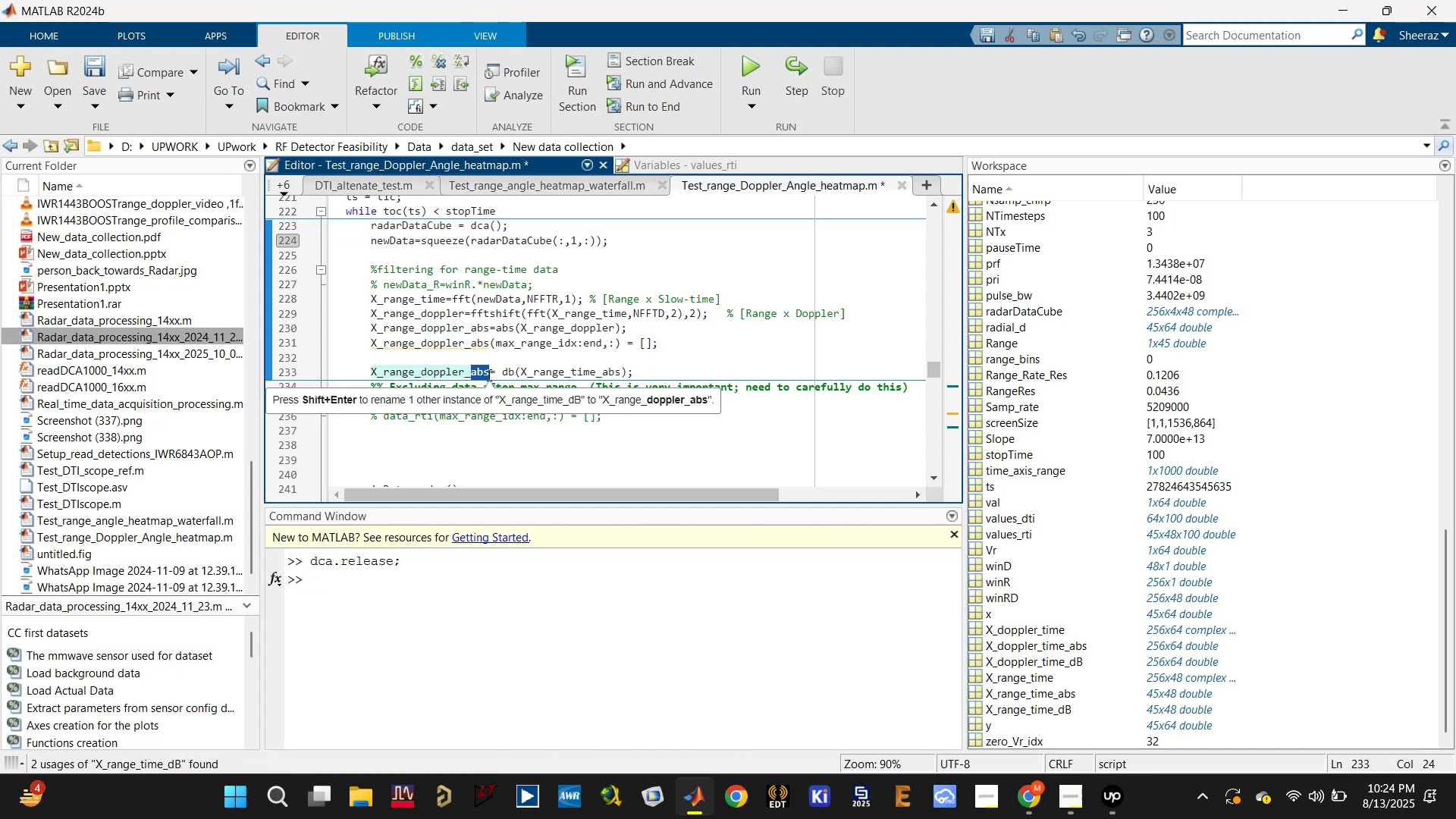 
key(D)
 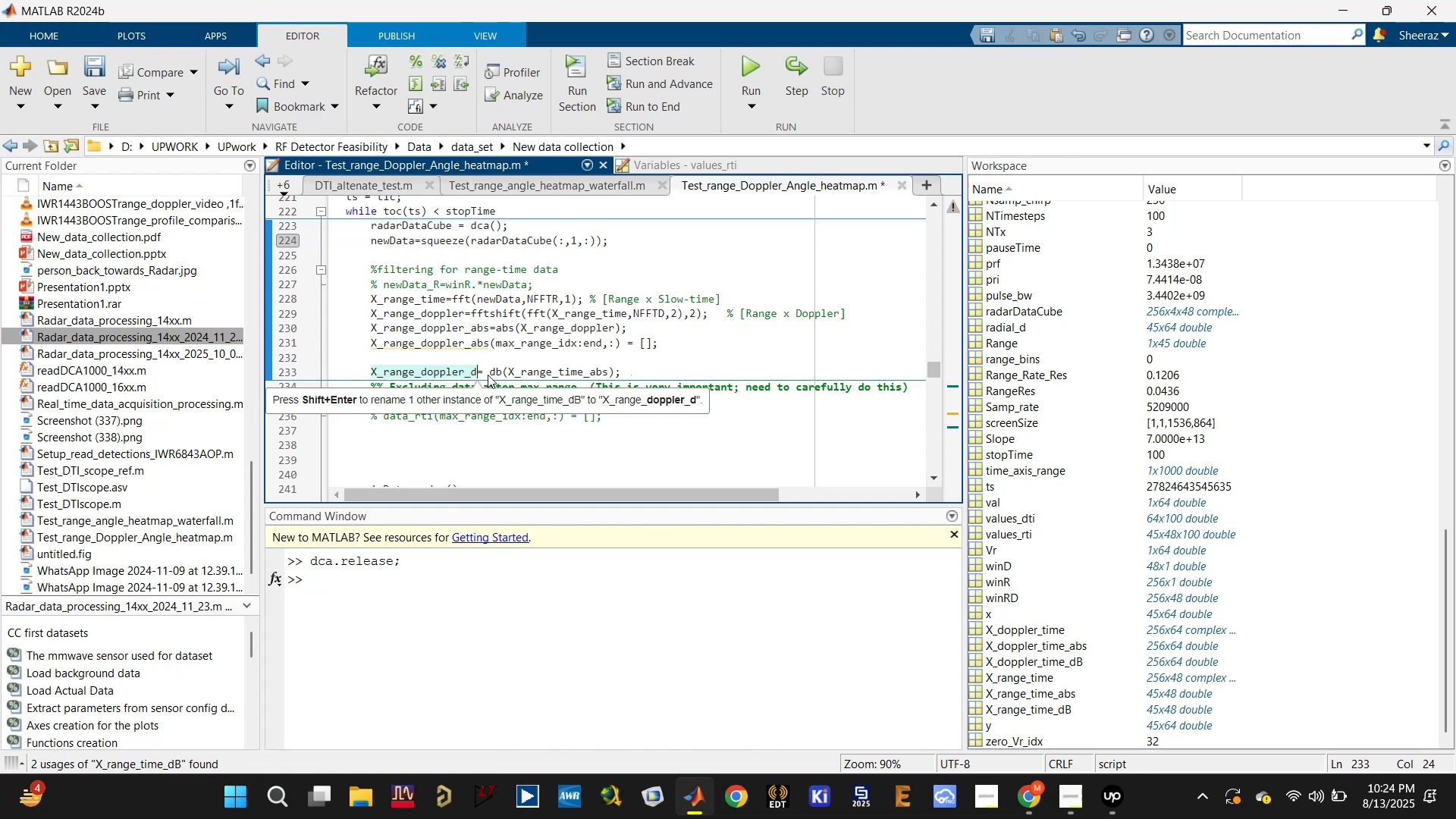 
key(Shift+ShiftLeft)
 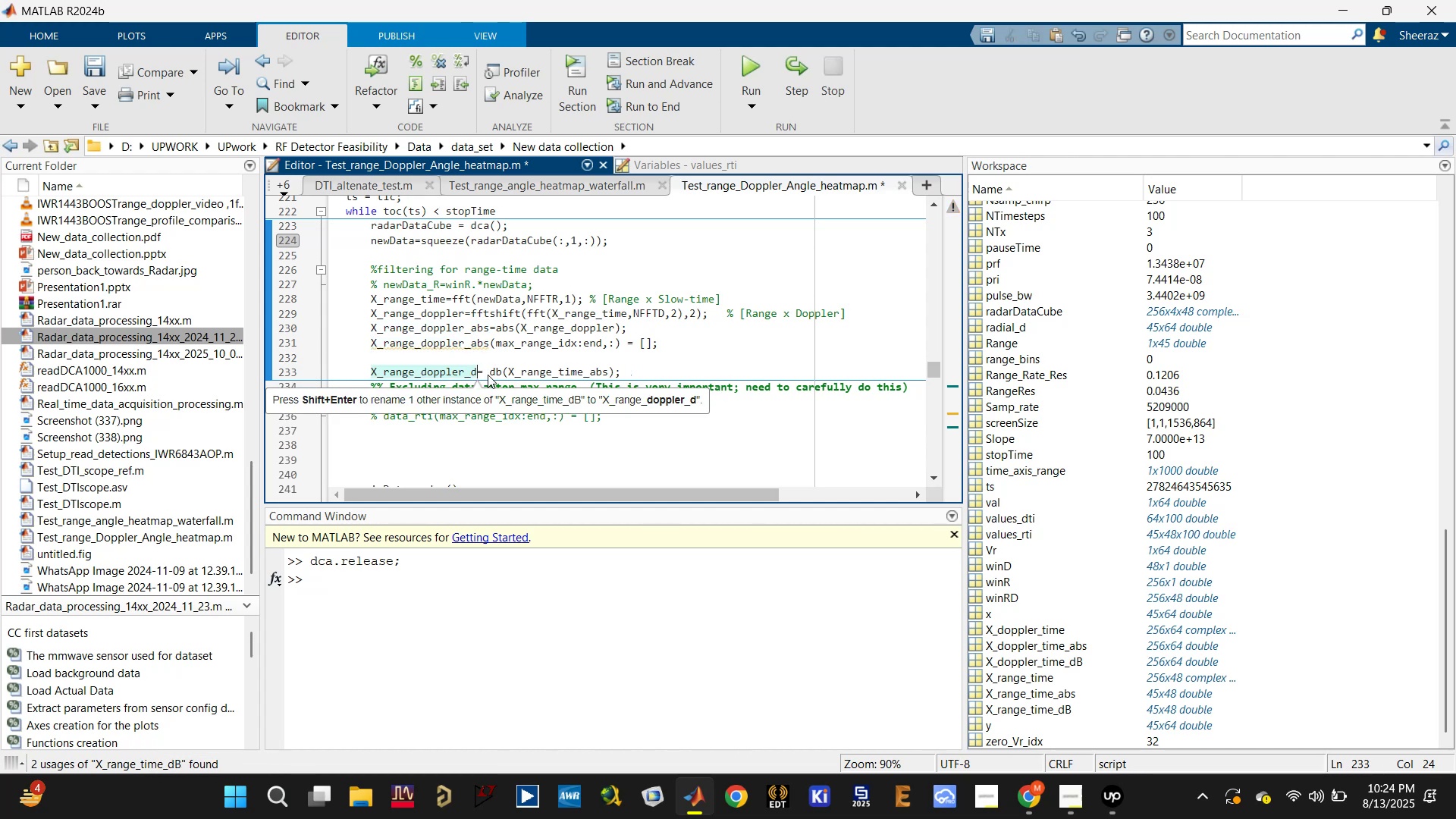 
key(Shift+B)
 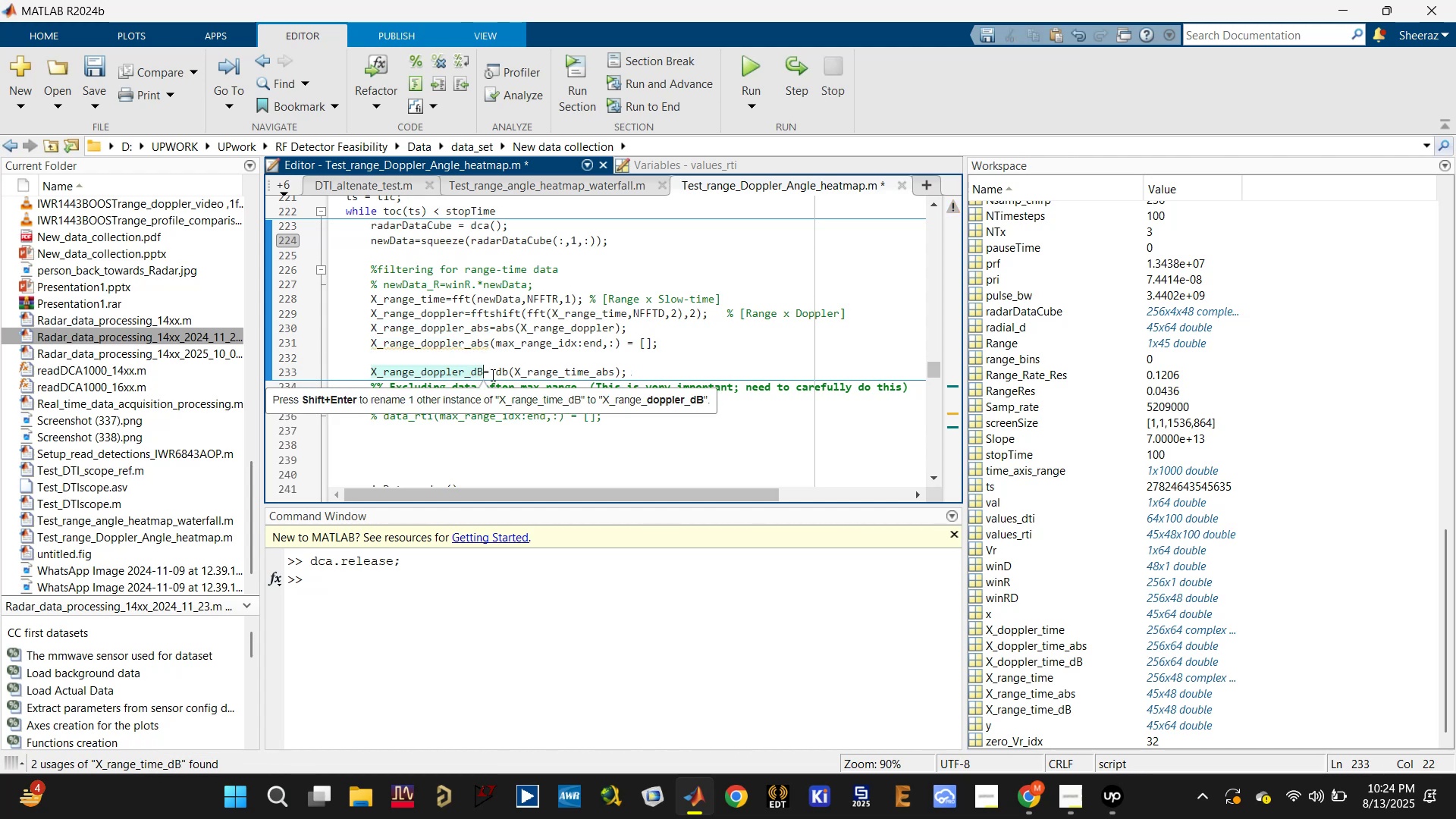 
key(Control+S)
 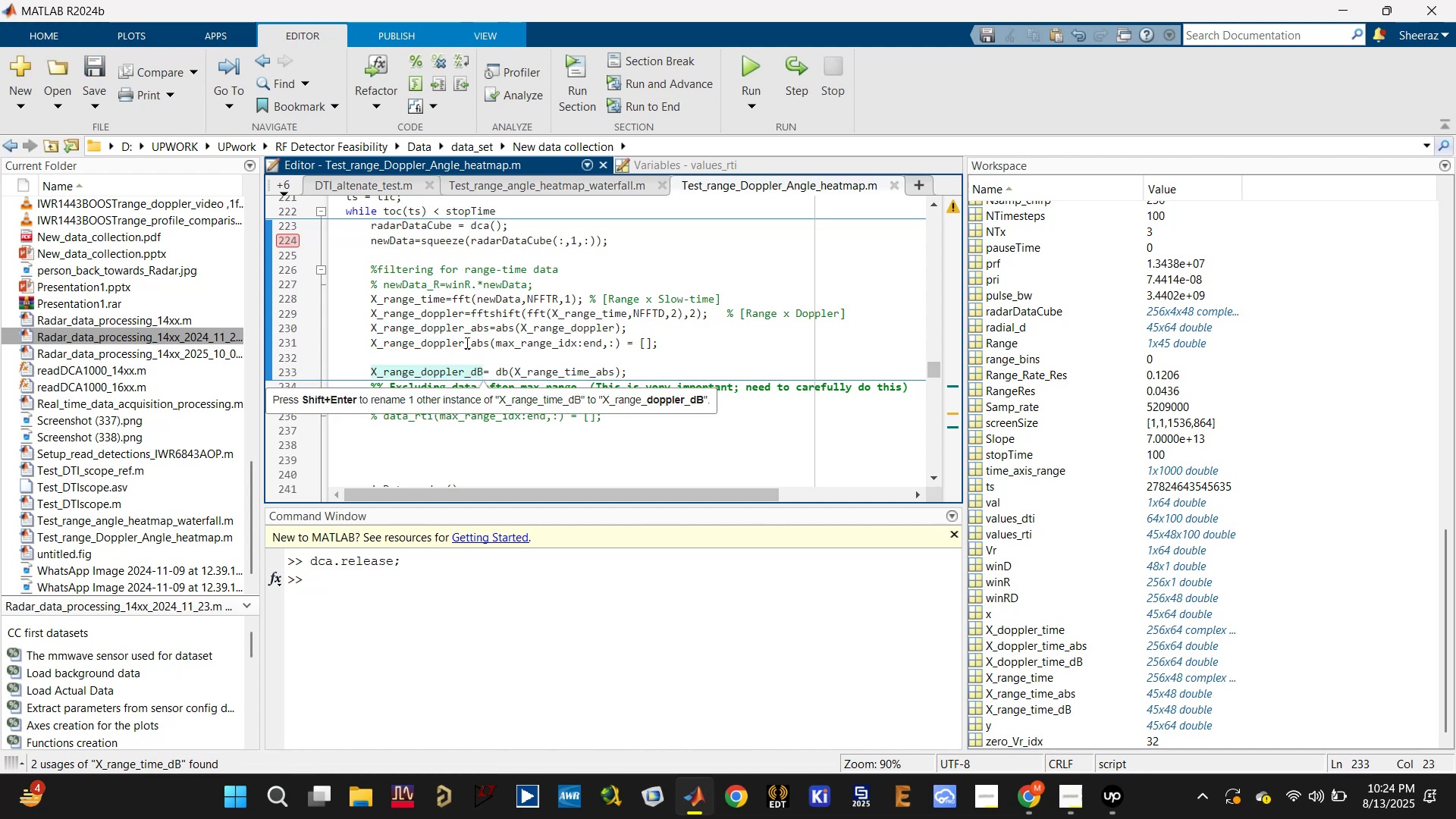 
double_click([462, 344])
 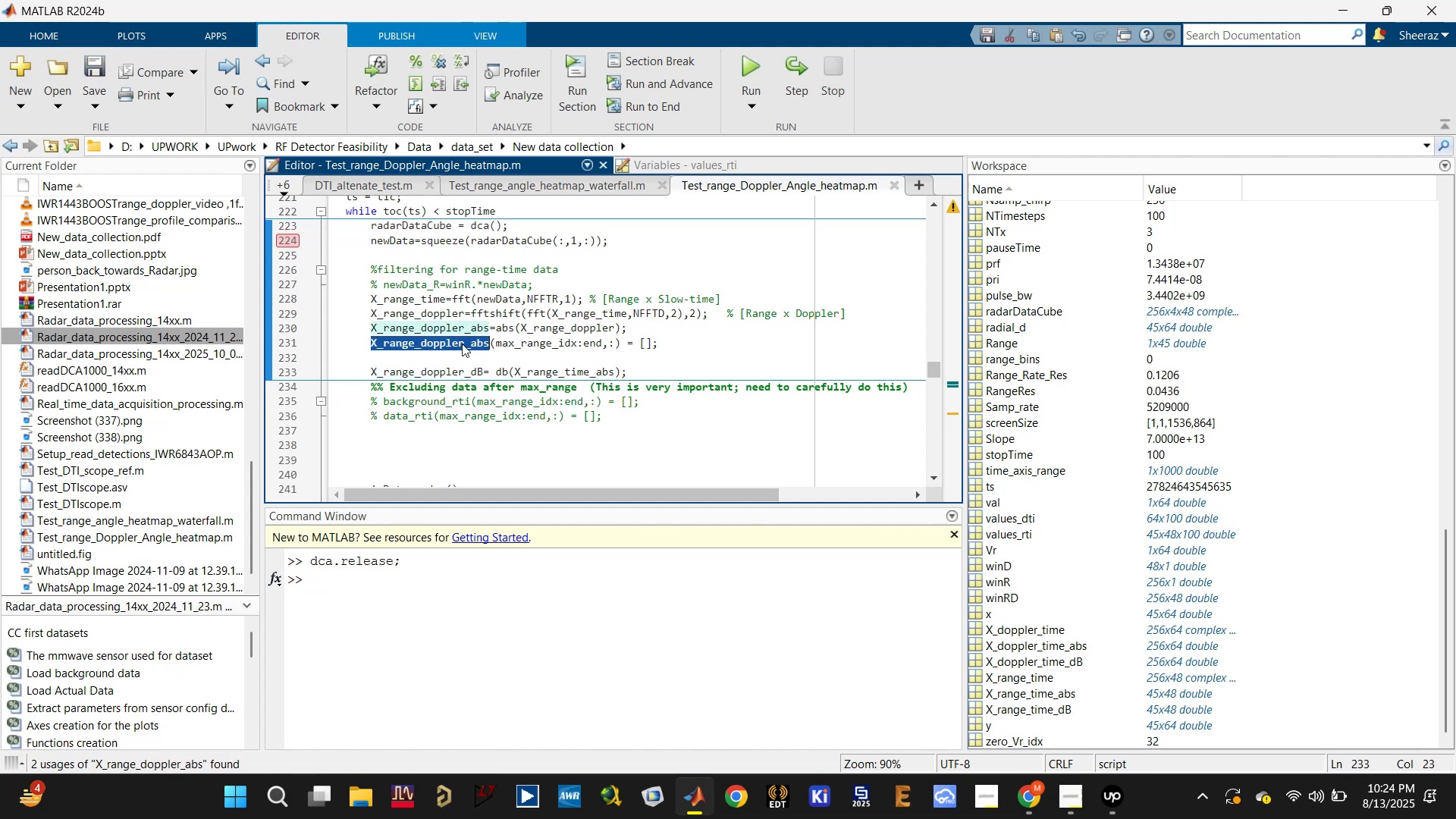 
key(Control+C)
 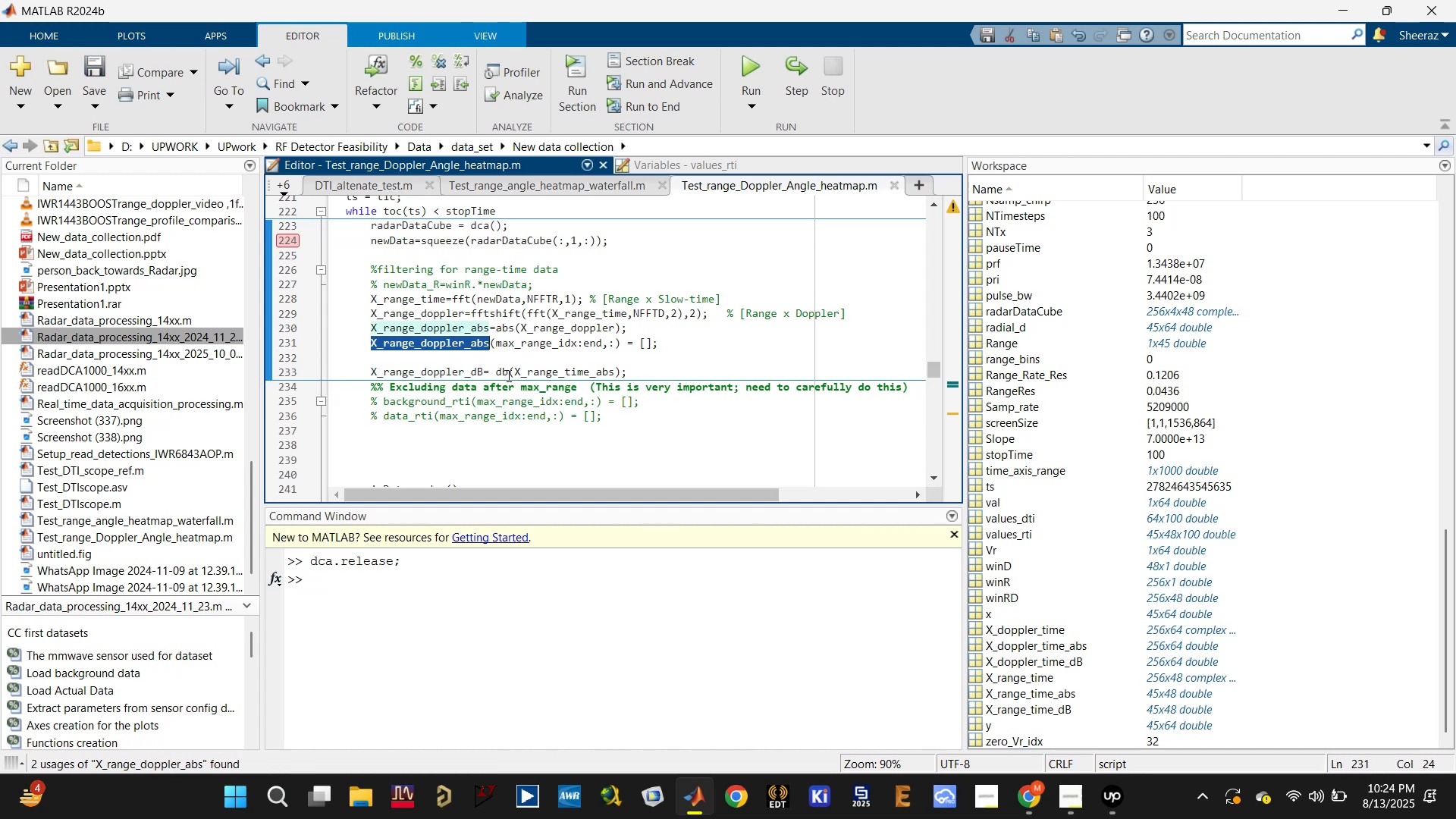 
left_click_drag(start_coordinate=[514, 372], to_coordinate=[613, 371])
 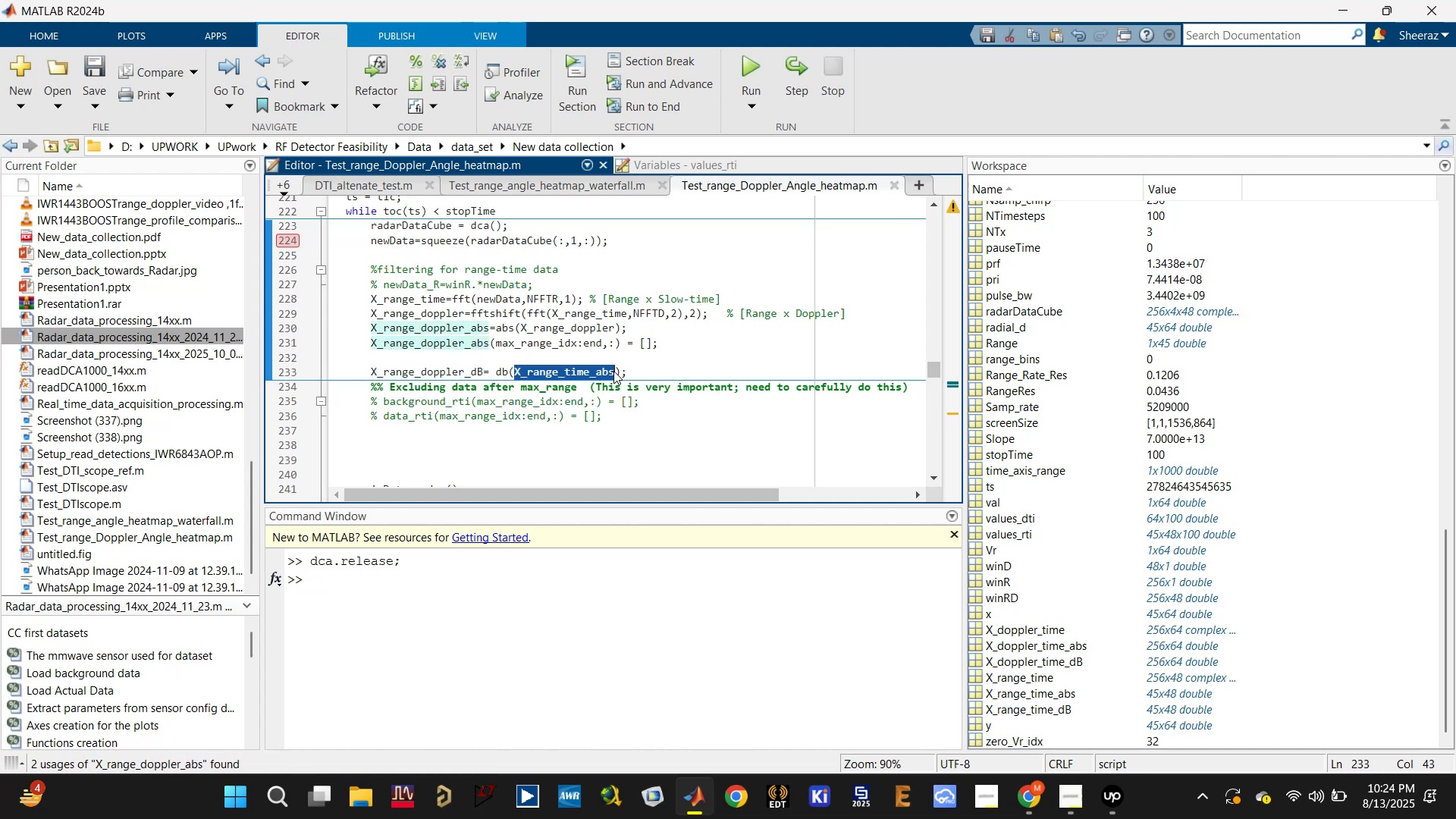 
key(Control+V)
 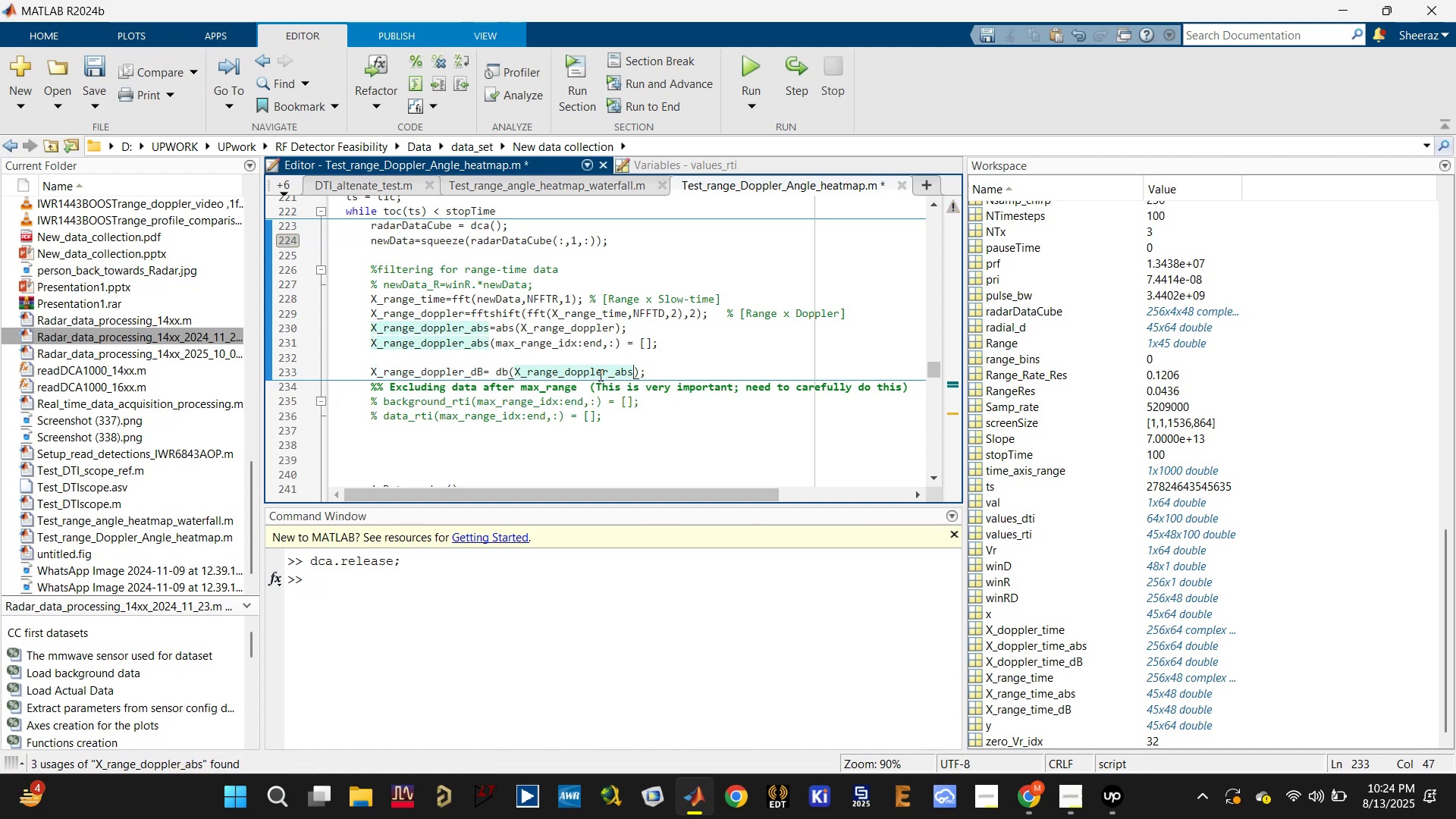 
key(Control+S)
 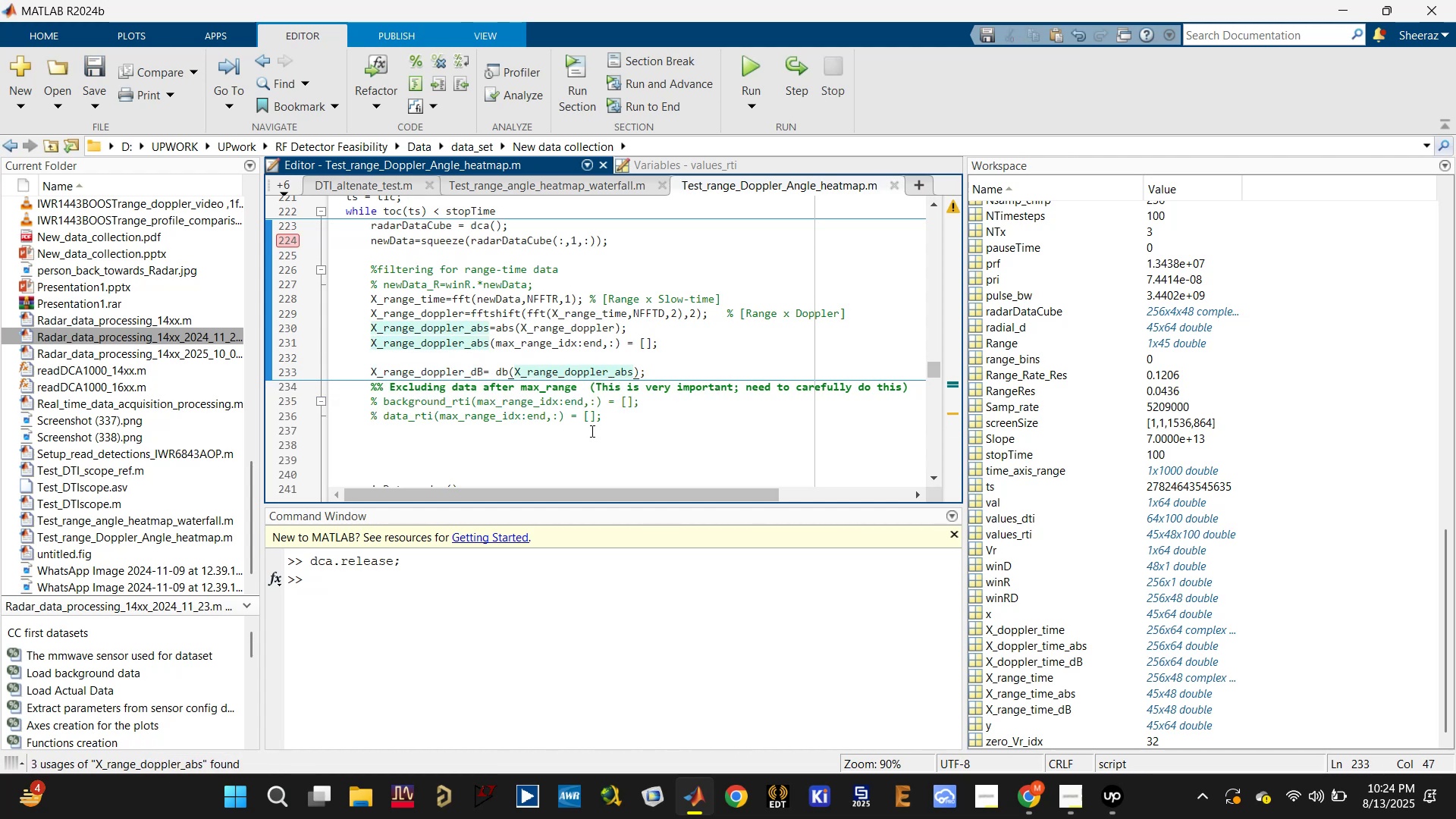 
scroll: coordinate [603, 433], scroll_direction: down, amount: 1.0
 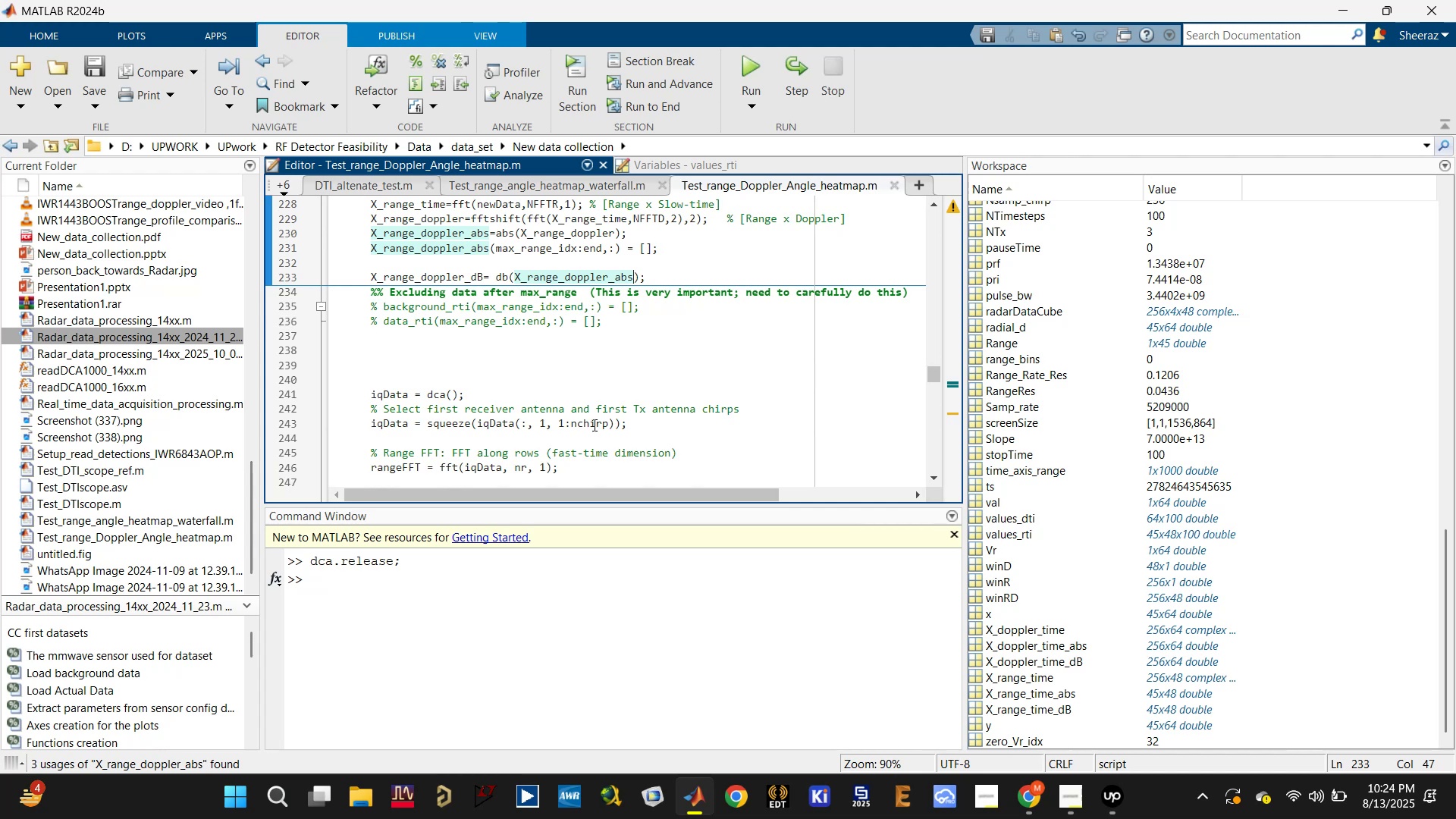 
scroll: coordinate [589, 410], scroll_direction: up, amount: 1.0
 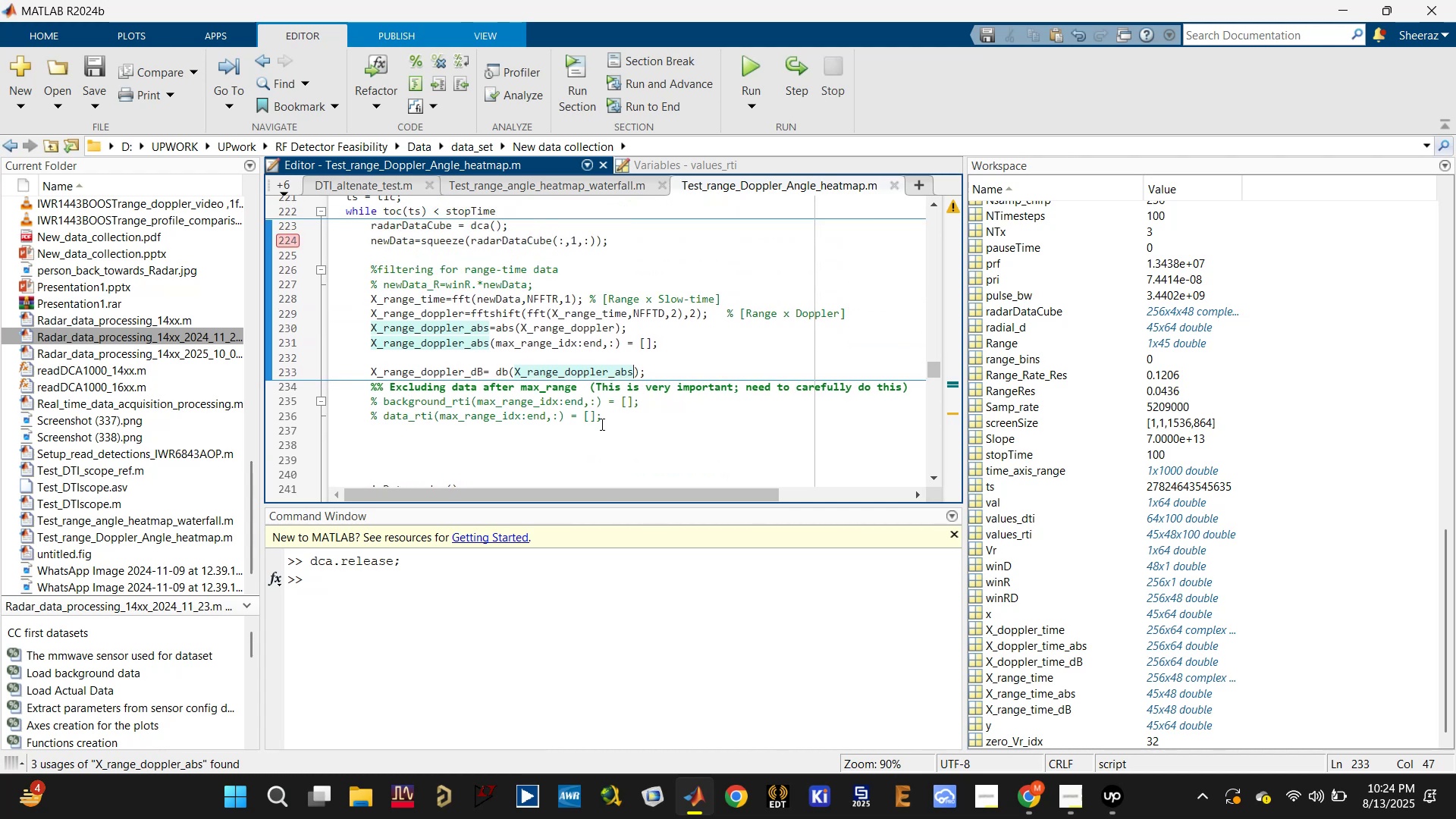 
scroll: coordinate [604, 454], scroll_direction: down, amount: 1.0
 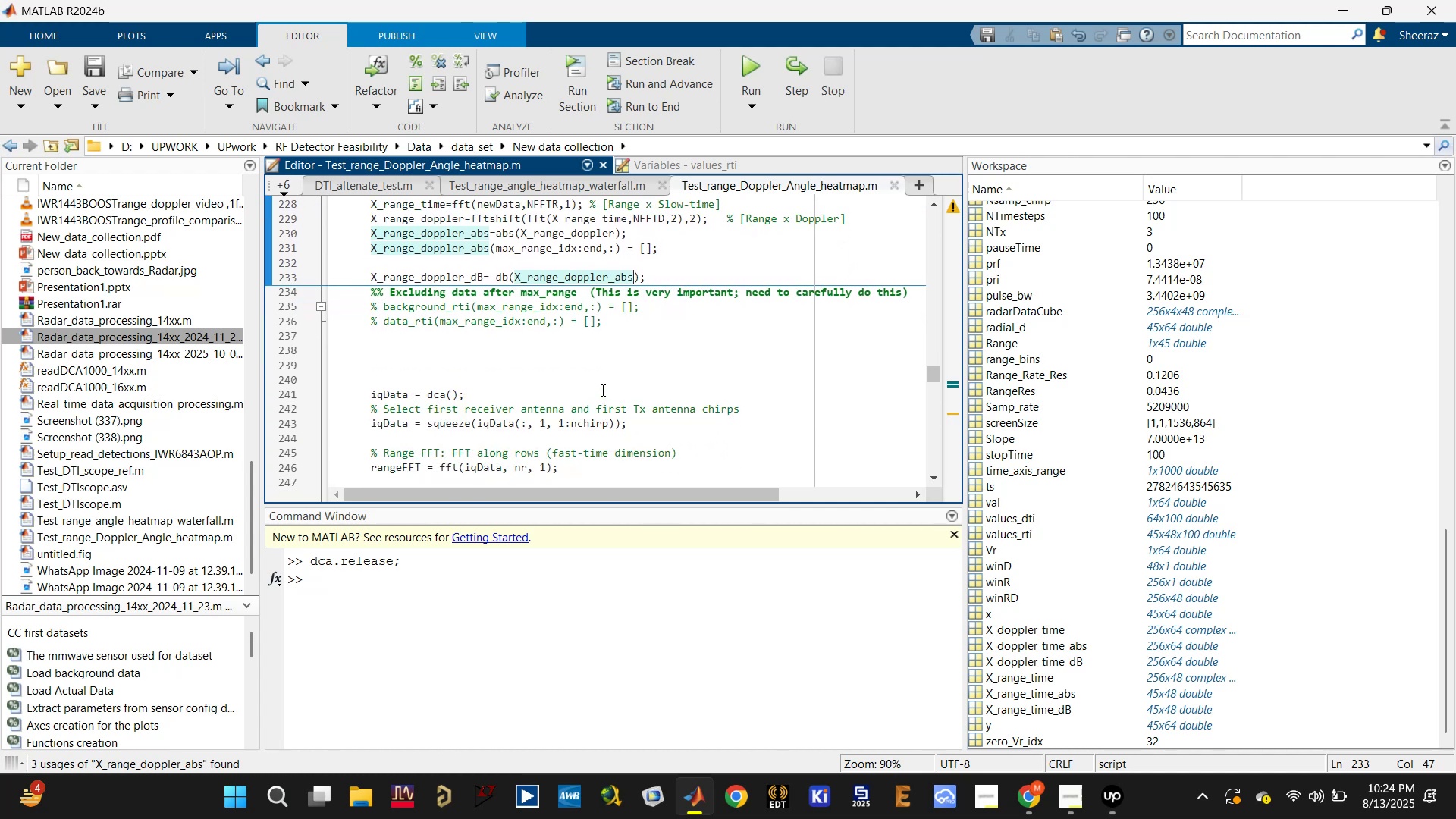 
left_click_drag(start_coordinate=[603, 383], to_coordinate=[361, 307])
 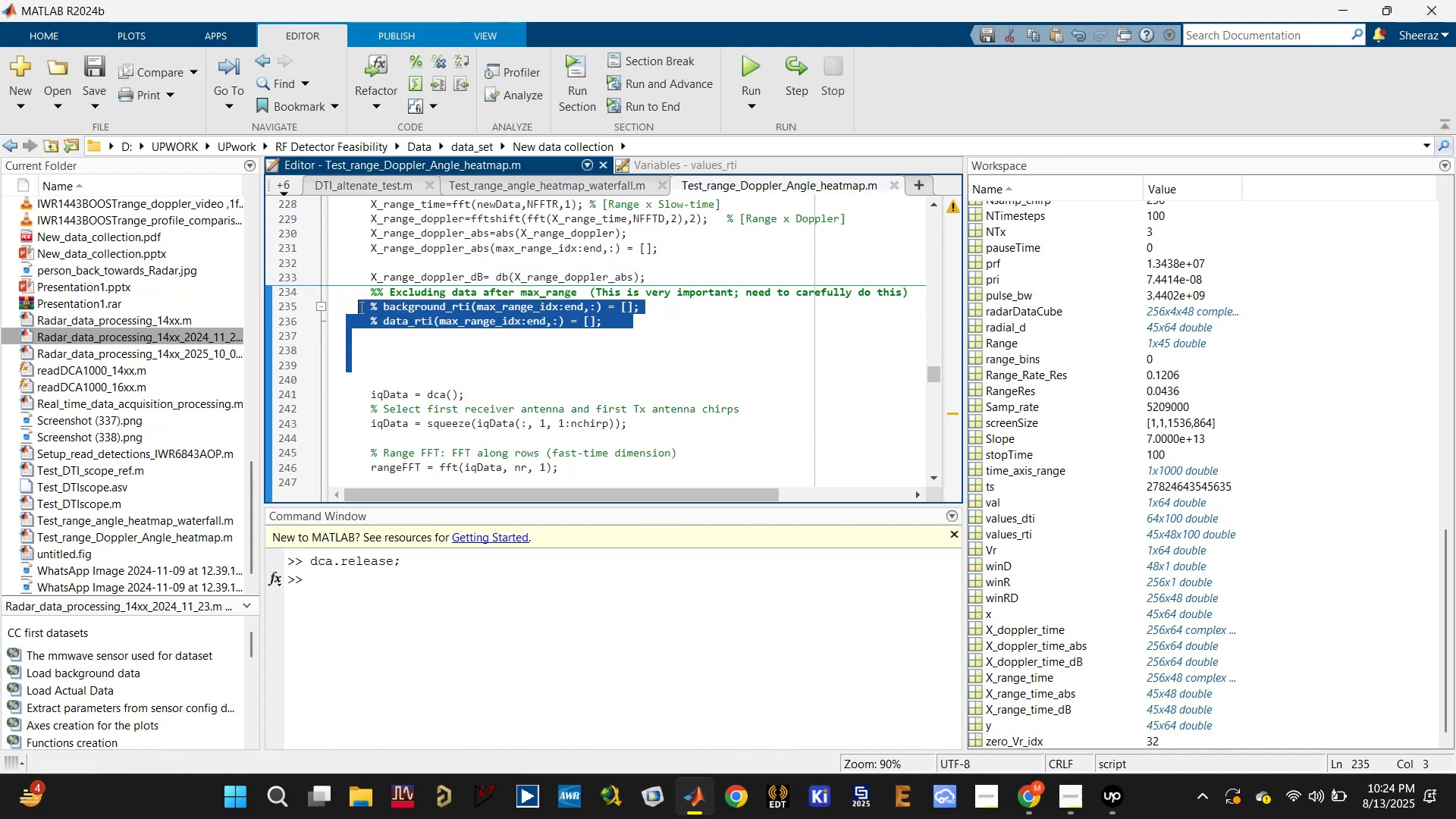 
key(Backspace)
 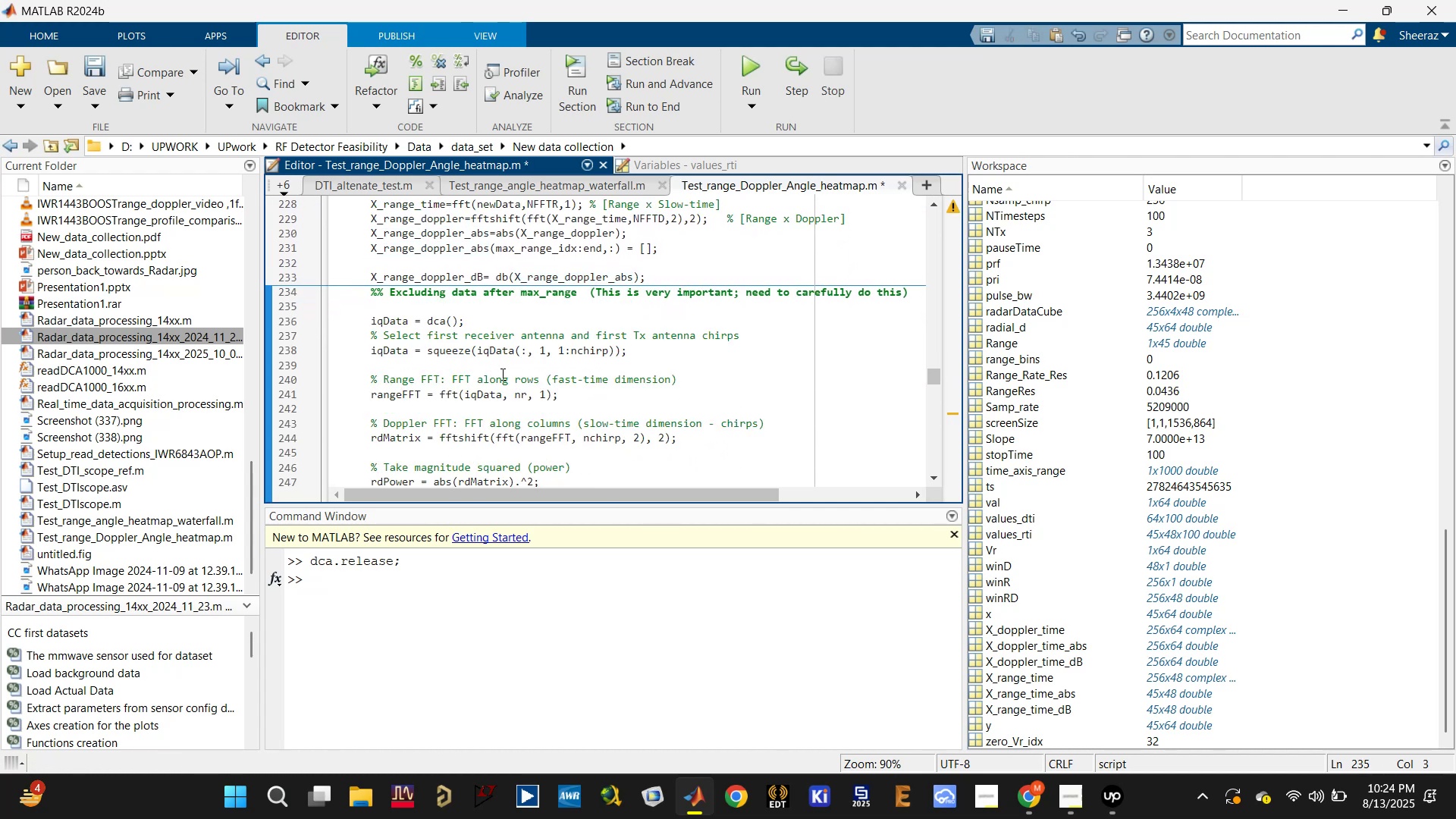 
scroll: coordinate [535, 385], scroll_direction: down, amount: 1.0
 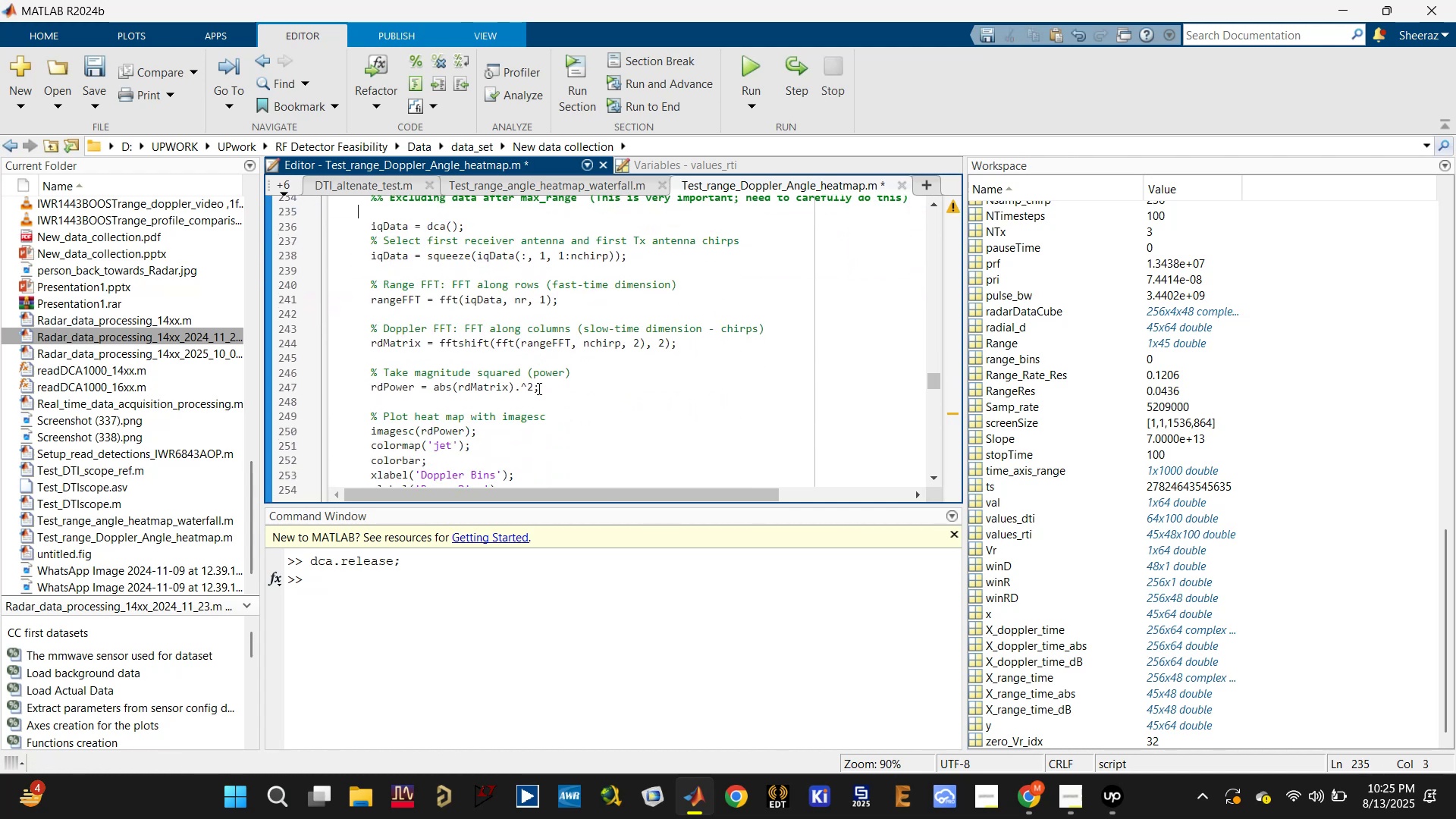 
left_click_drag(start_coordinate=[566, 402], to_coordinate=[371, 231])
 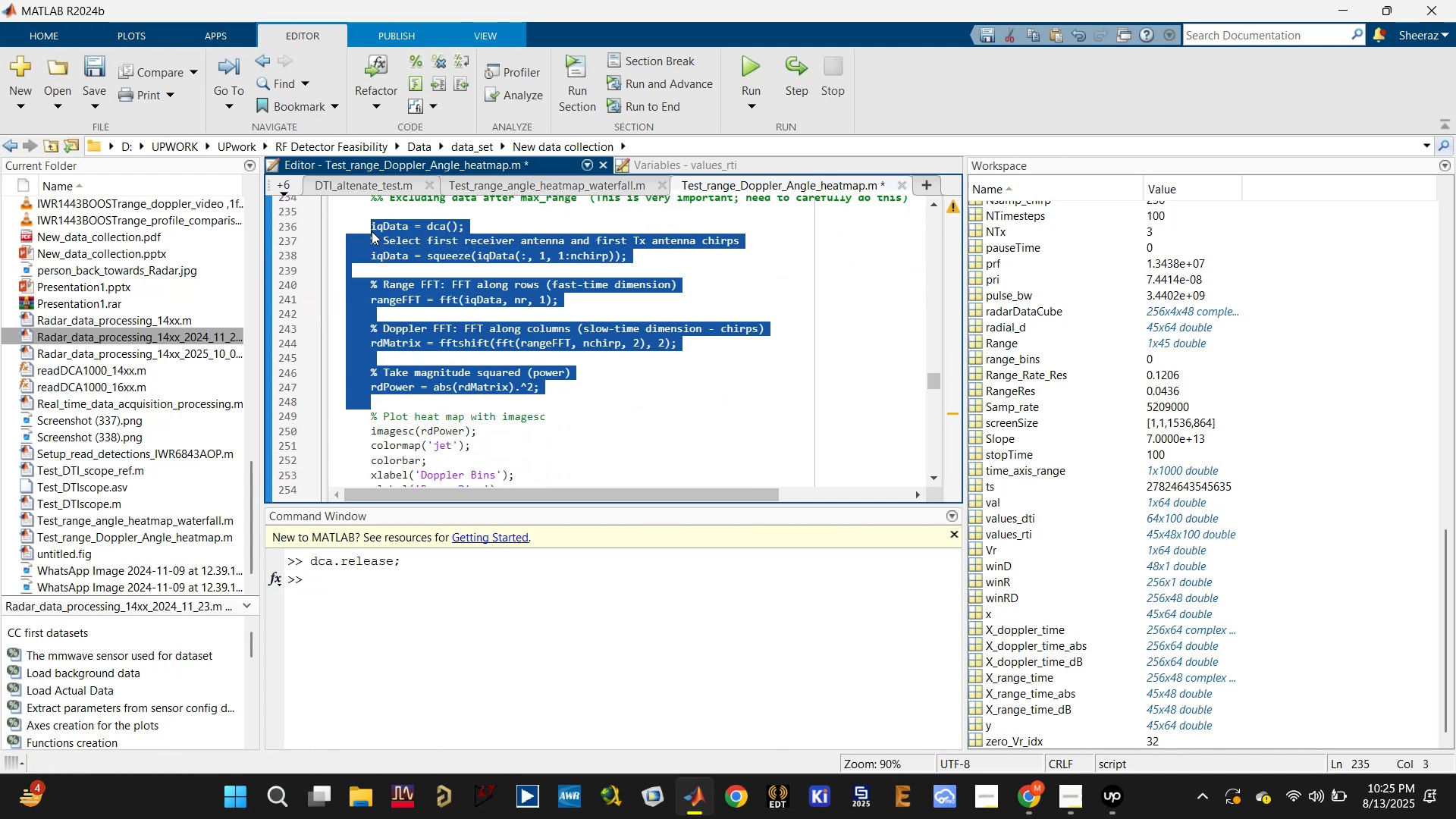 
key(Backspace)
 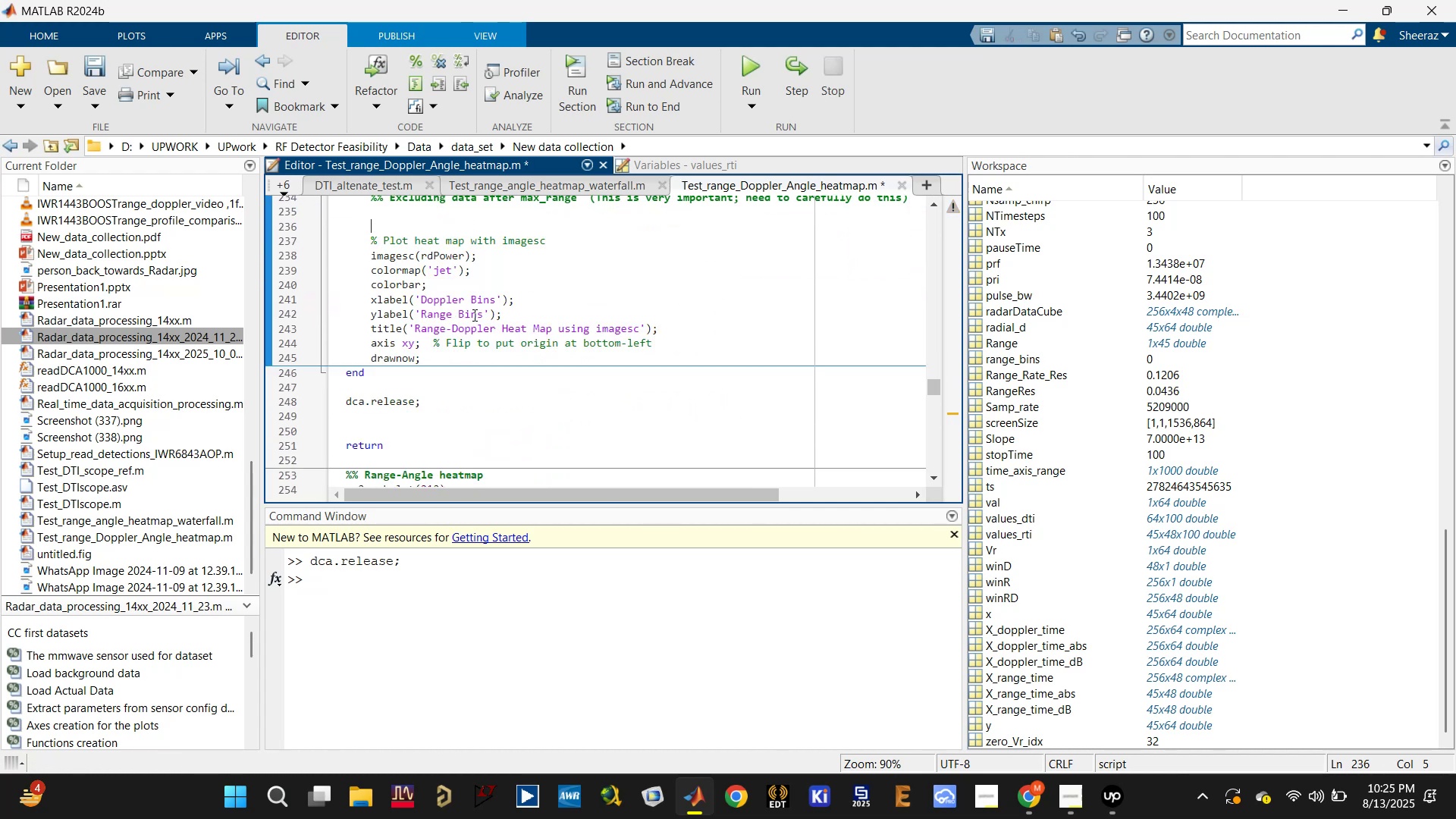 
scroll: coordinate [481, 321], scroll_direction: up, amount: 1.0
 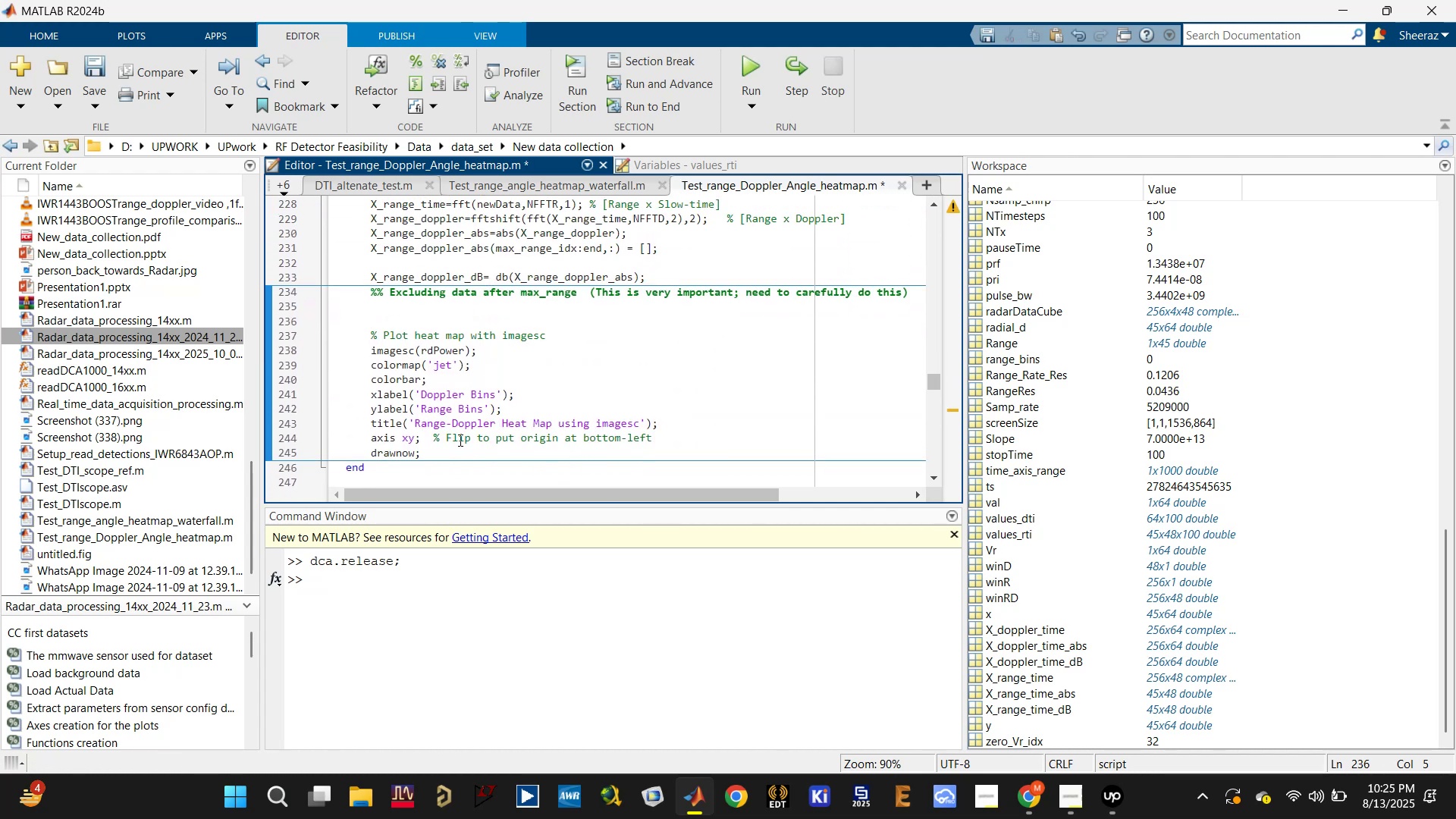 
left_click_drag(start_coordinate=[447, 450], to_coordinate=[366, 290])
 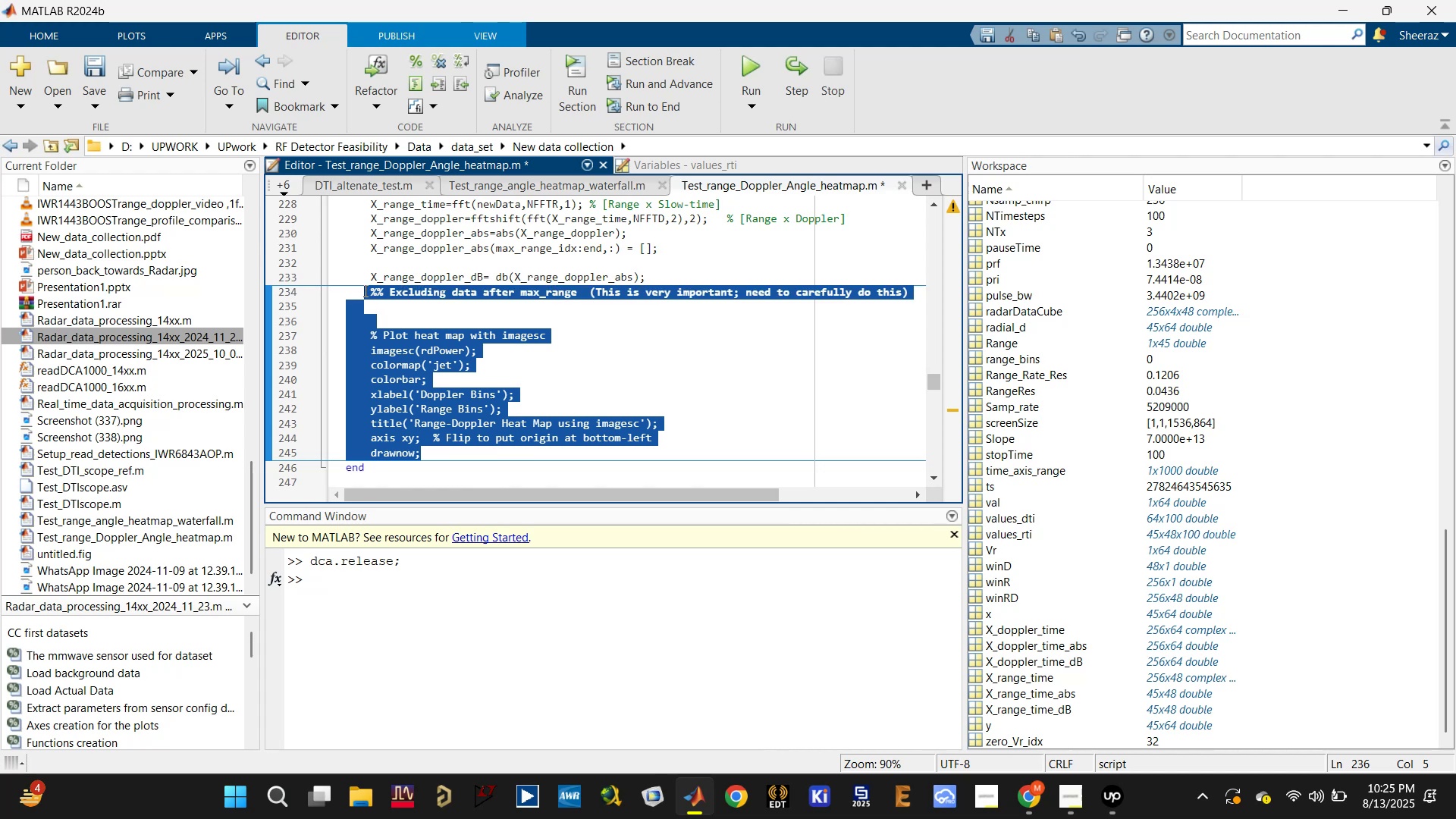 
key(Backspace)
 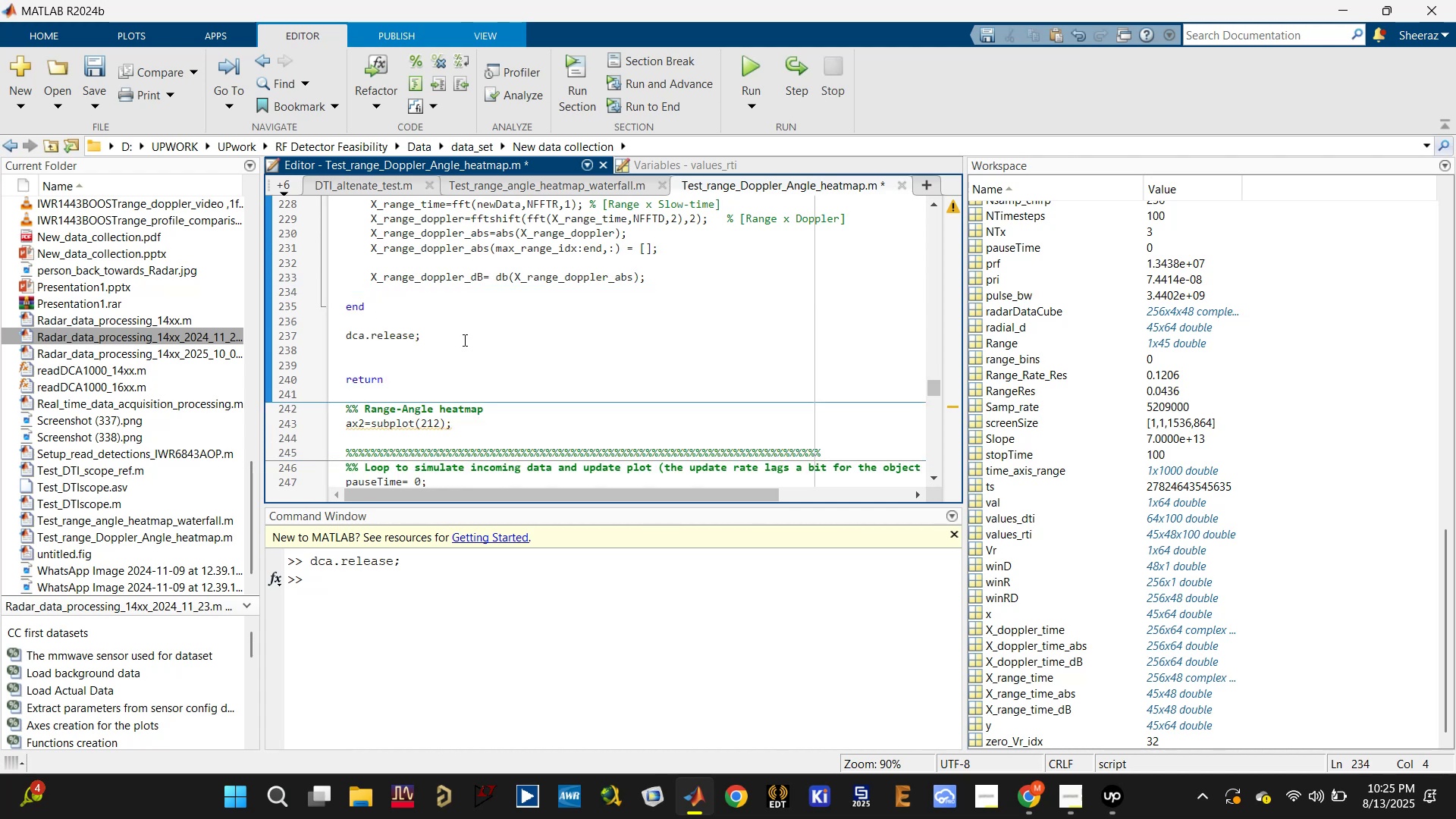 
scroll: coordinate [463, 340], scroll_direction: up, amount: 1.0
 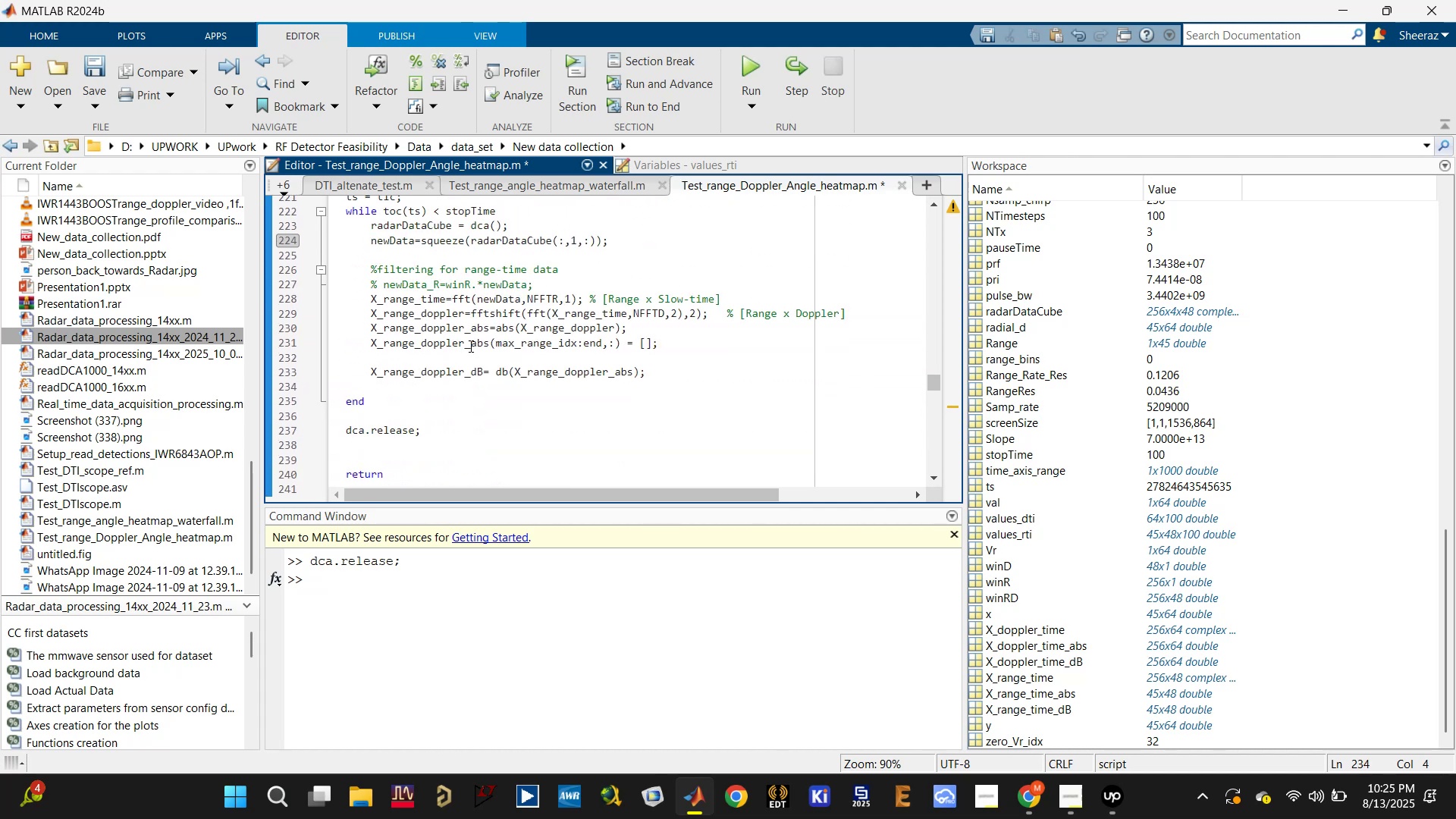 
key(Enter)
 